 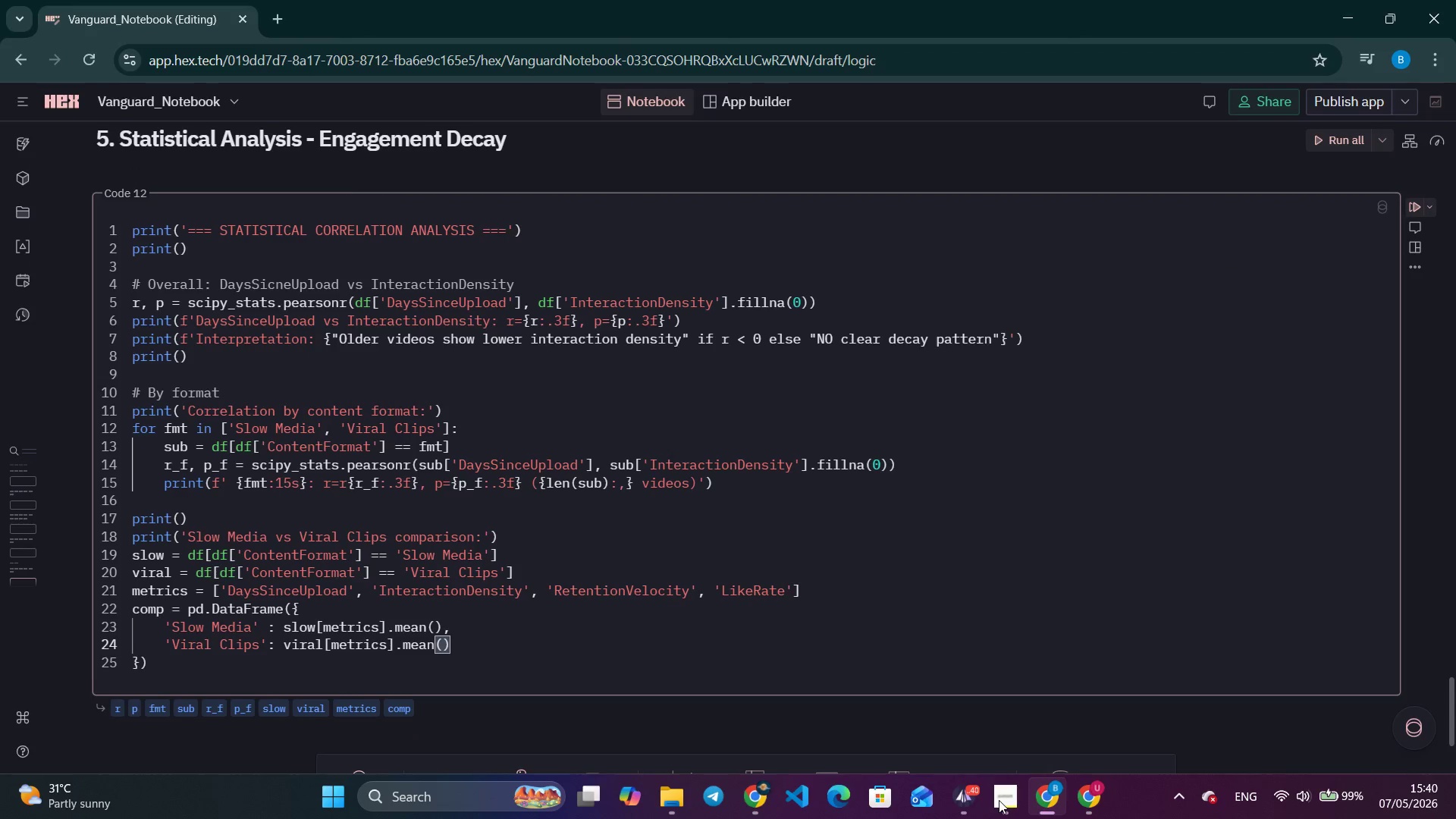 
left_click([206, 688])
 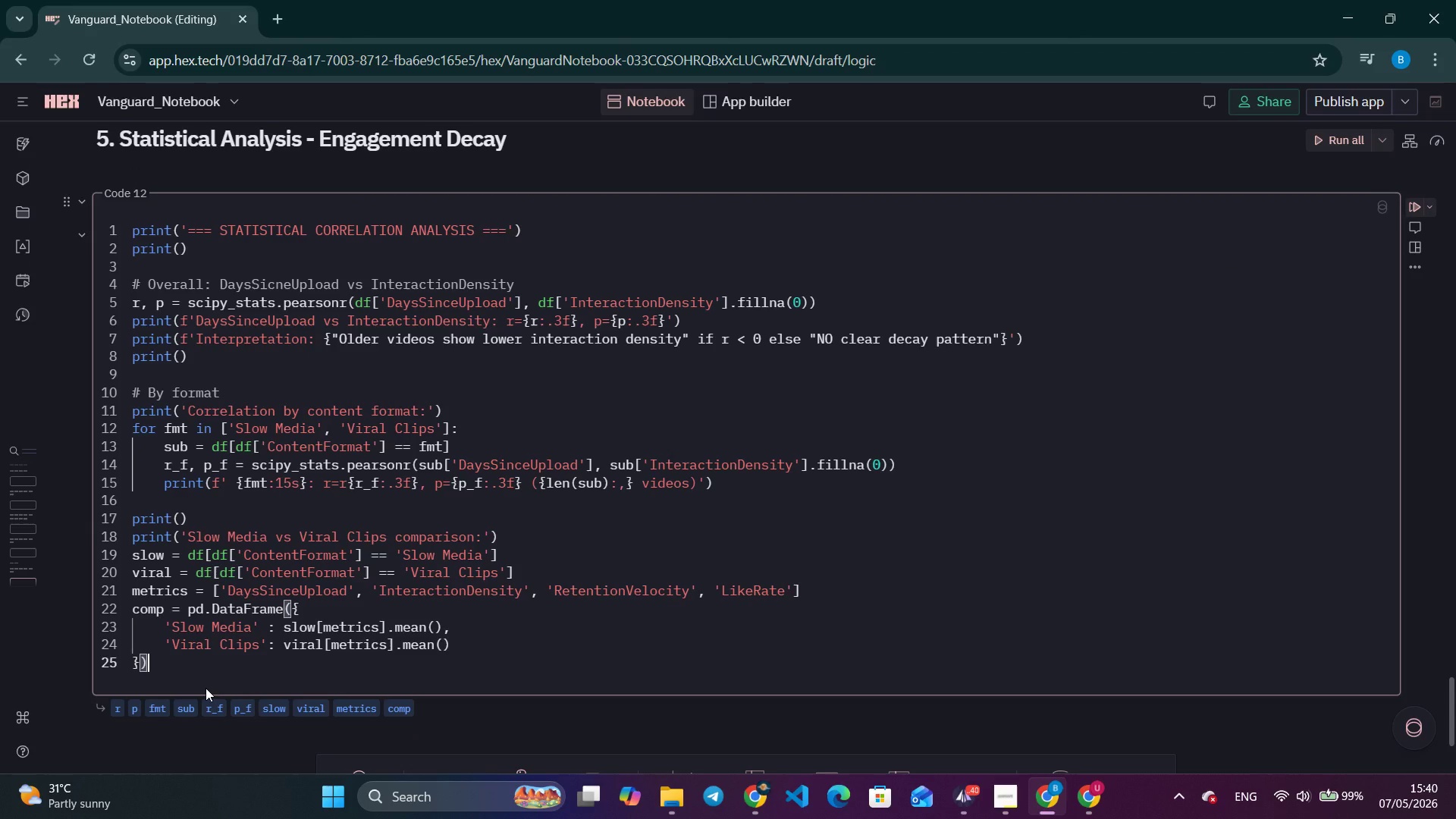 
type(.round(4)
 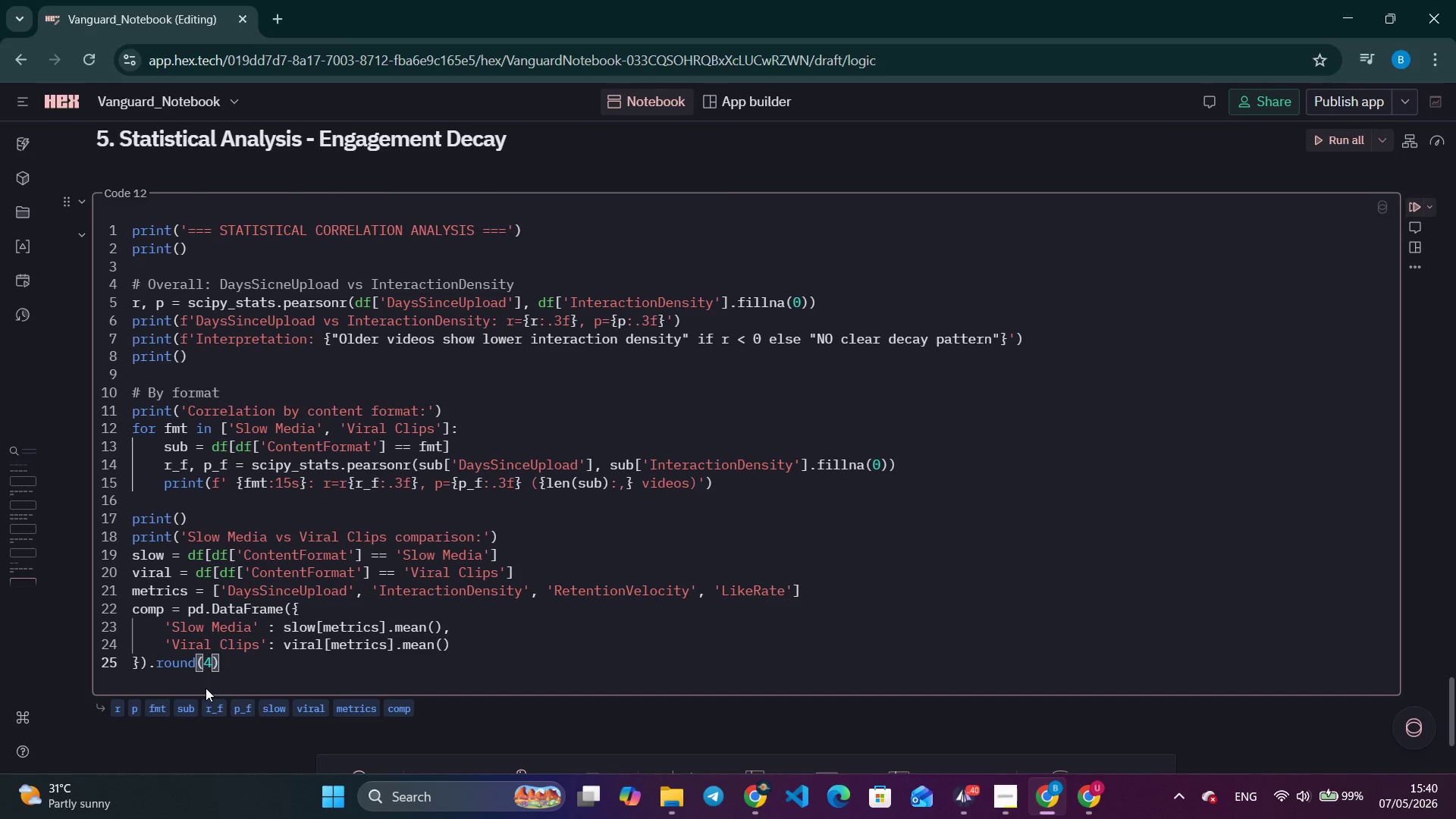 
key(ArrowRight)
 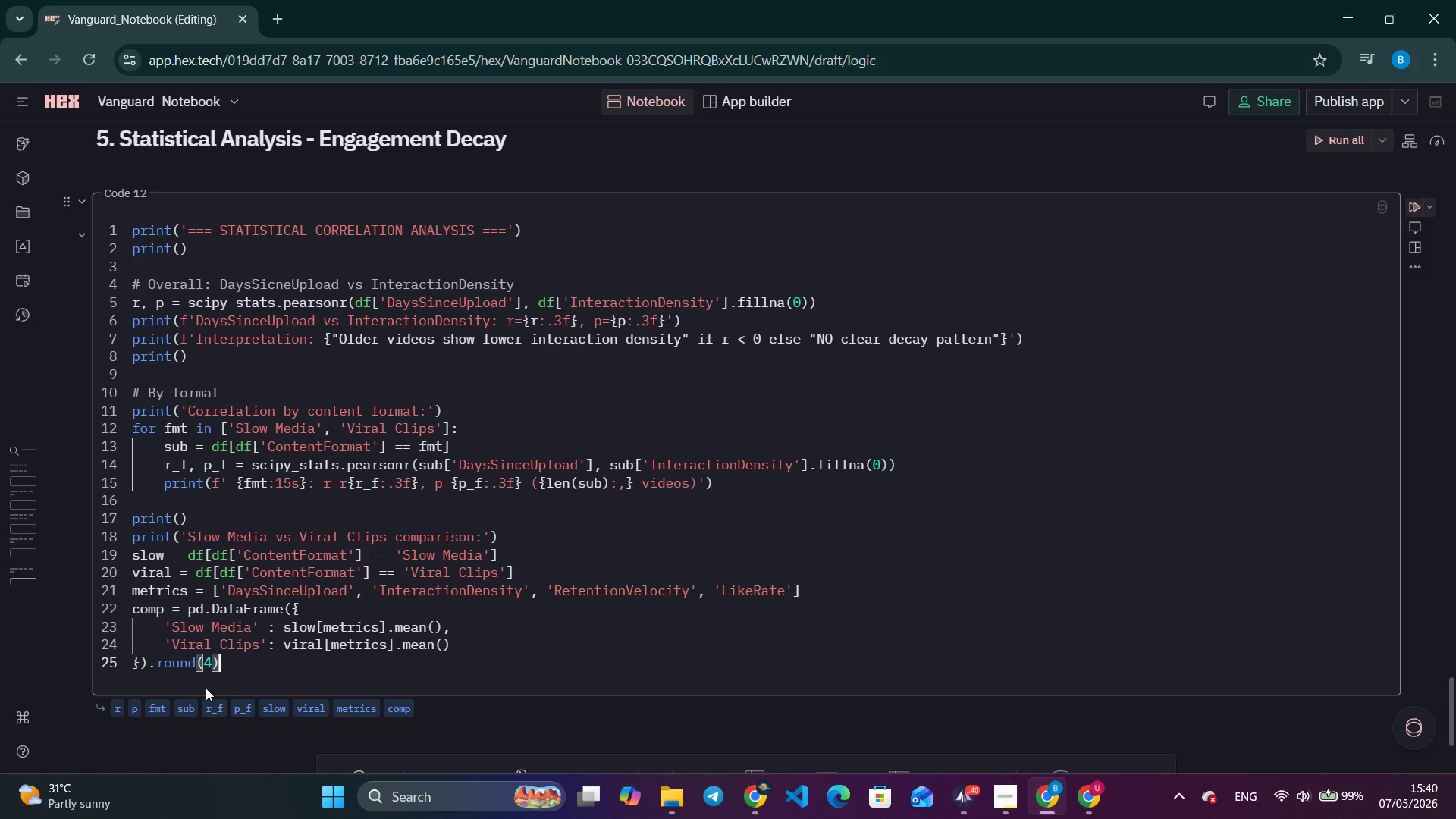 
key(Enter)
 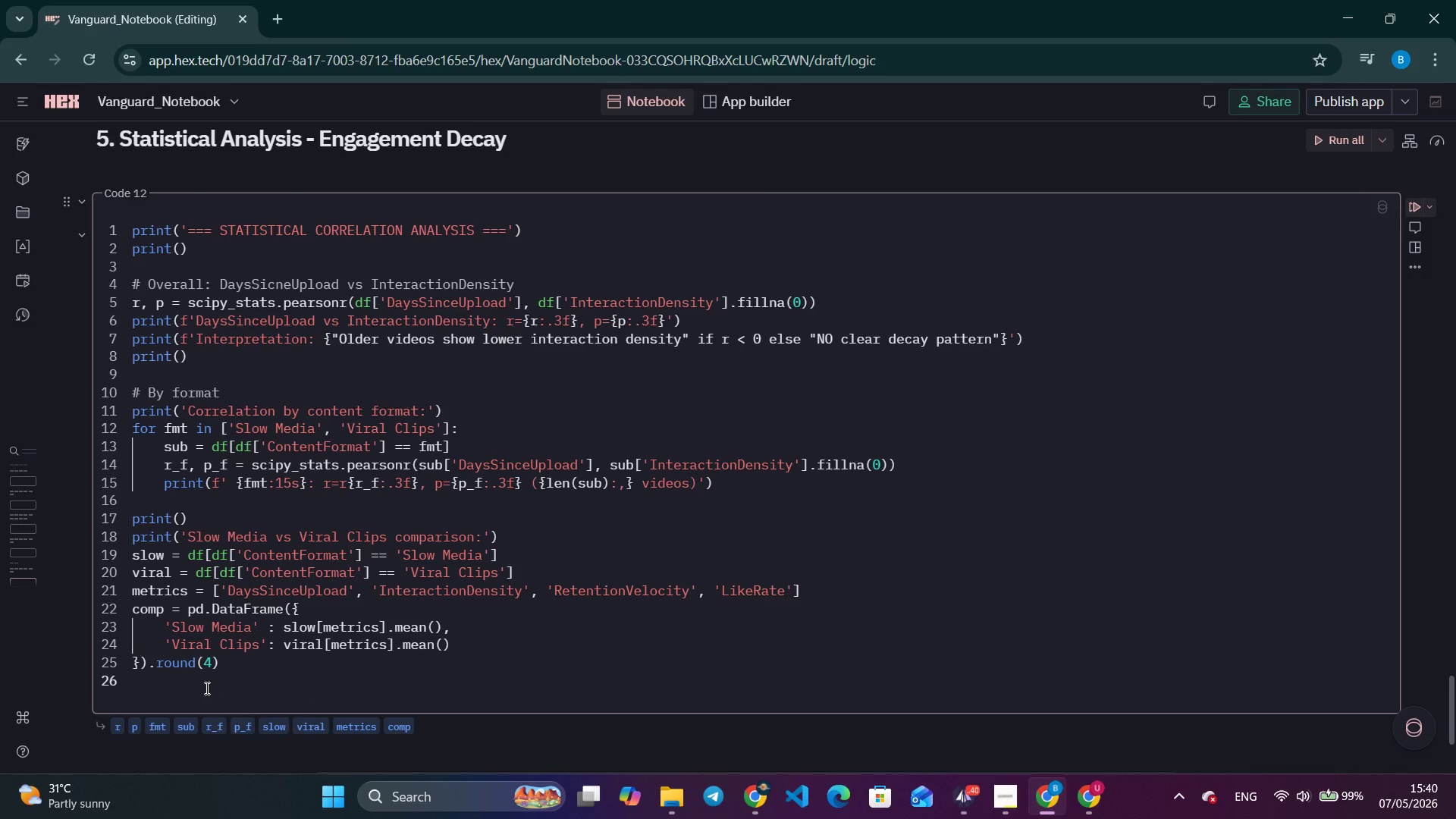 
type(print(comp.to_s)
key(Tab)
key(Tab)
 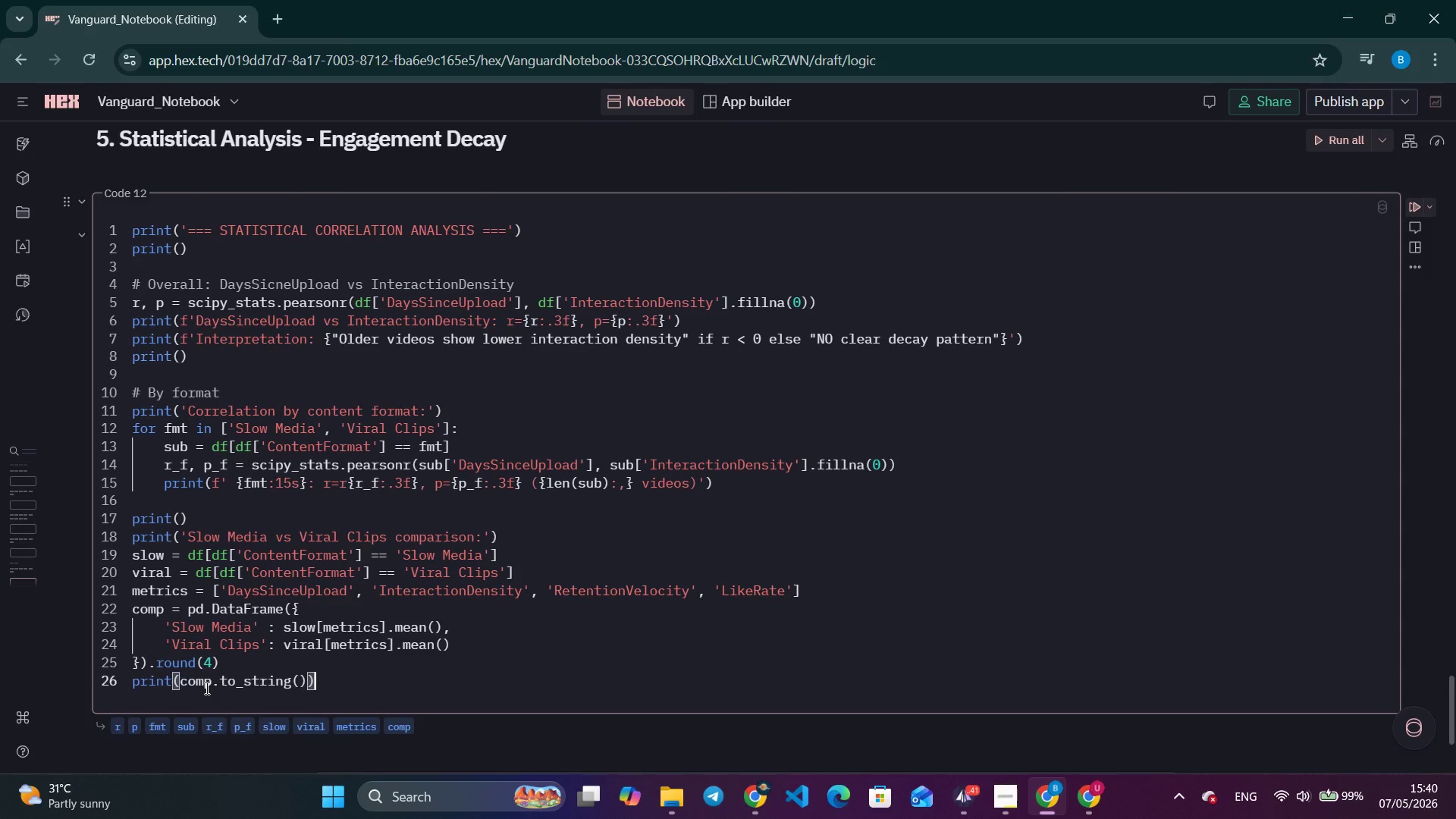 
key(Enter)
 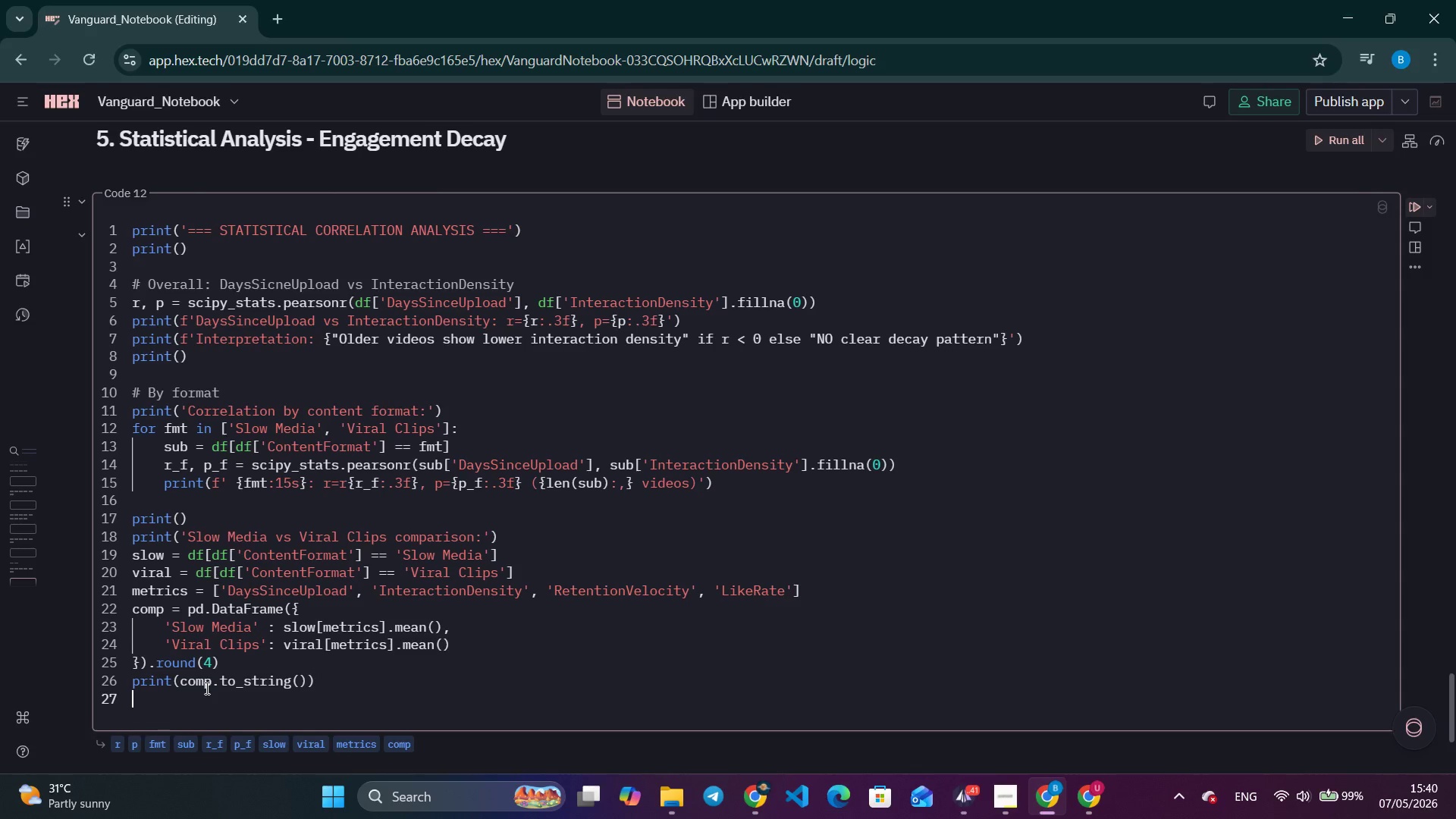 
type(print()
 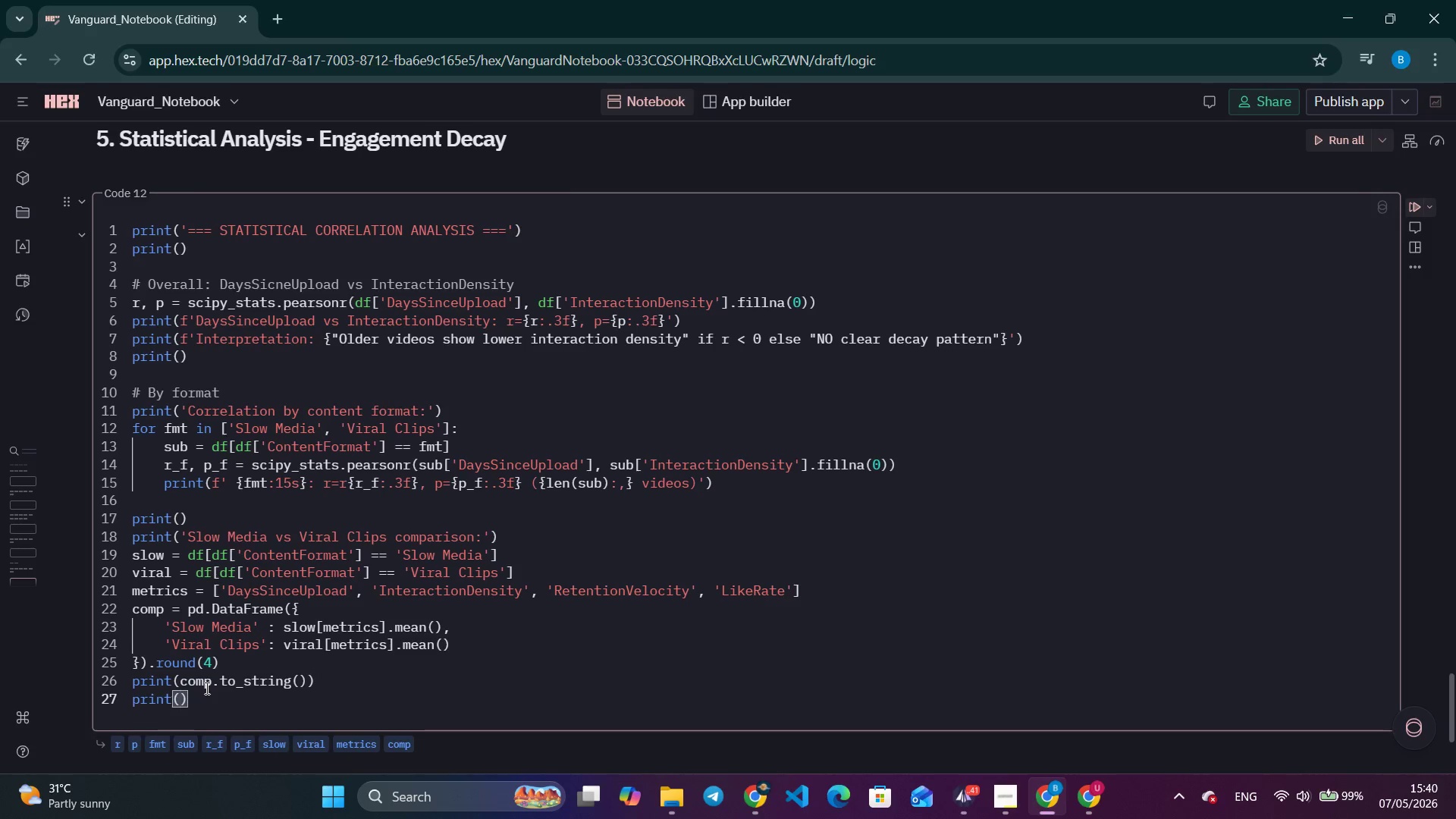 
key(ArrowRight)
 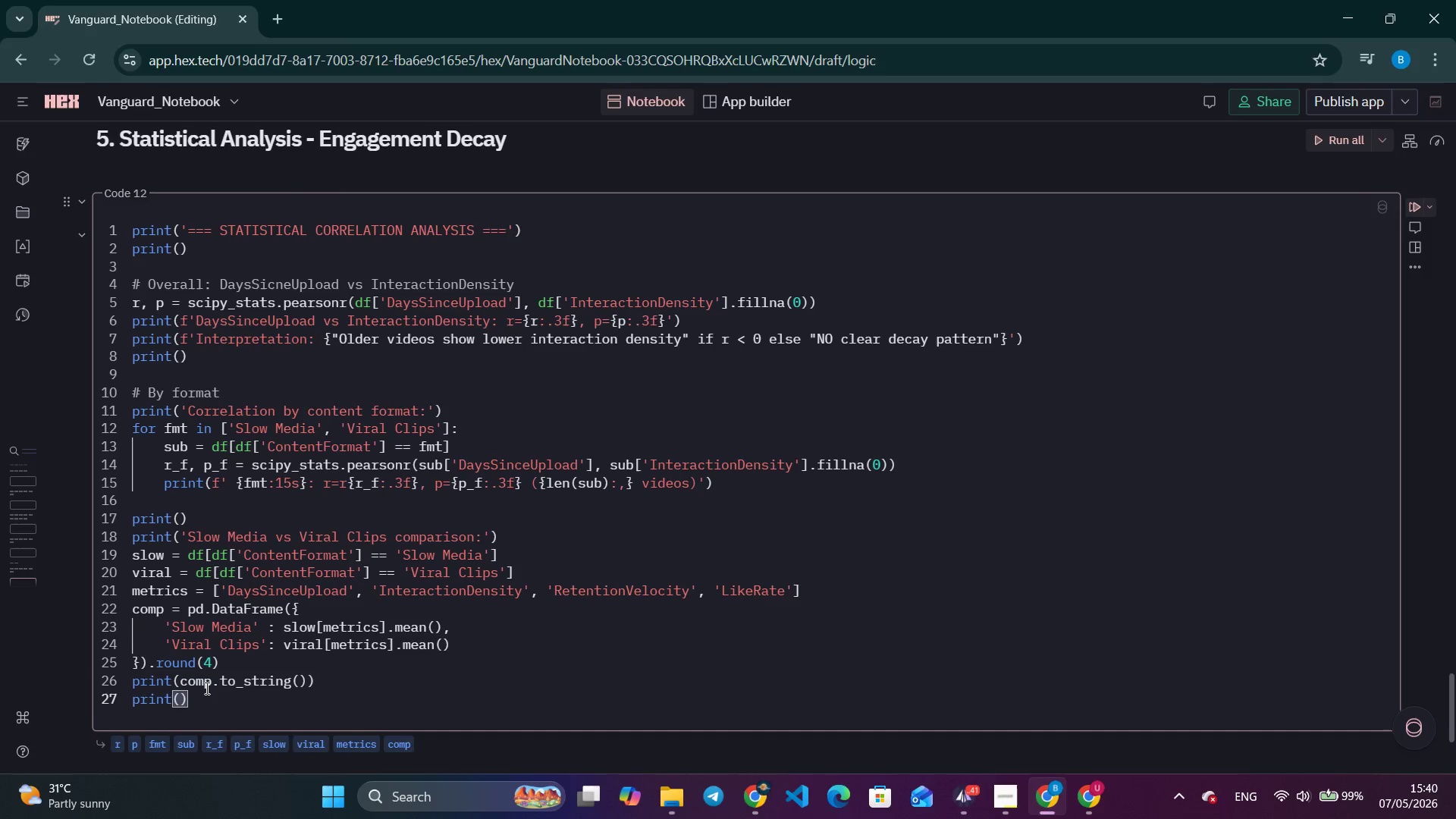 
key(Enter)
 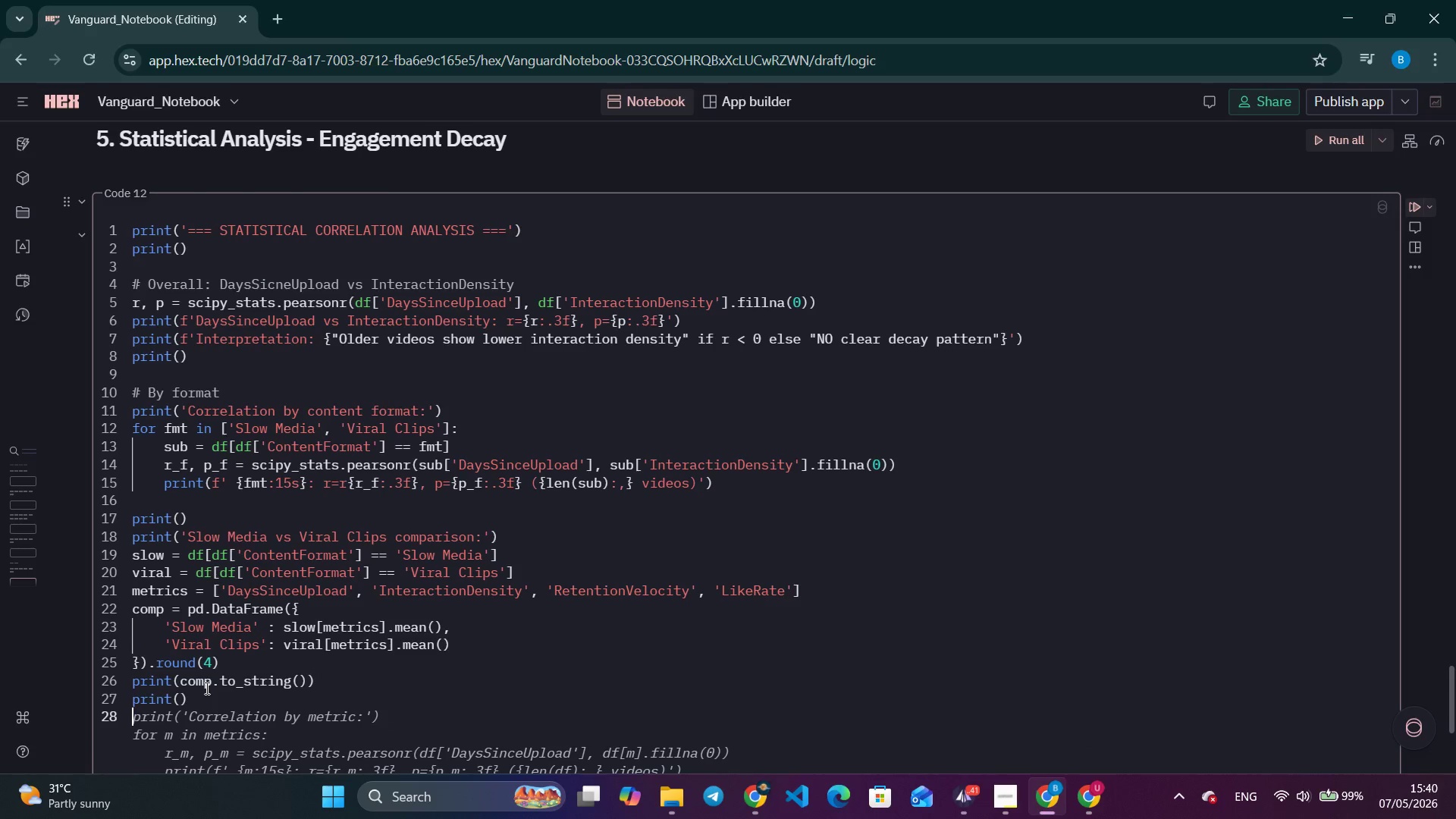 
type(print('Key insight: Slow Media Videos trend later (higher DaysSicneUpload)
 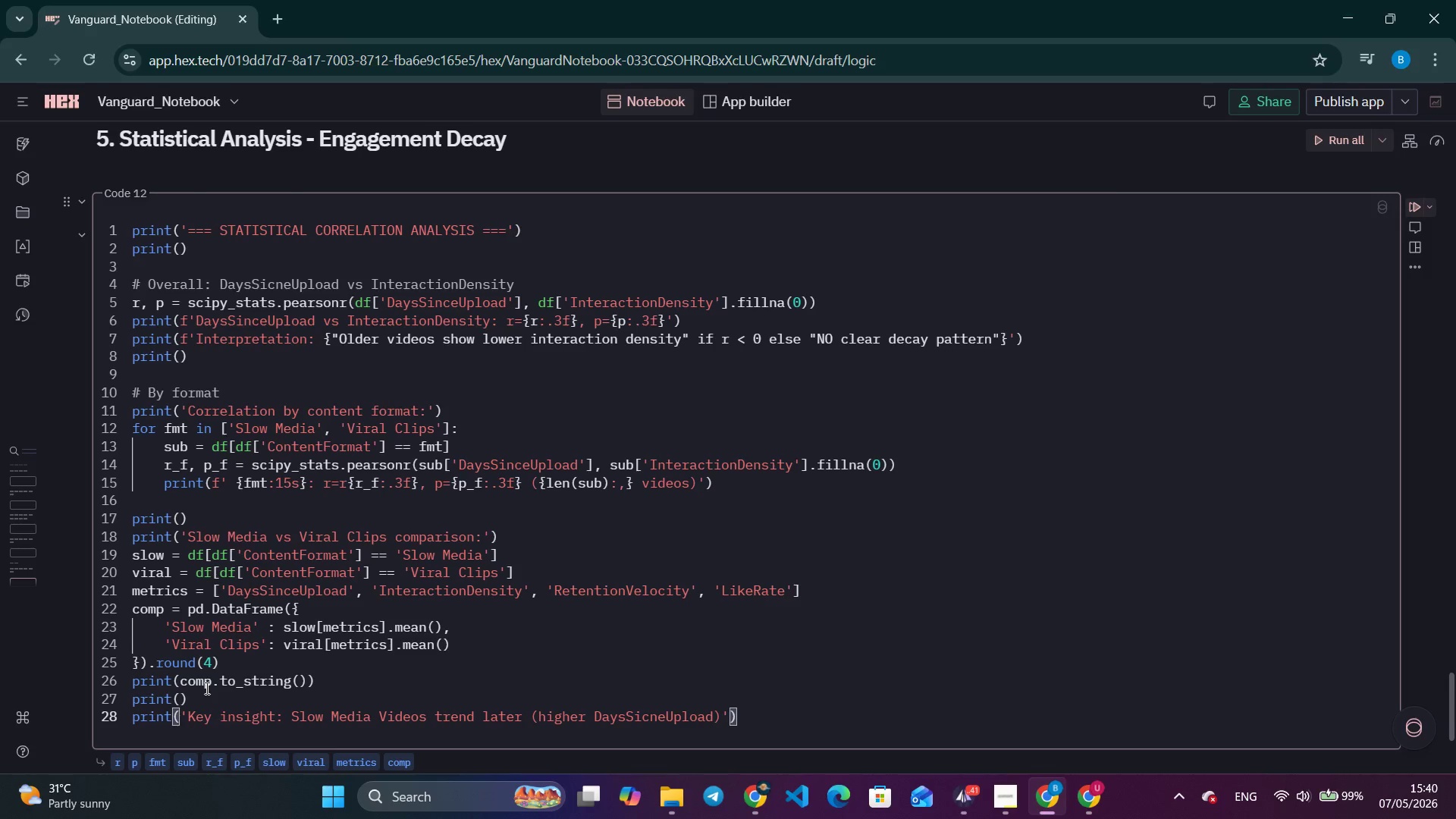 
key(ArrowRight)
 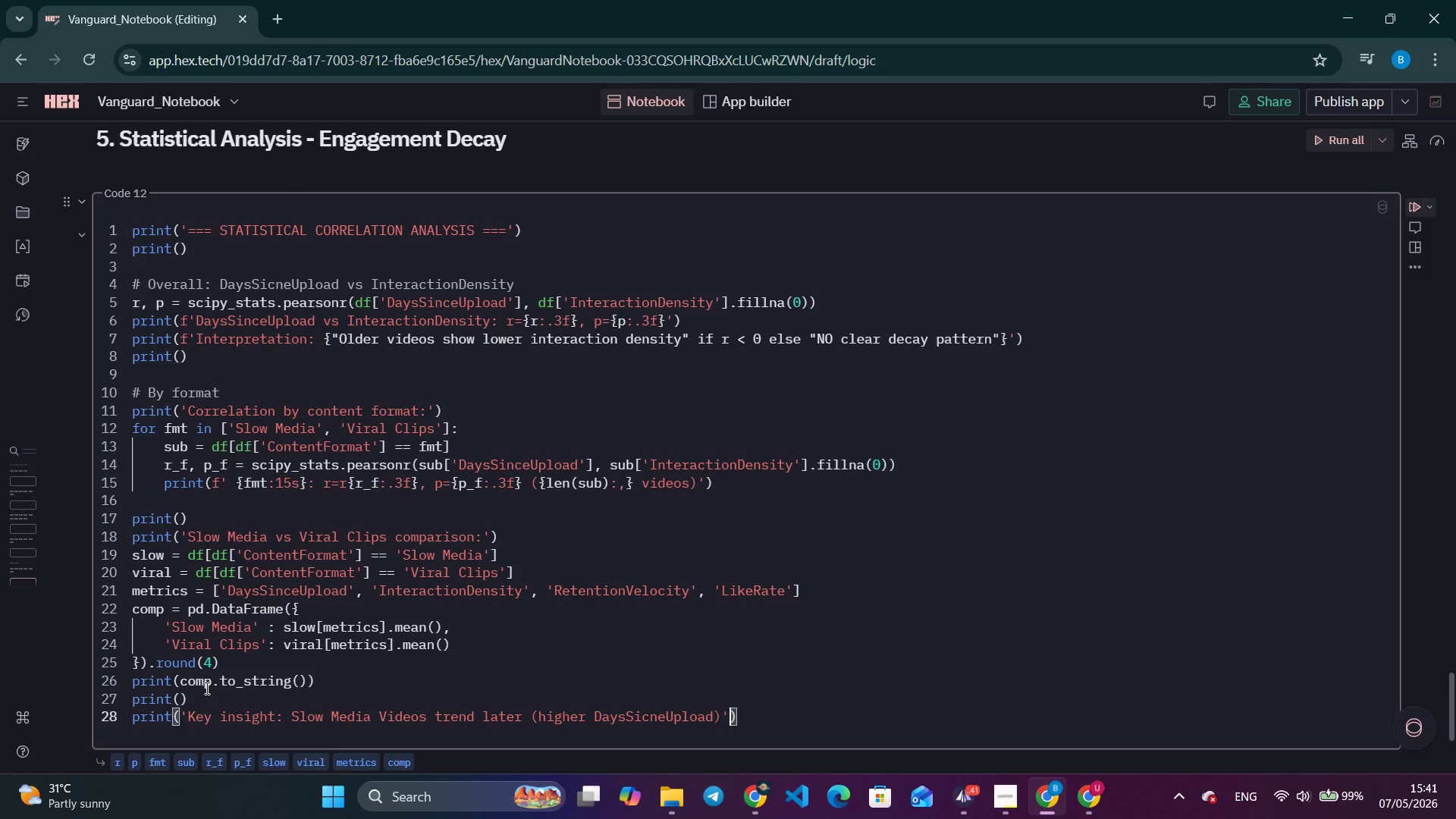 
key(ArrowRight)
 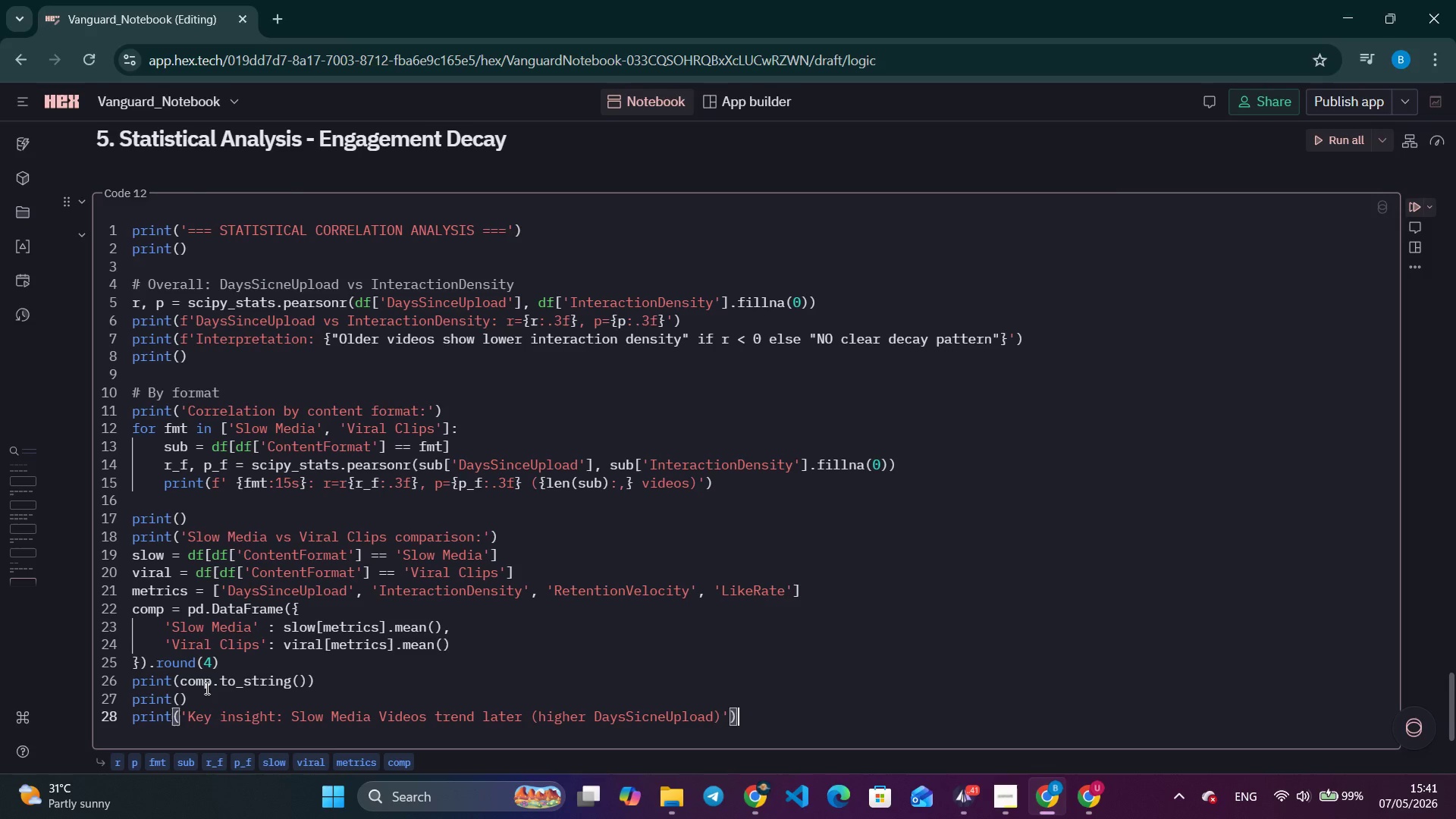 
key(ArrowRight)
 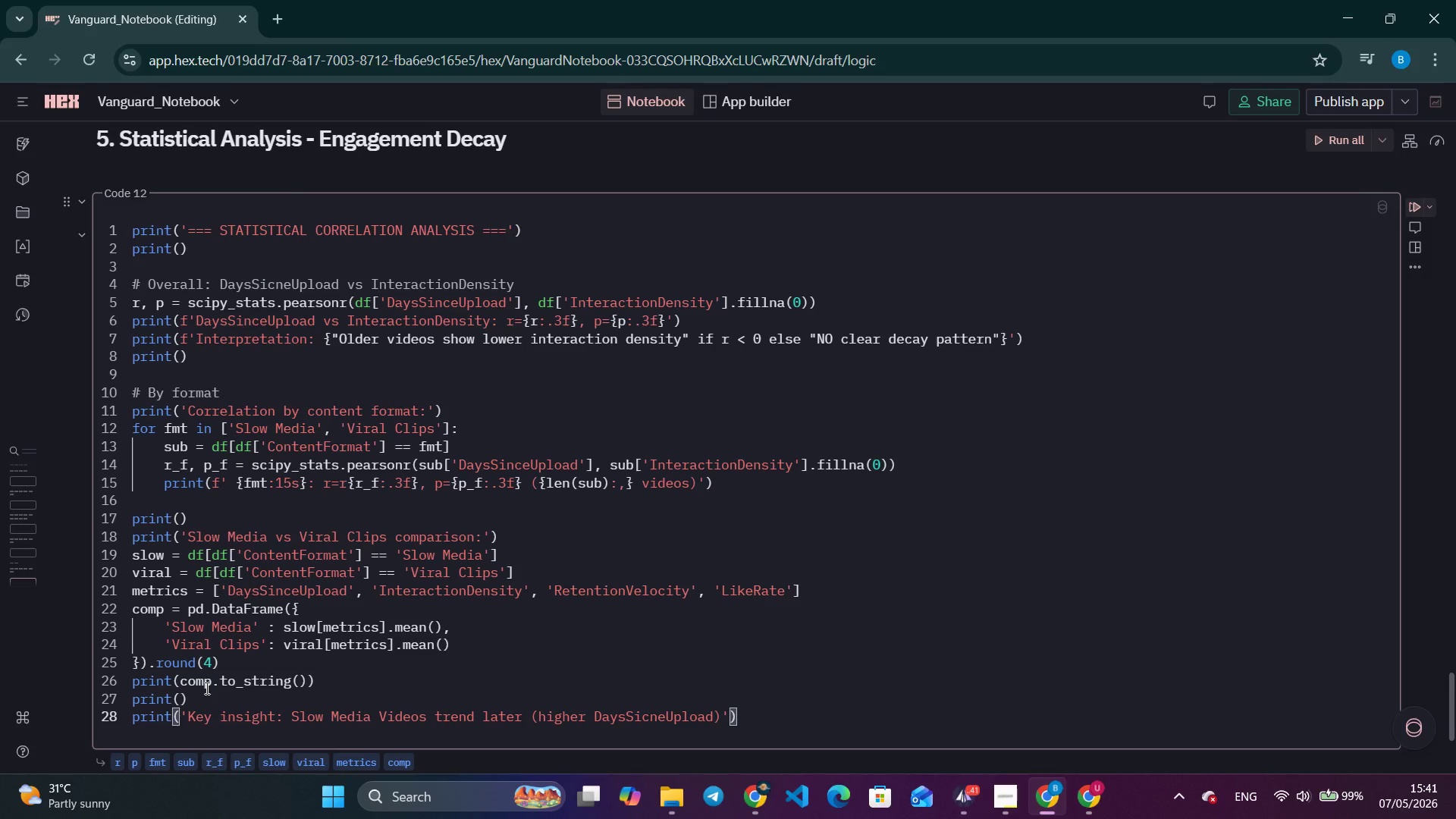 
key(Enter)
 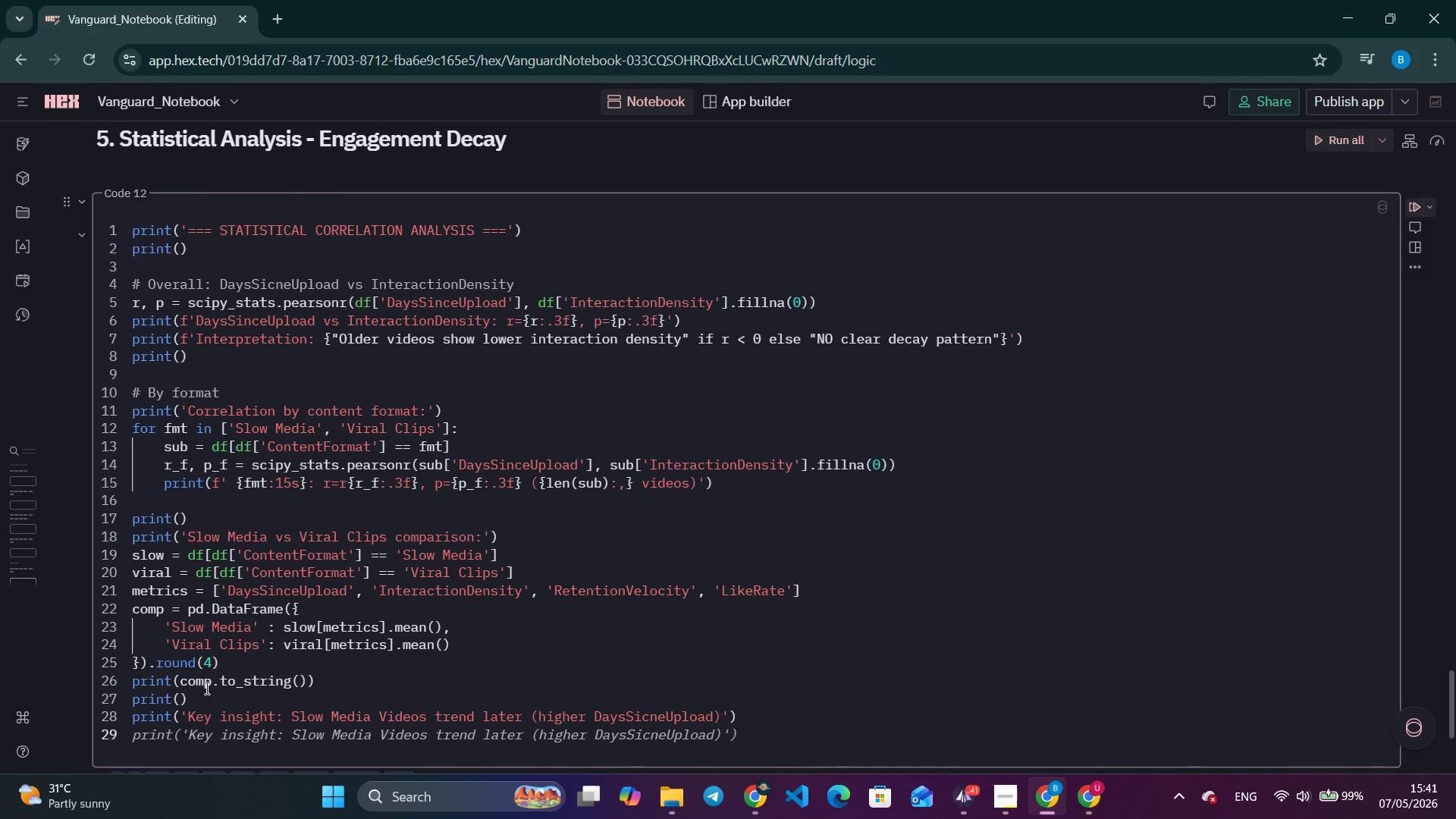 
type(print(b)
key(Backspace)
type('but Viral Clips have higher peak interaction desnity.)
 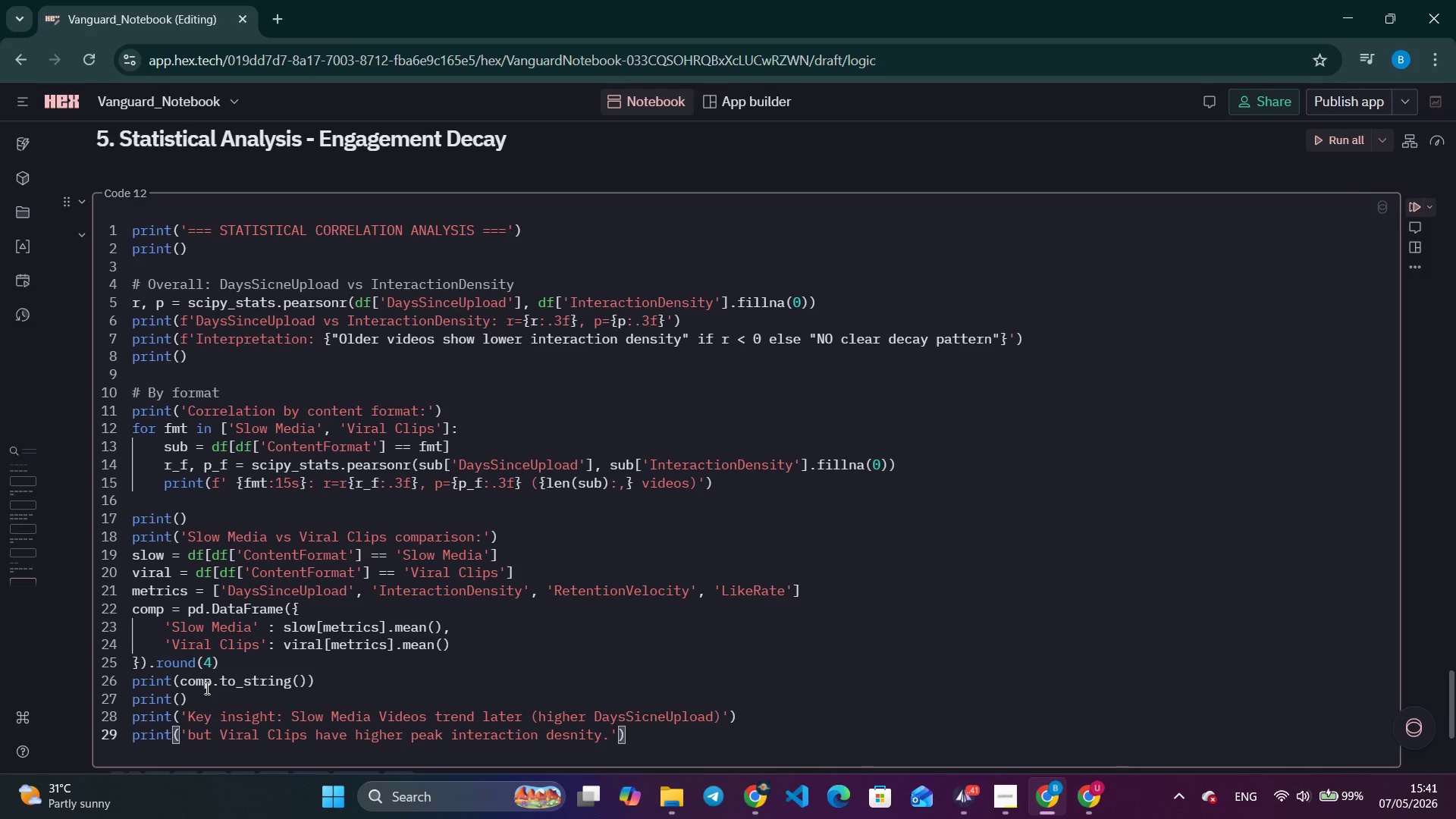 
key(ArrowRight)
 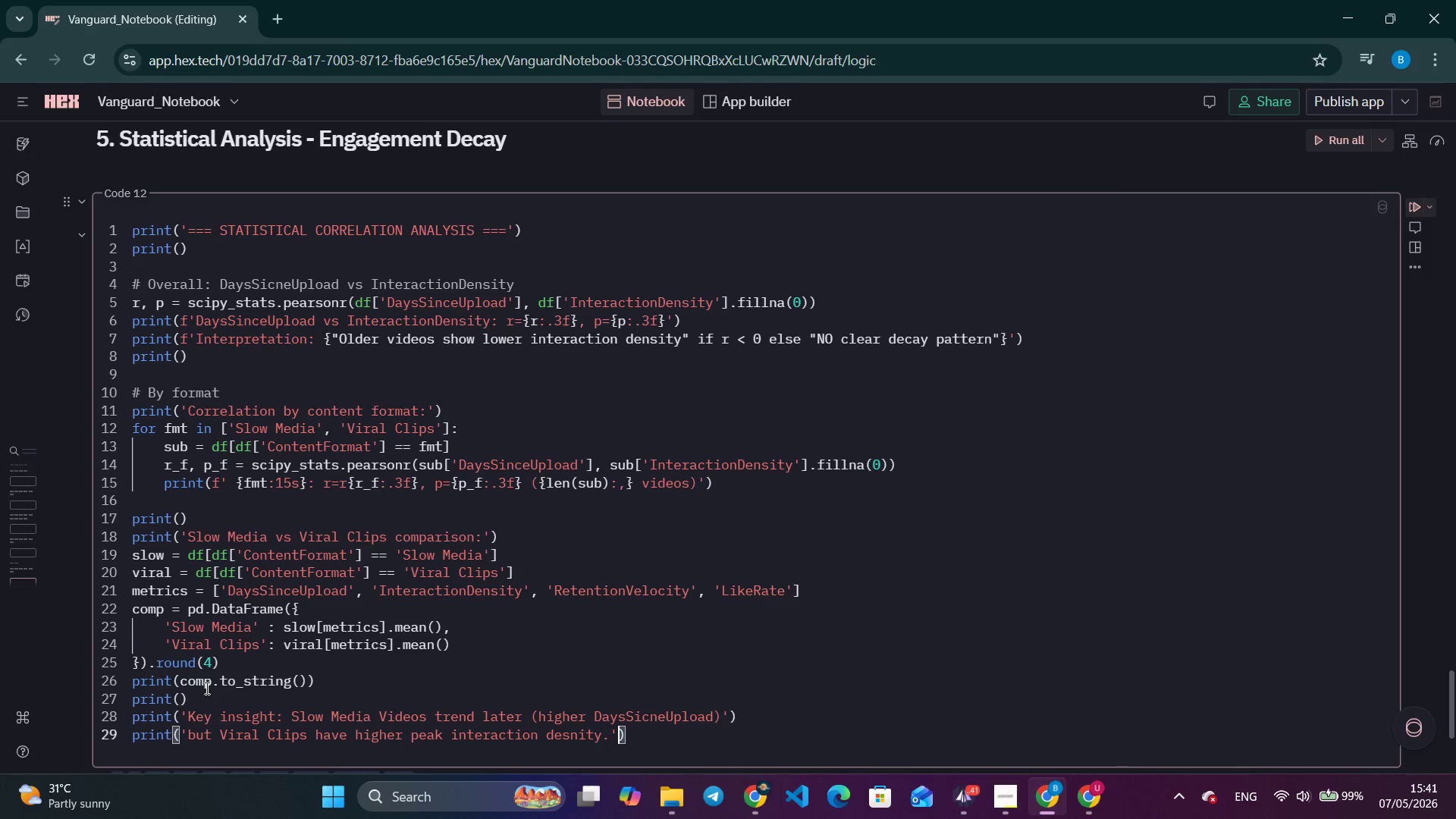 
key(ArrowRight)
 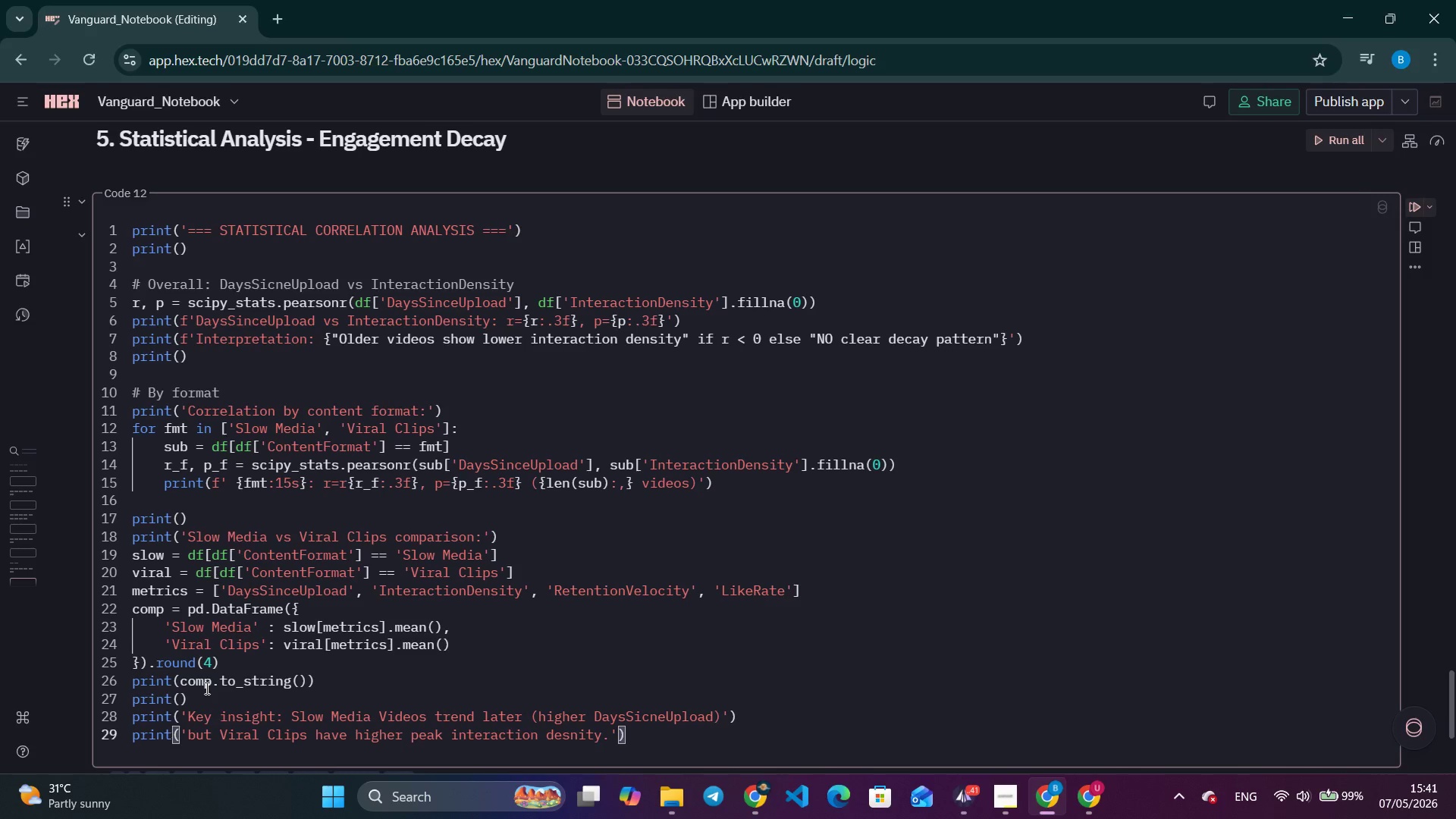 
key(Delete)
 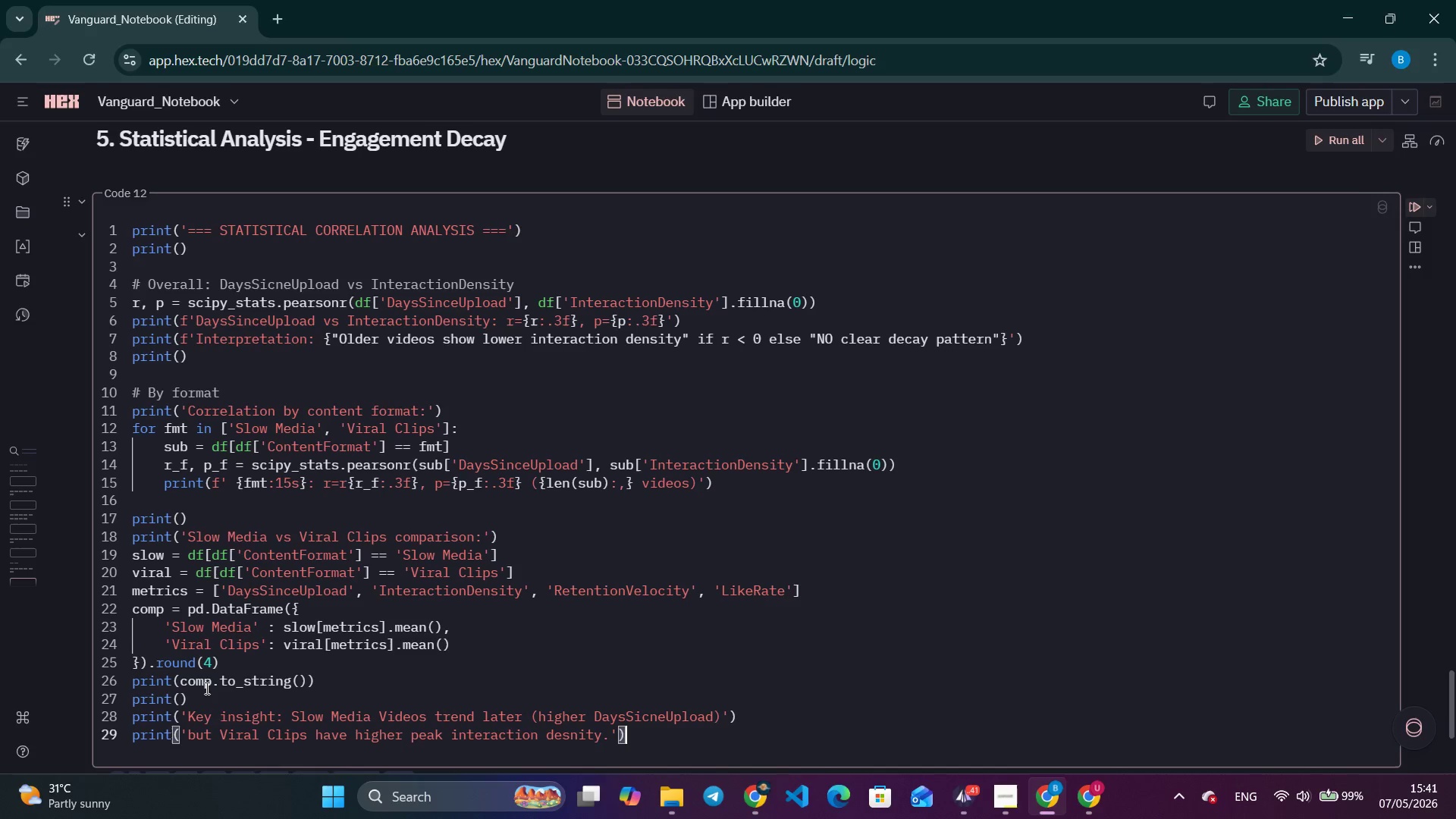 
key(Enter)
 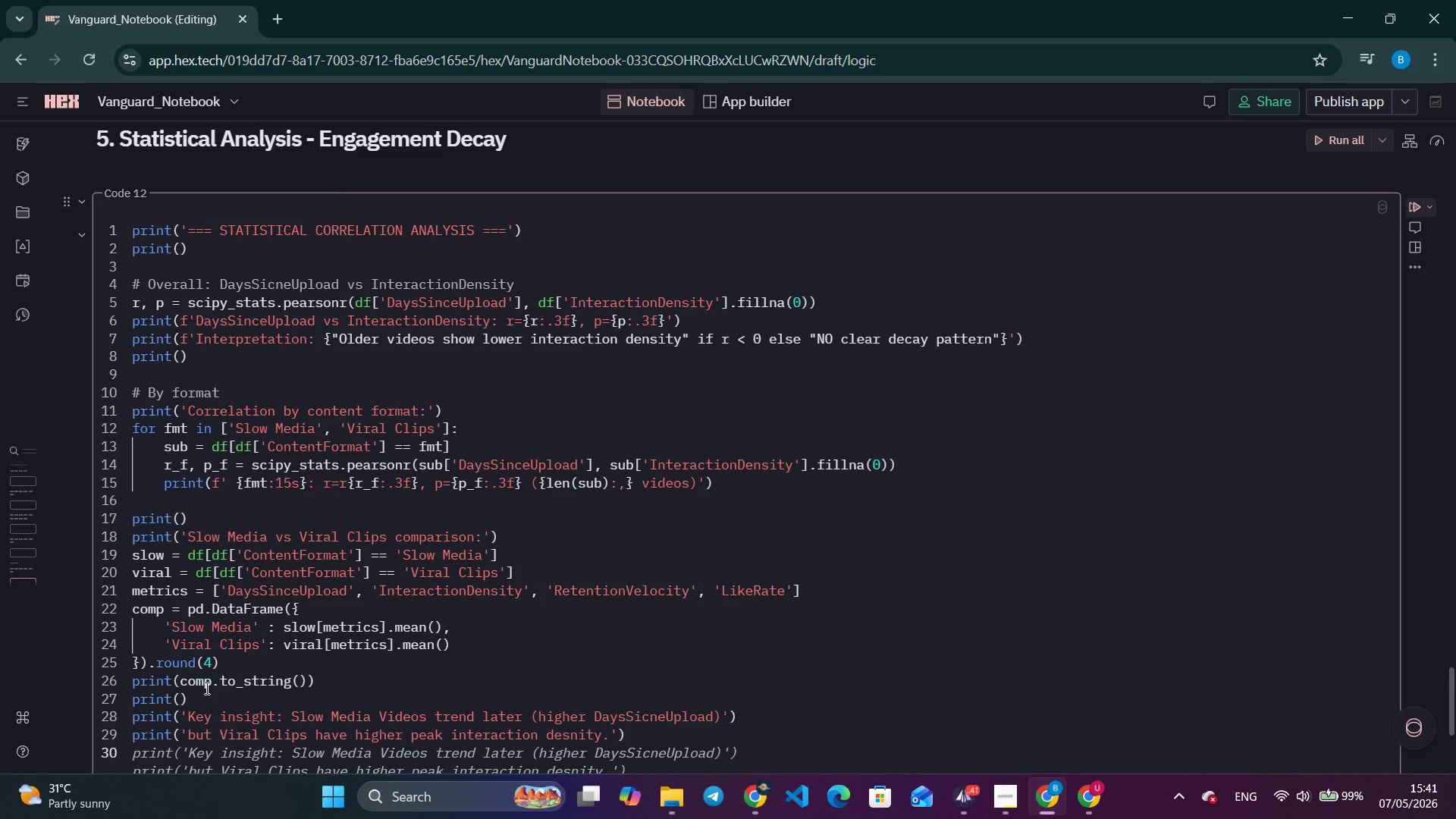 
scroll: coordinate [234, 653], scroll_direction: down, amount: 8.0
 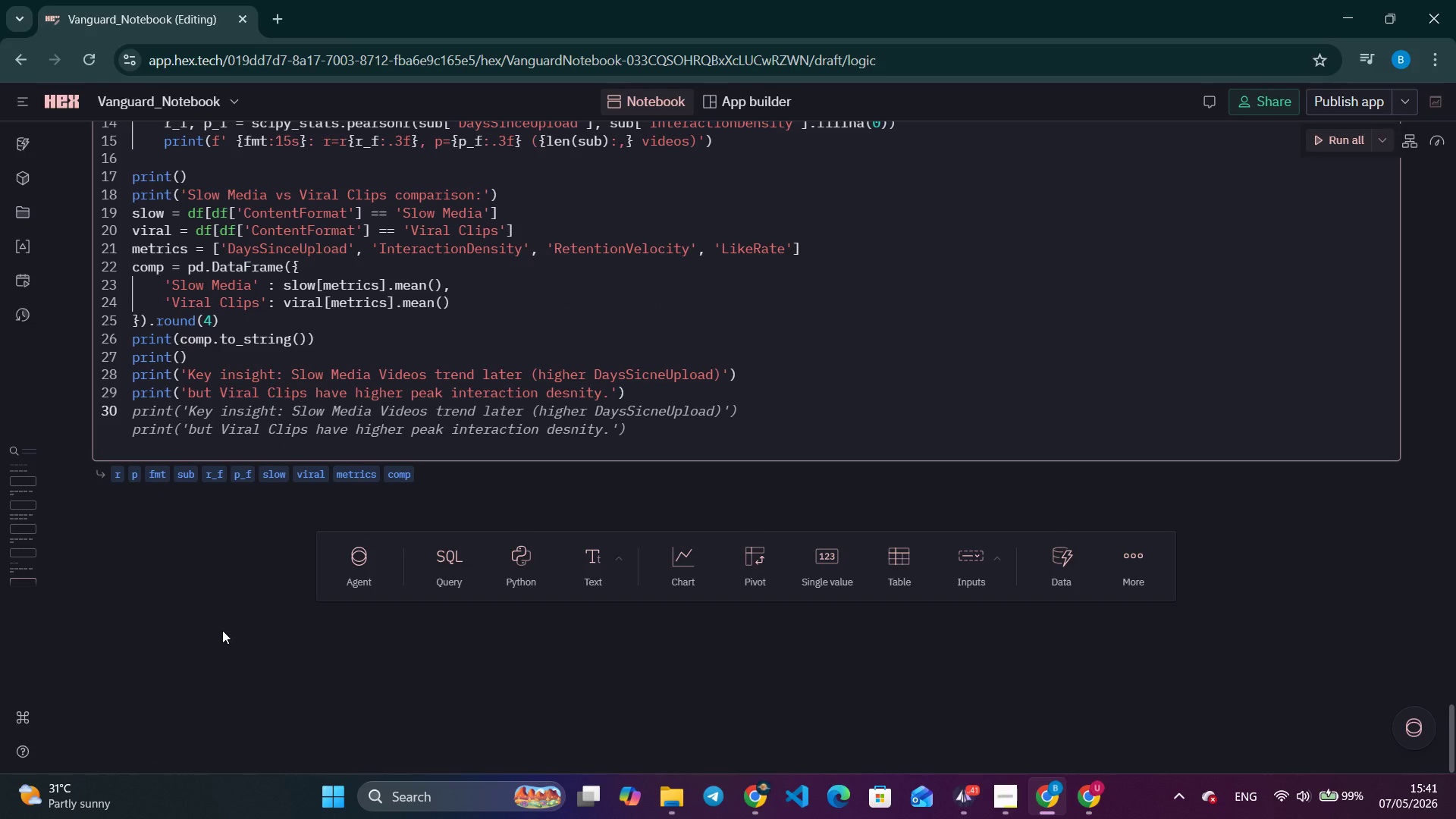 
type(print('but Viral Clips)
key(Backspace)
key(Backspace)
key(Backspace)
key(Backspace)
key(Backspace)
type(Retention )
key(Backspace)
type(Velocity shows which format holds engagement realtive to its age.)
 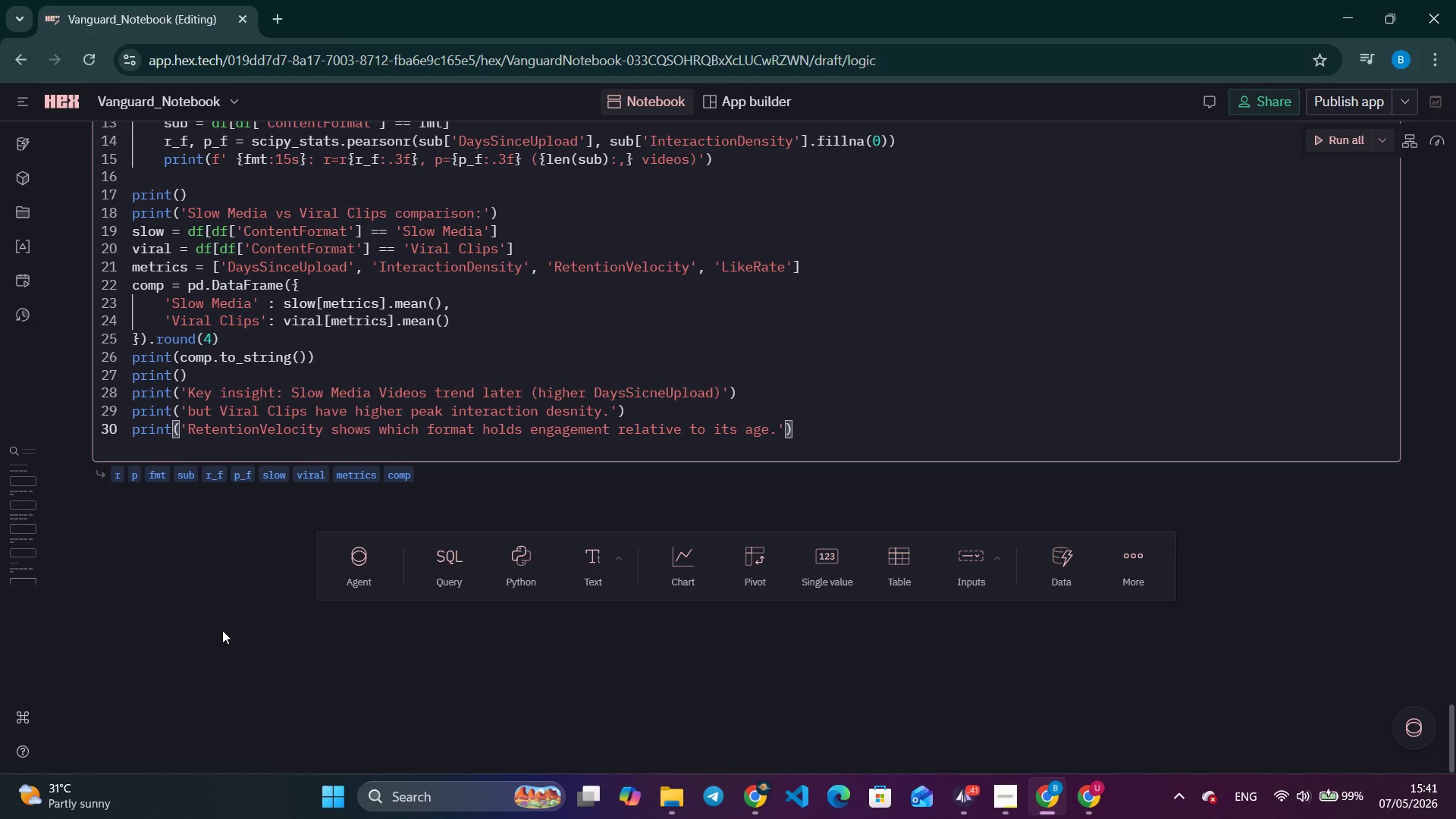 
scroll: coordinate [811, 390], scroll_direction: up, amount: 6.0
 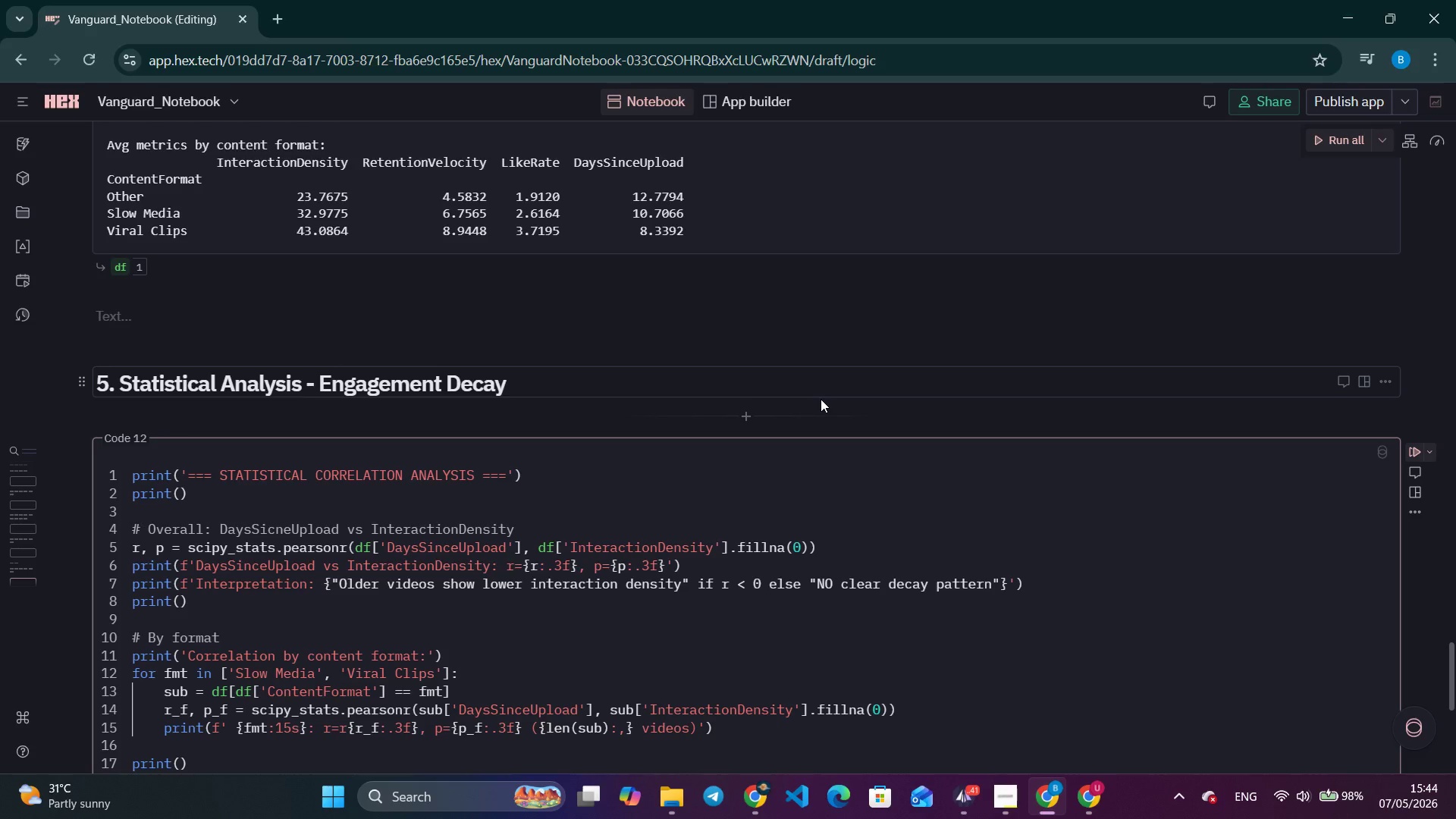 
wait(153.75)
 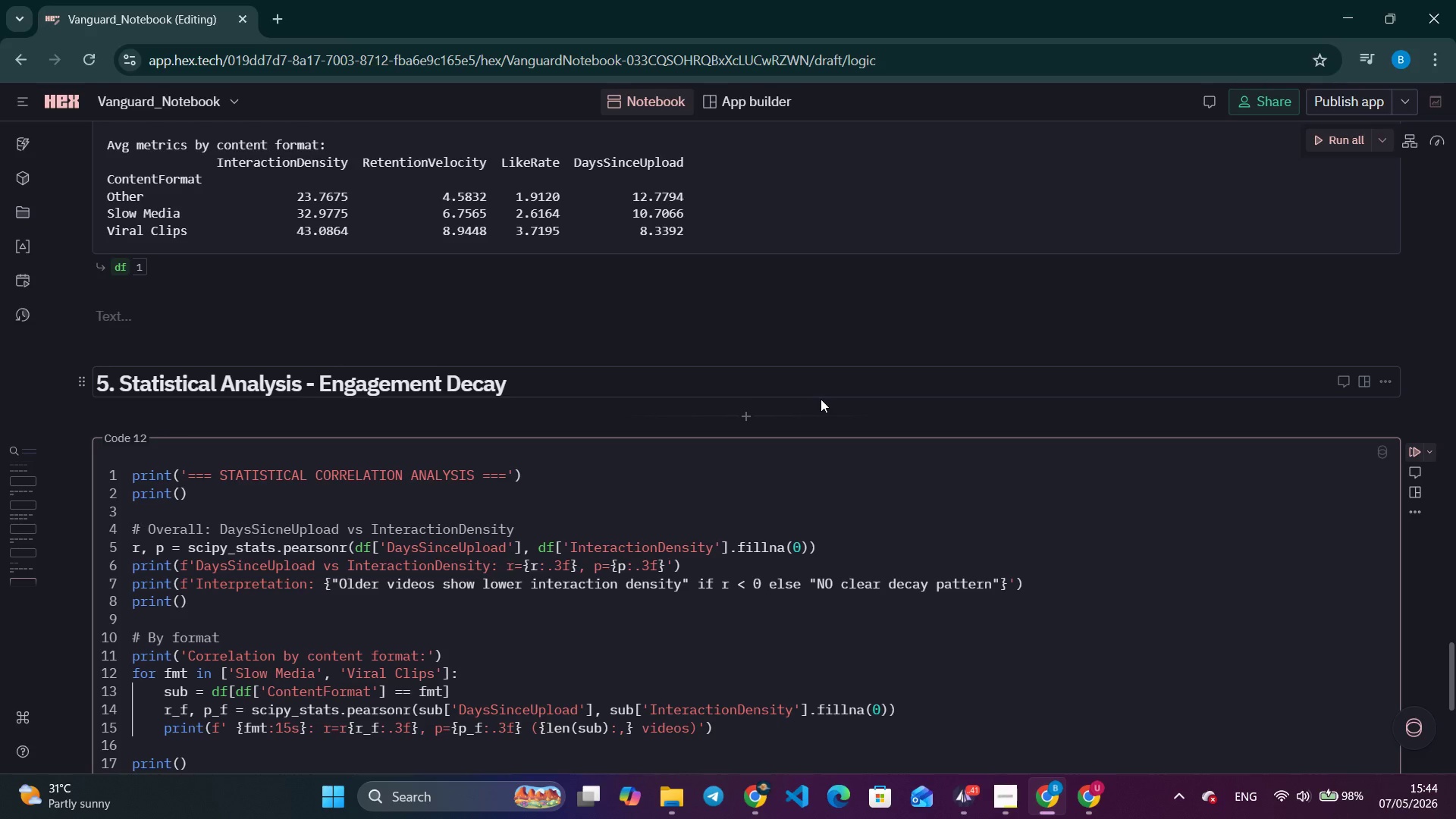 
scroll: coordinate [733, 494], scroll_direction: down, amount: 7.0
 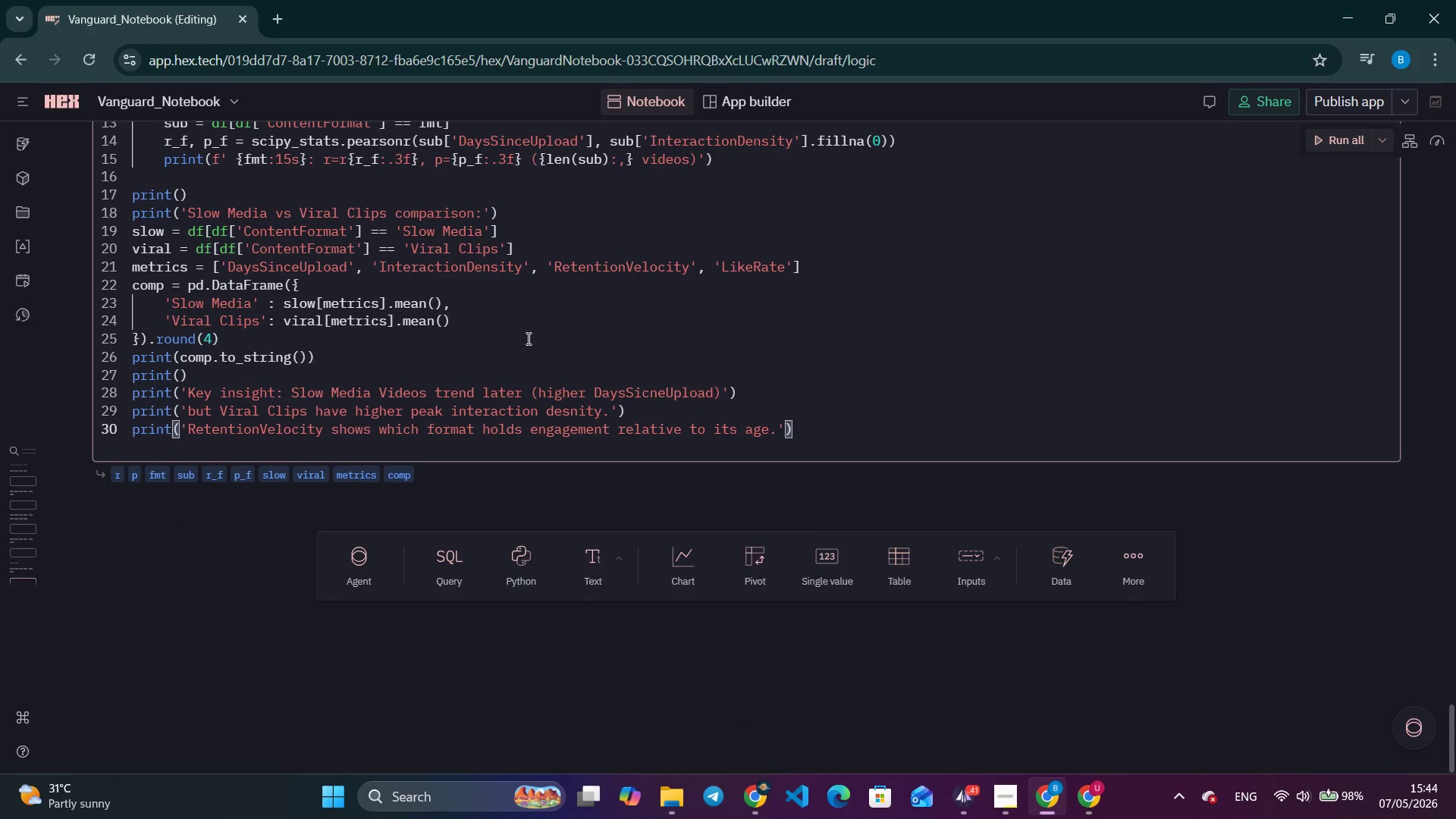 
scroll: coordinate [569, 490], scroll_direction: none, amount: 0.0
 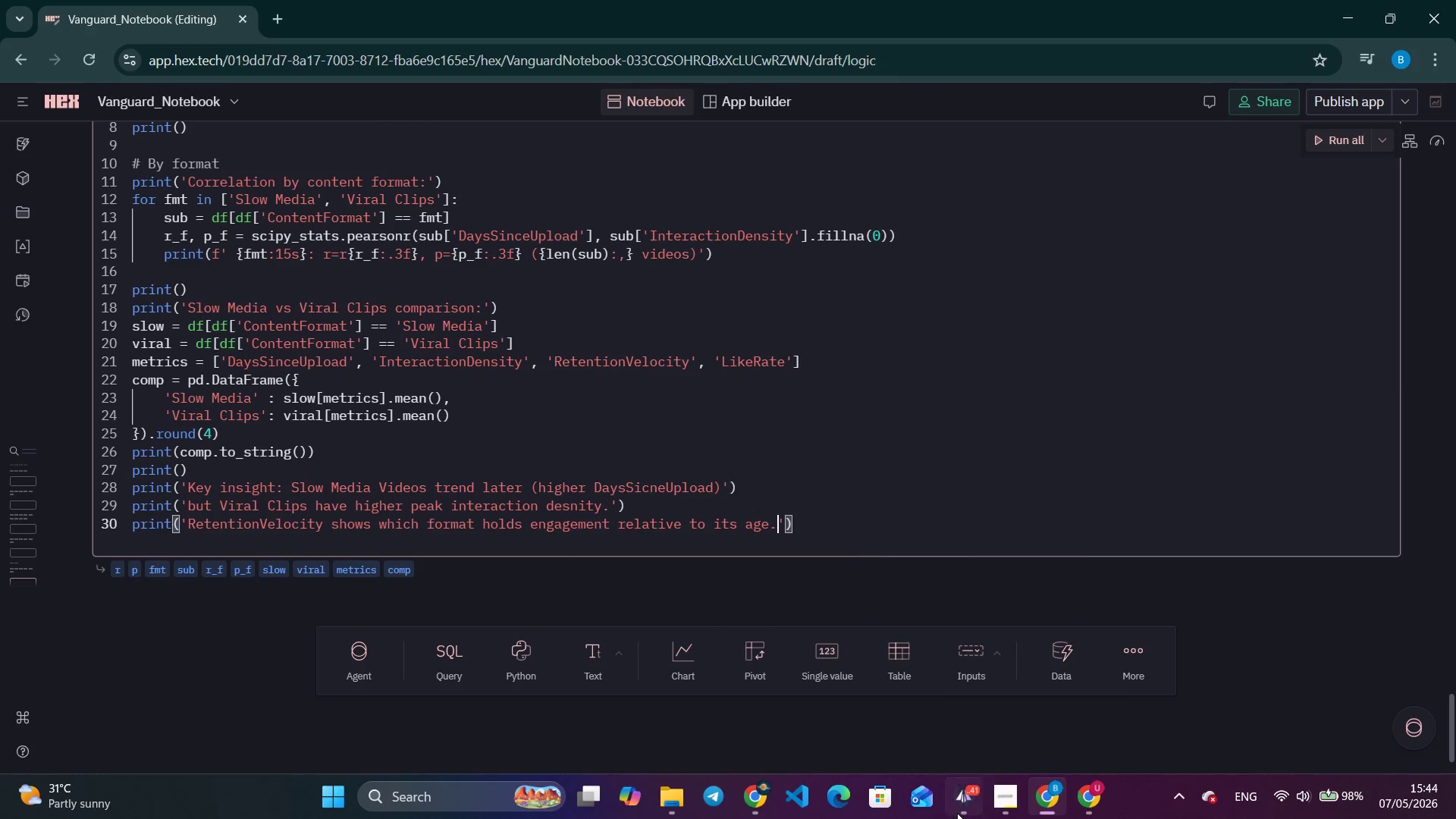 
left_click([959, 805])
 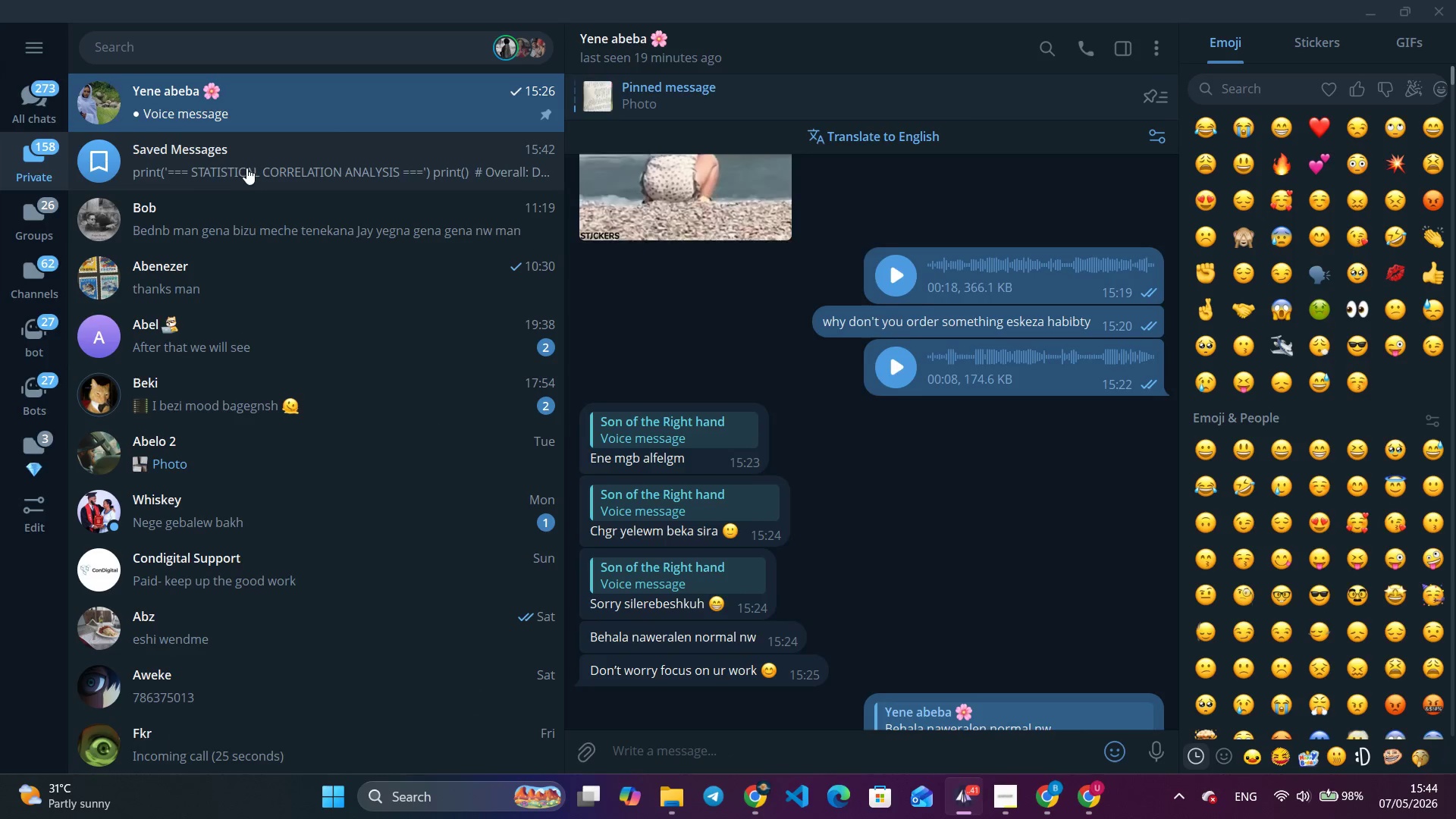 
right_click([1034, 522])
 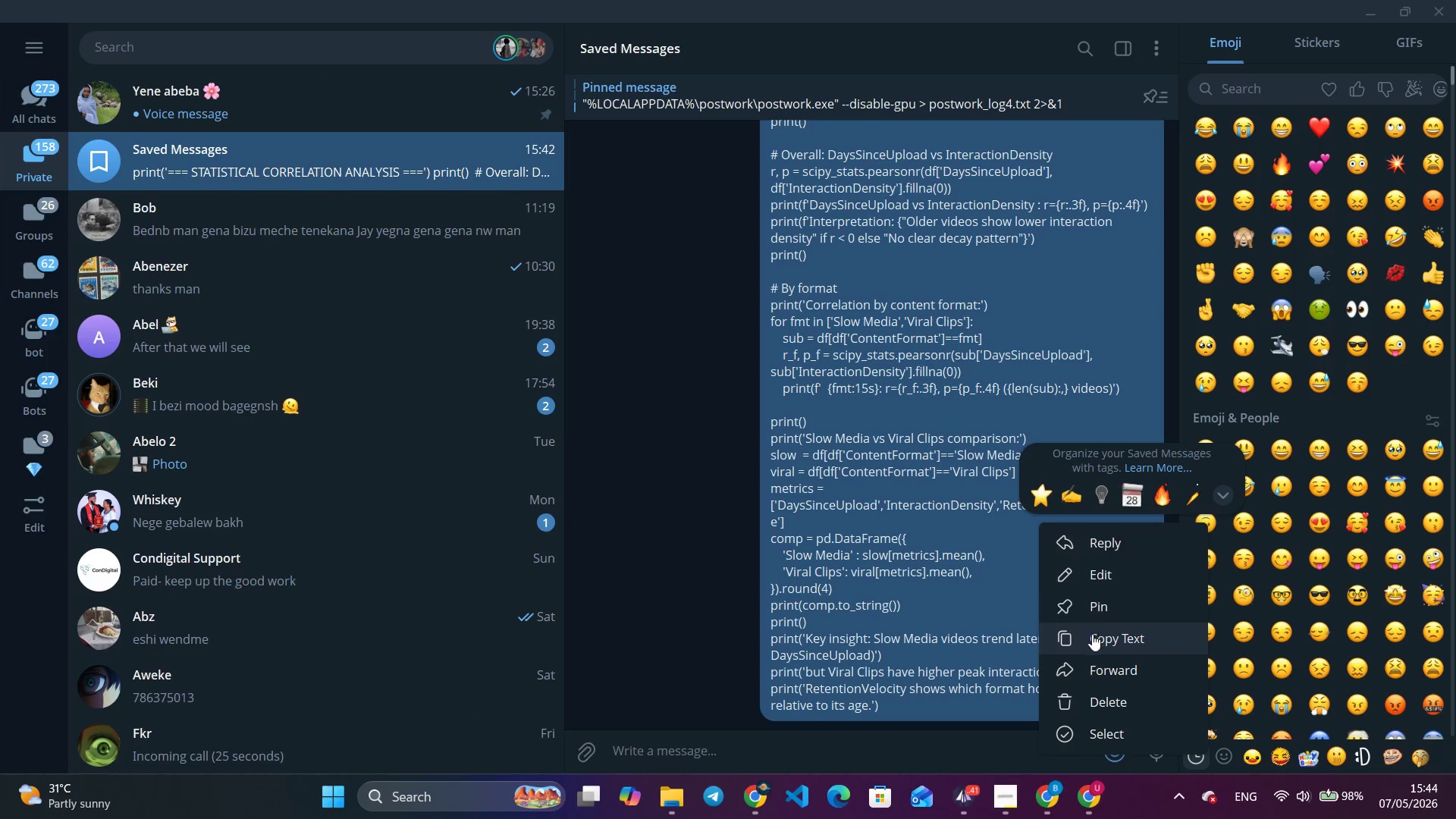 
scroll: coordinate [1037, 526], scroll_direction: down, amount: 6.0
 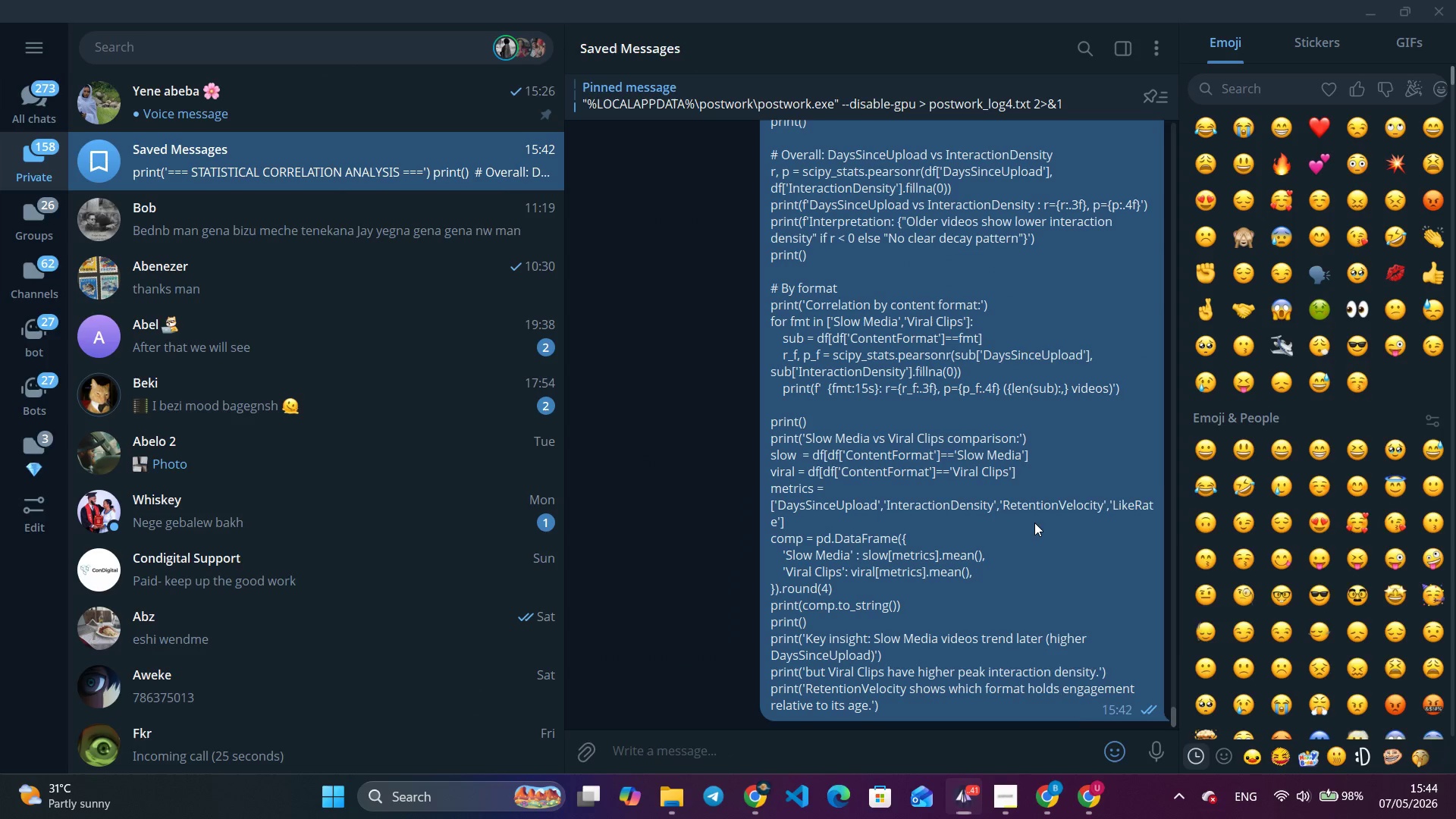 
left_click([1094, 643])
 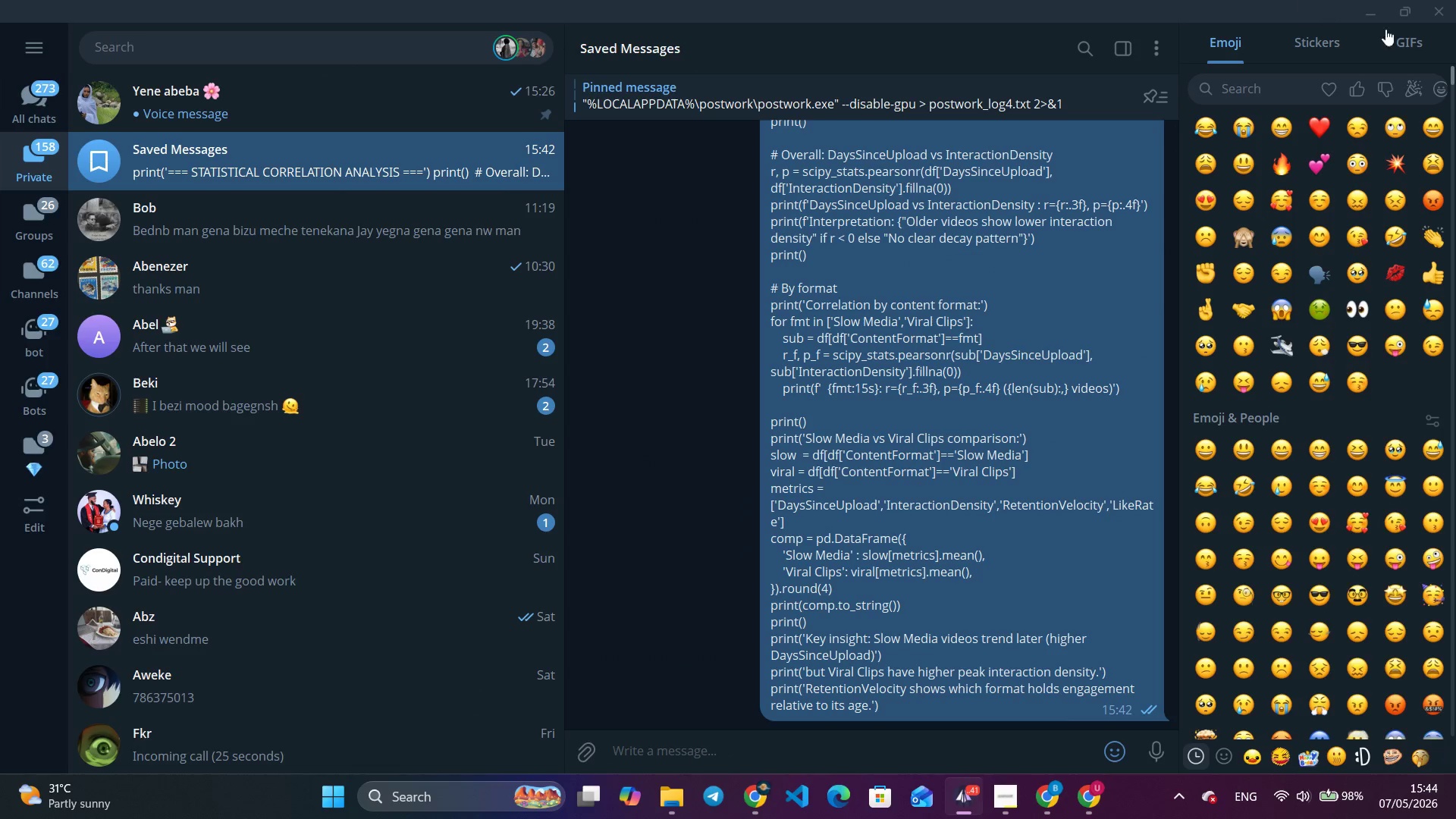 
left_click([1367, 5])
 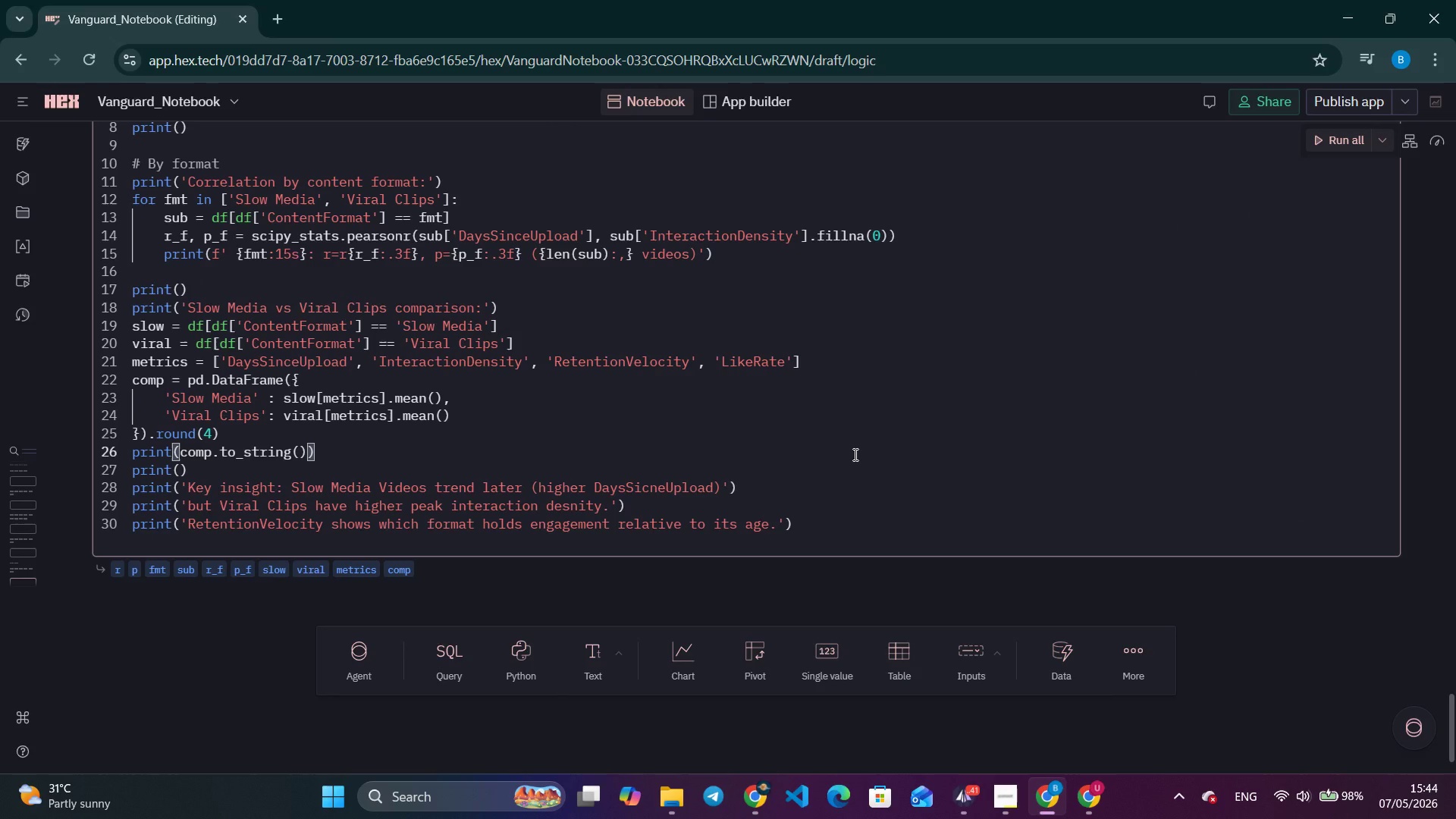 
key(Control+A)
 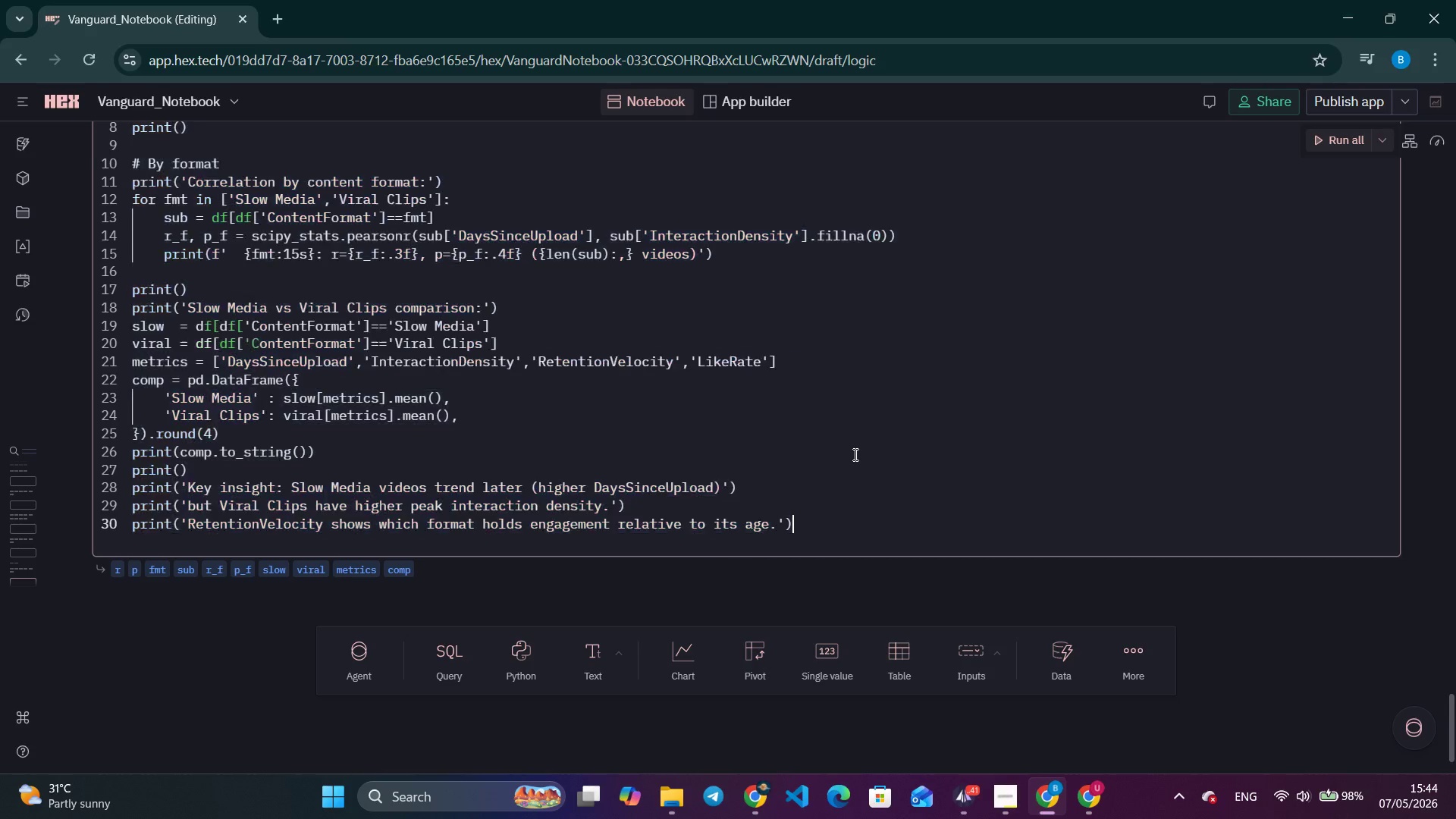 
key(Control+V)
 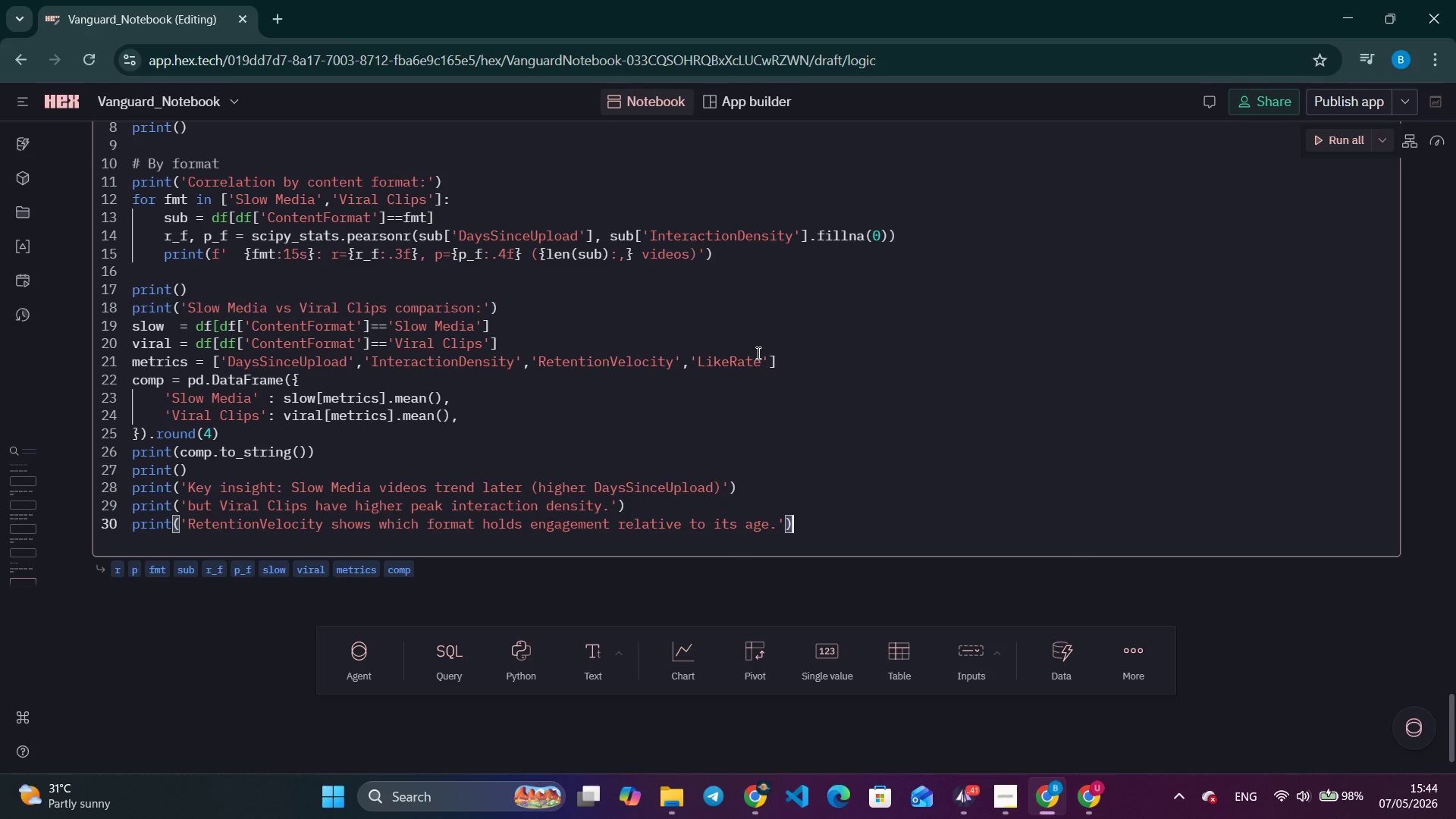 
left_click([1097, 799])
 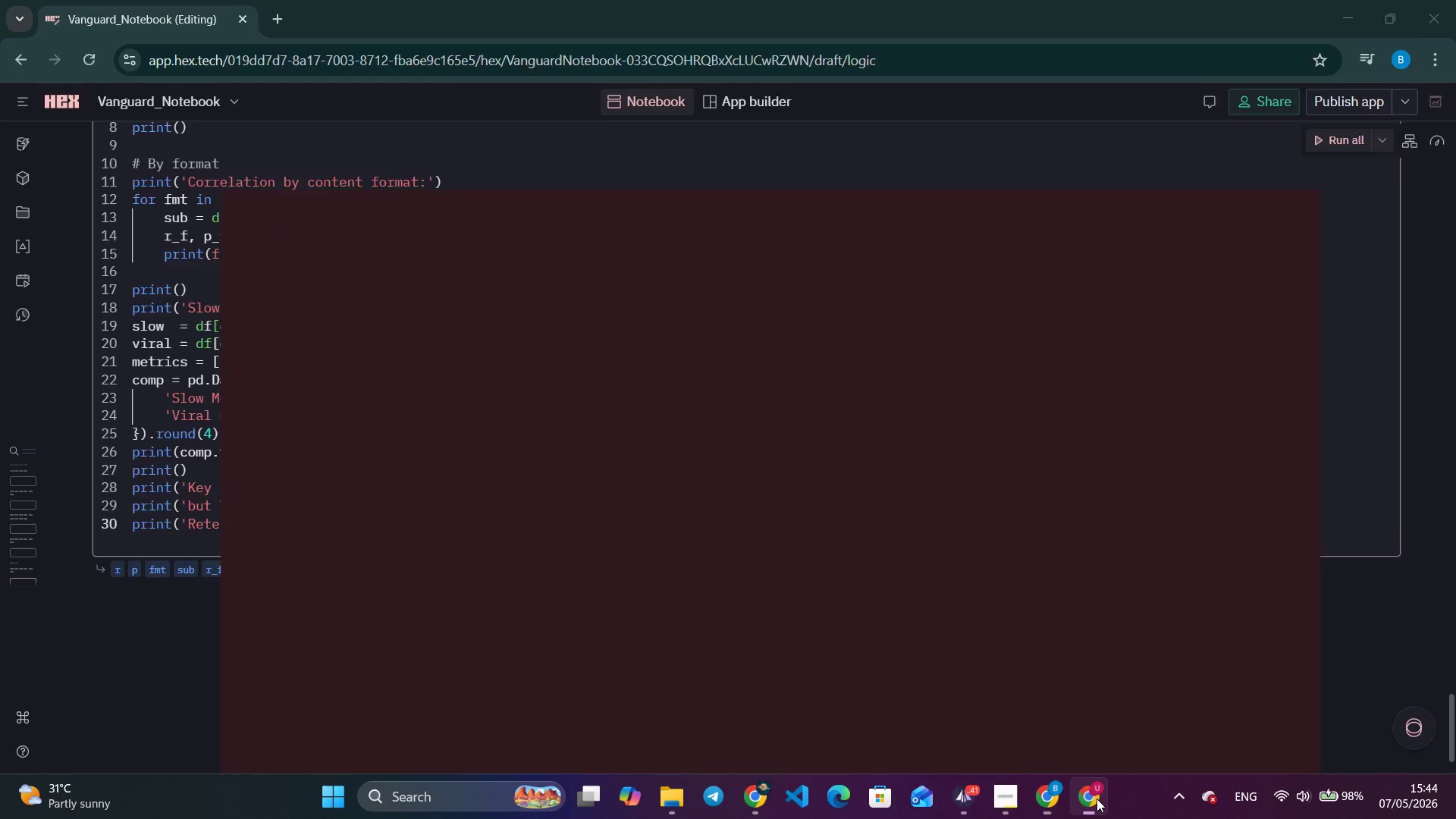 
key(Space)
 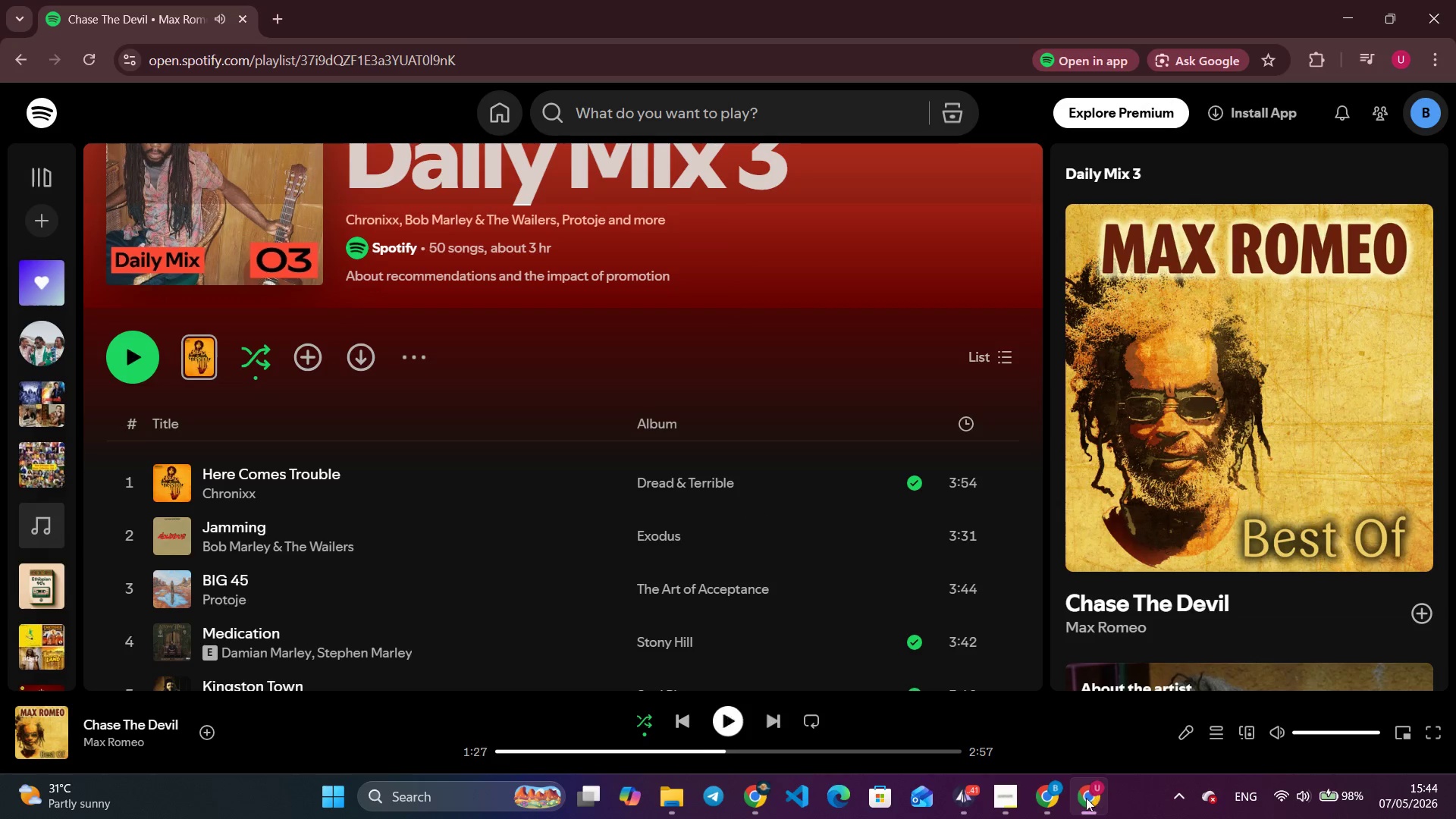 
left_click([1087, 798])
 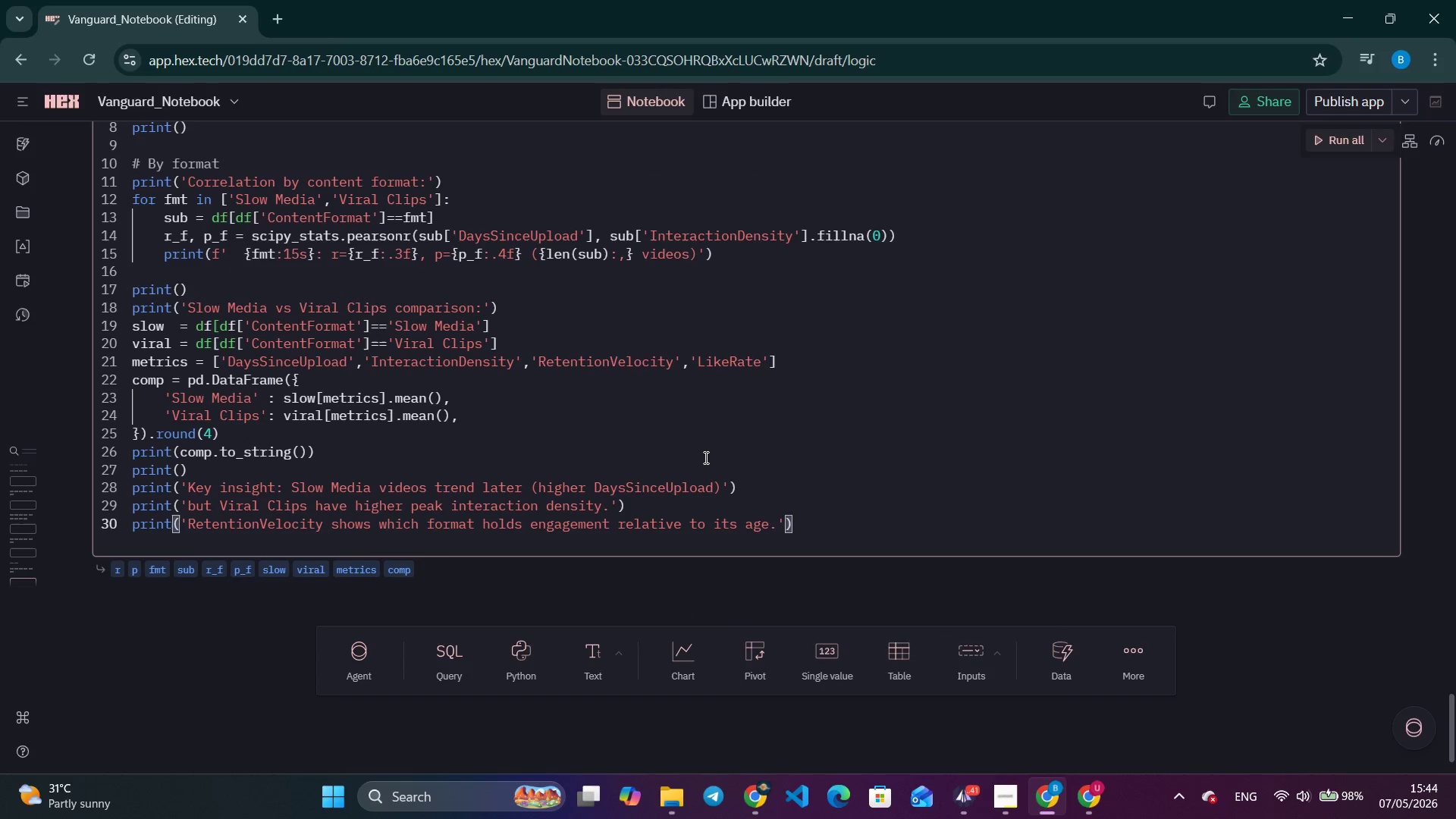 
scroll: coordinate [701, 457], scroll_direction: up, amount: 3.0
 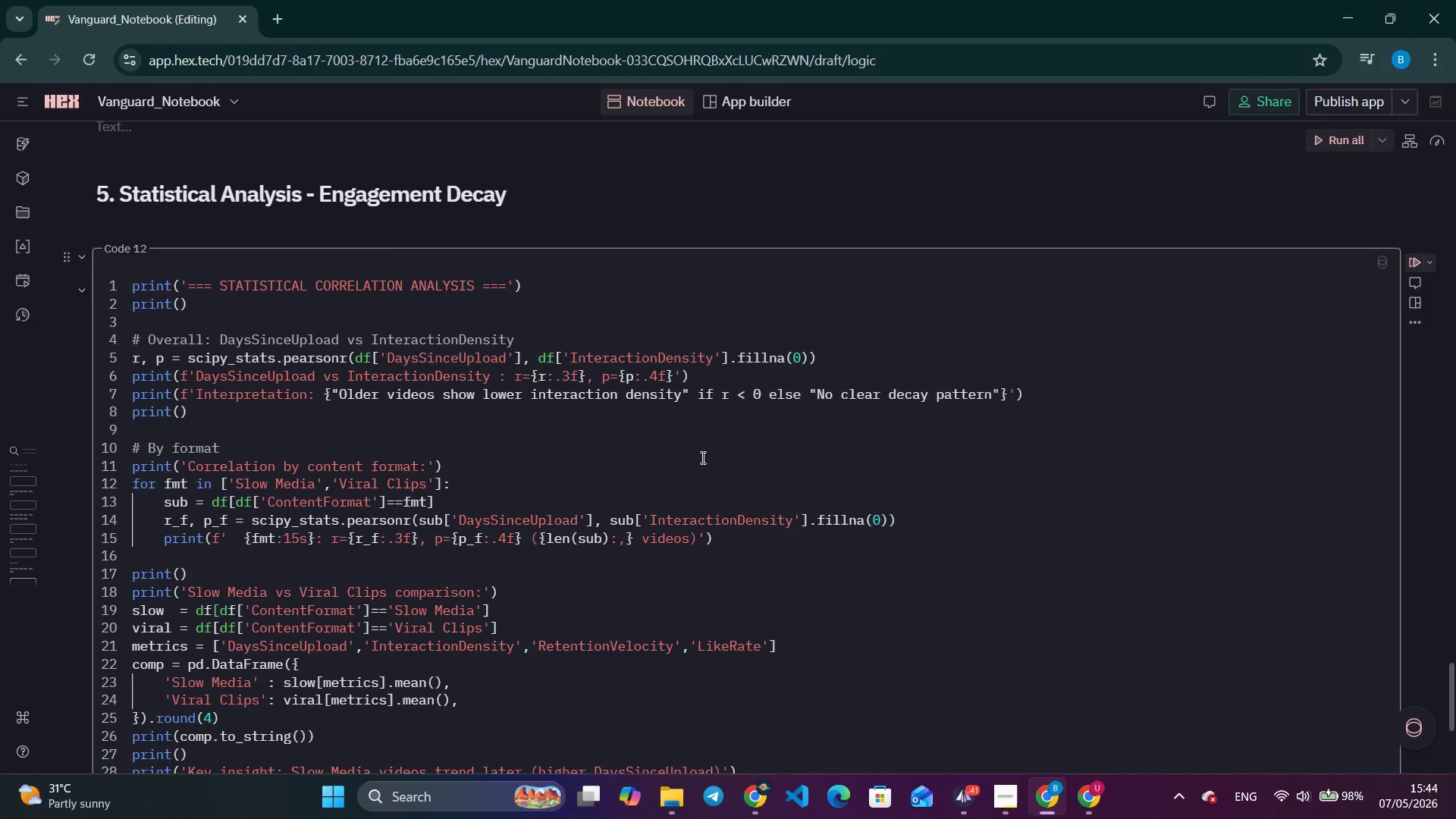 
scroll: coordinate [1293, 350], scroll_direction: down, amount: 2.0
 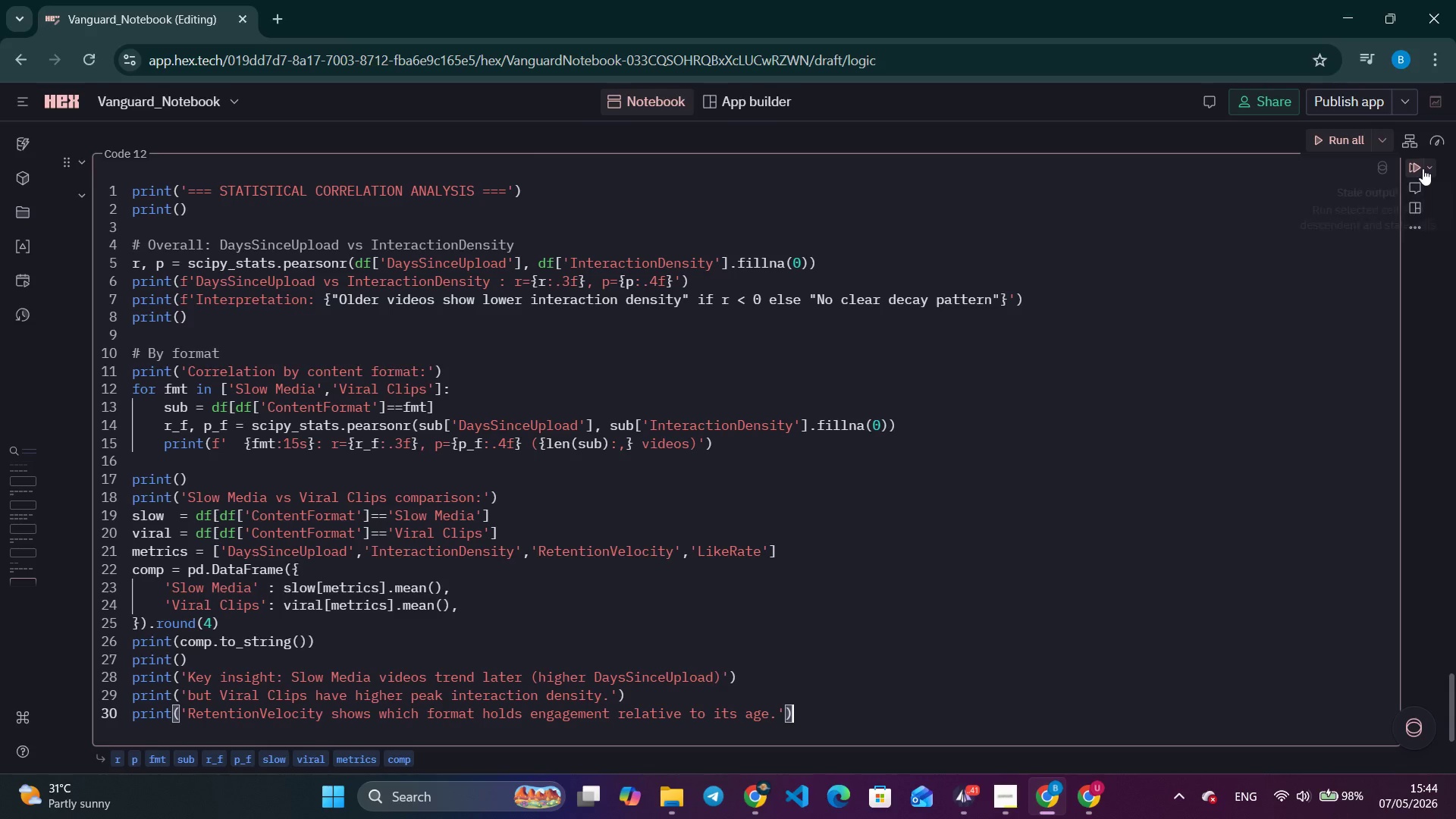 
left_click([1414, 171])
 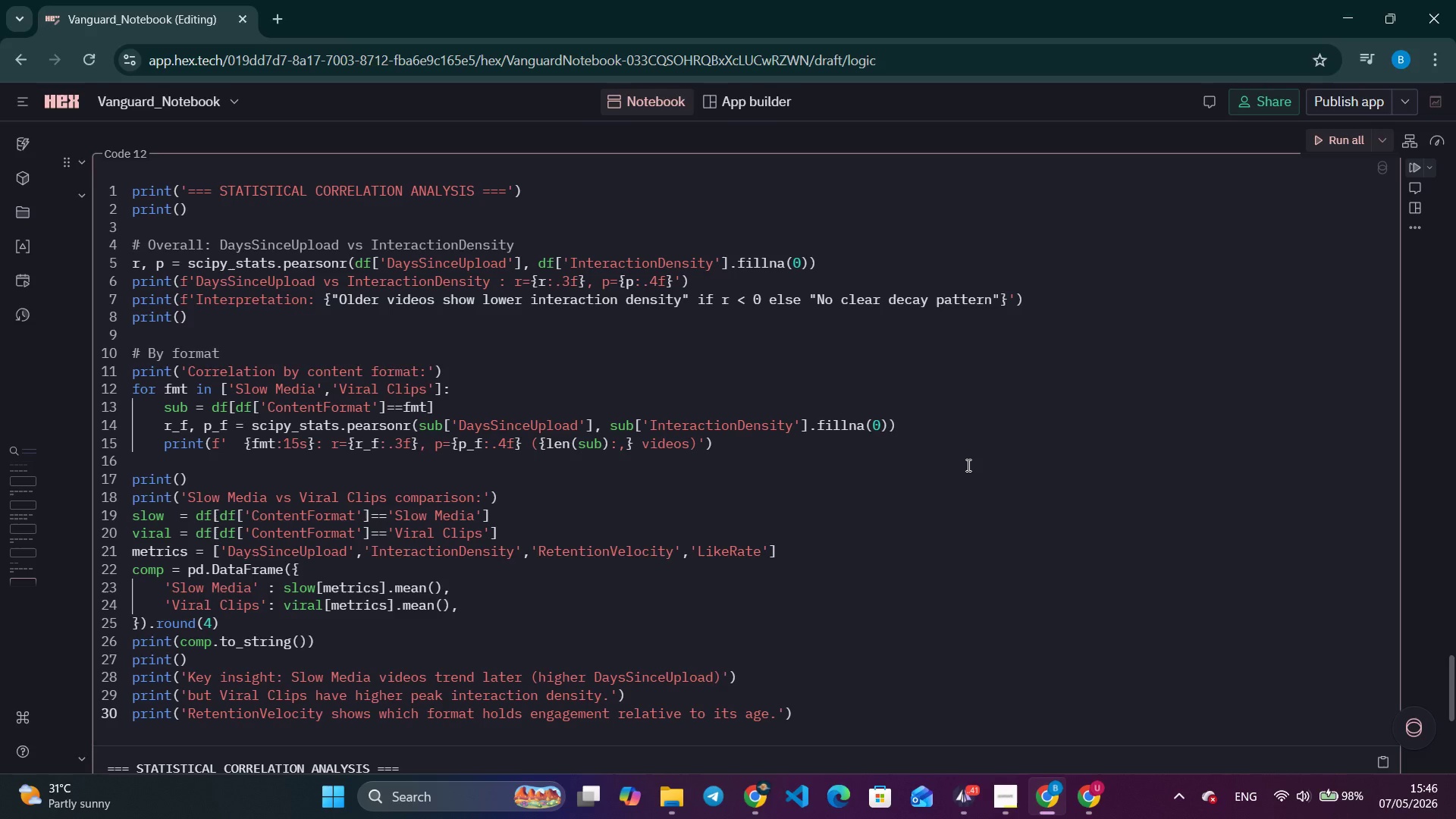 
wait(77.34)
 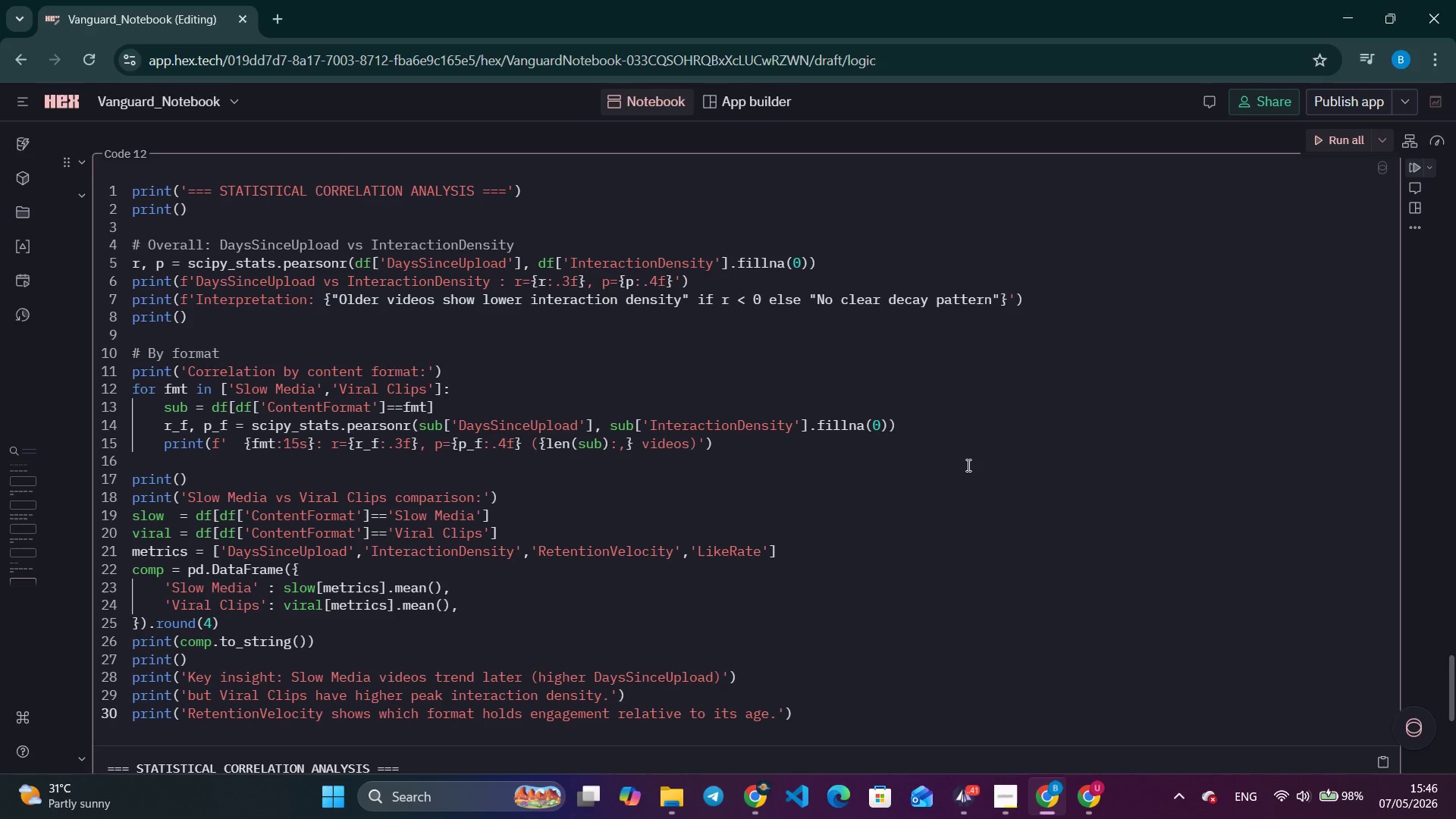 
scroll: coordinate [679, 564], scroll_direction: up, amount: 2.0
 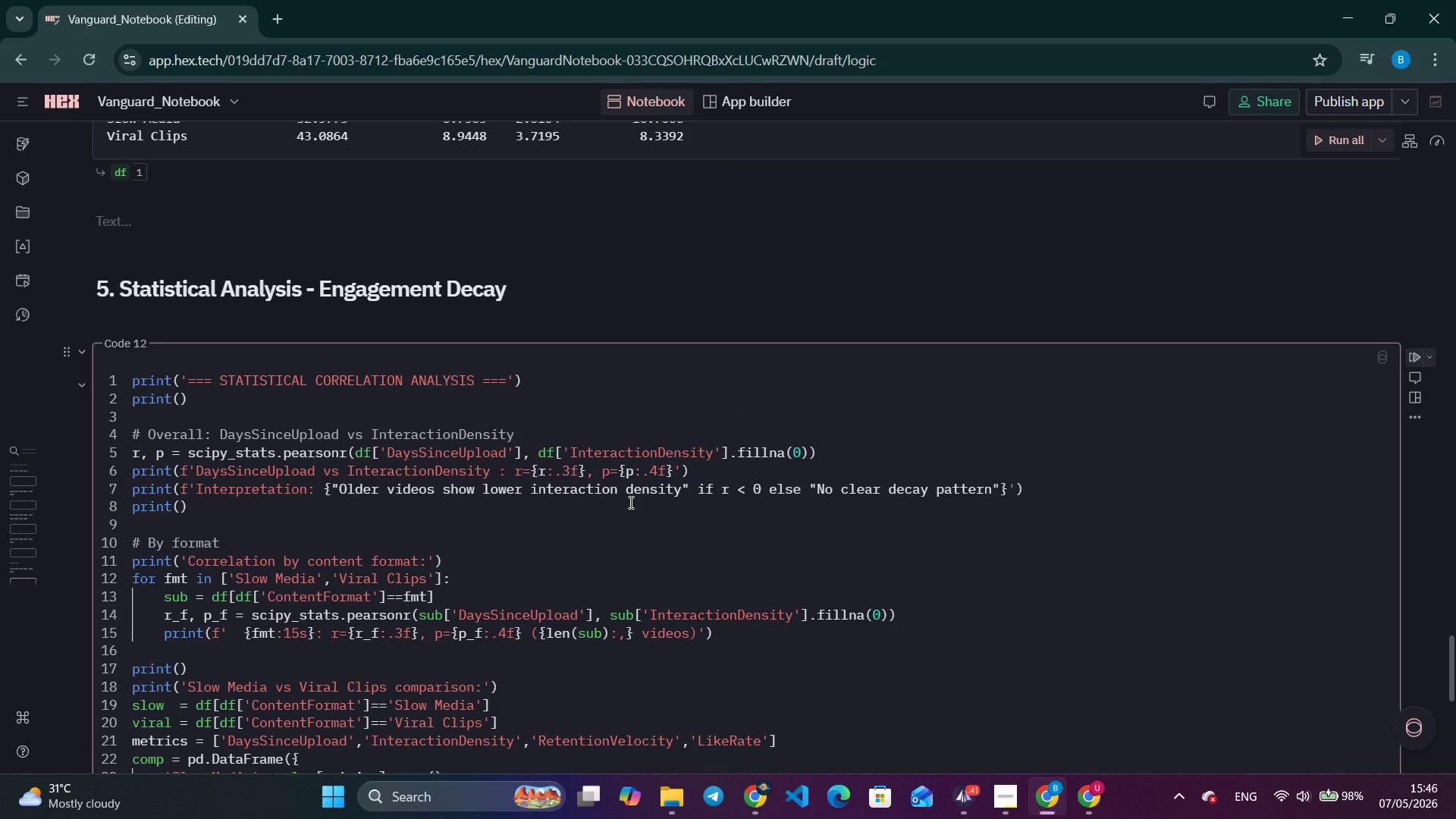 
scroll: coordinate [676, 545], scroll_direction: down, amount: 5.0
 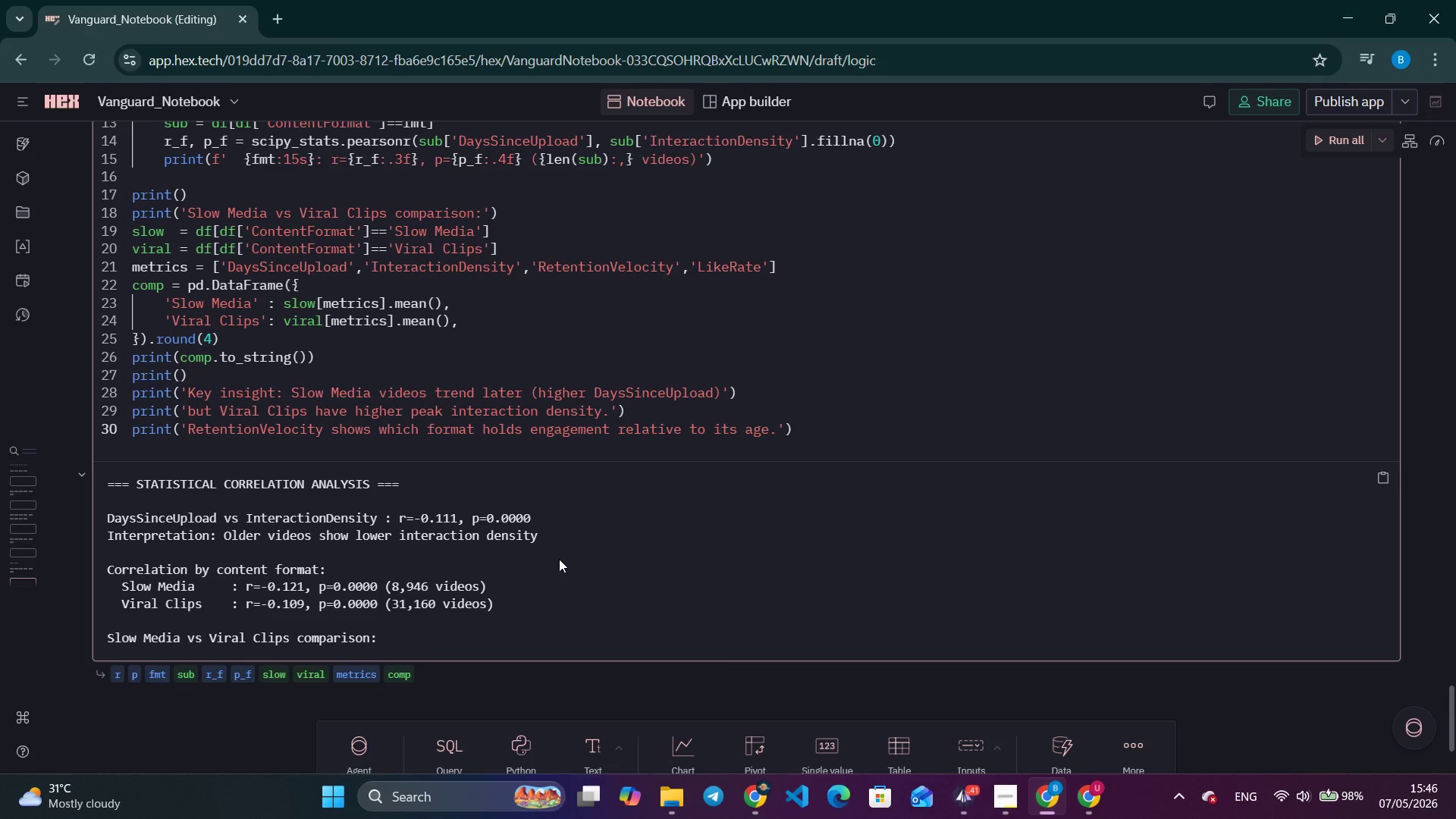 
wait(12.82)
 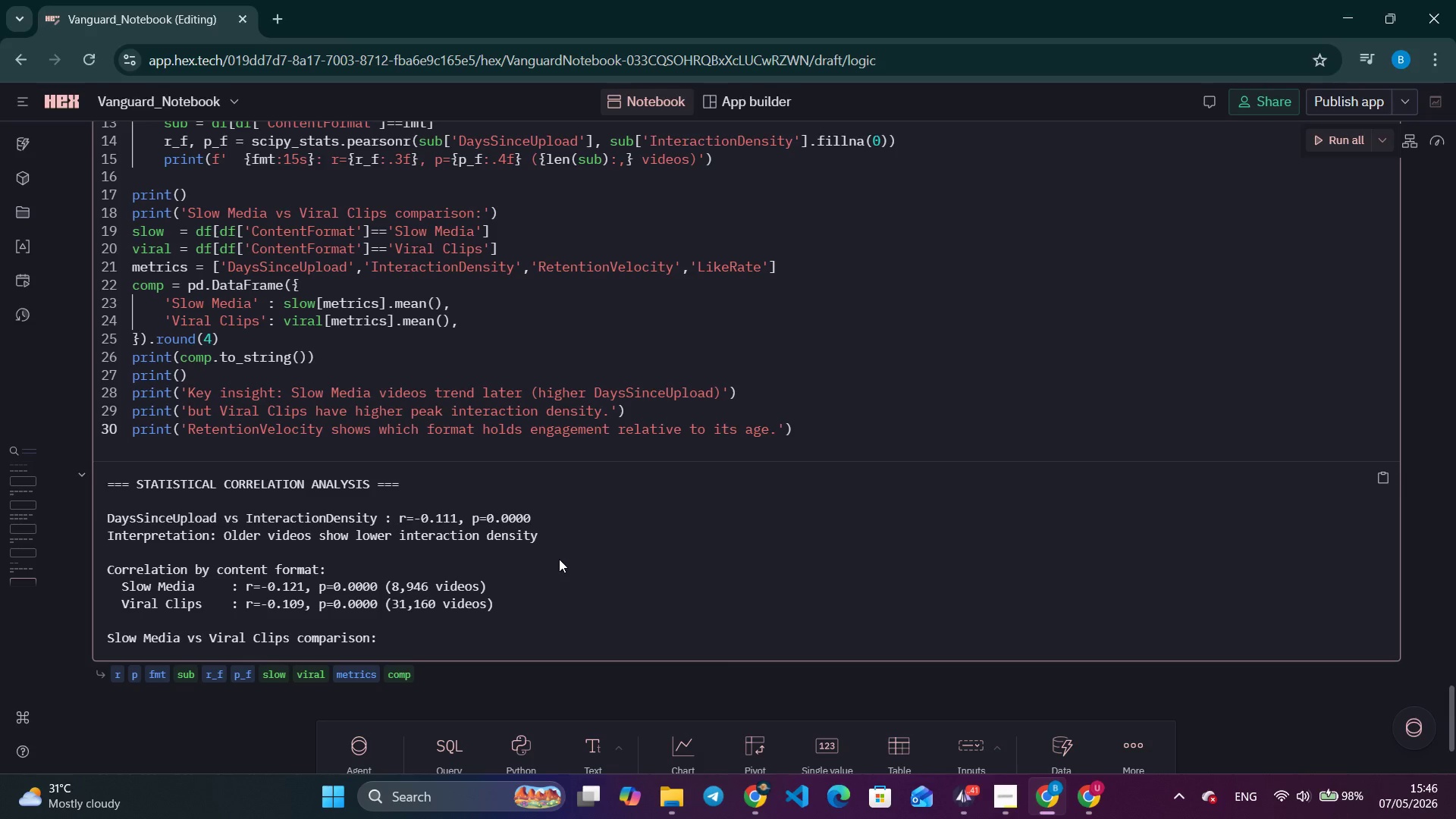 
scroll: coordinate [748, 521], scroll_direction: up, amount: 1.0
 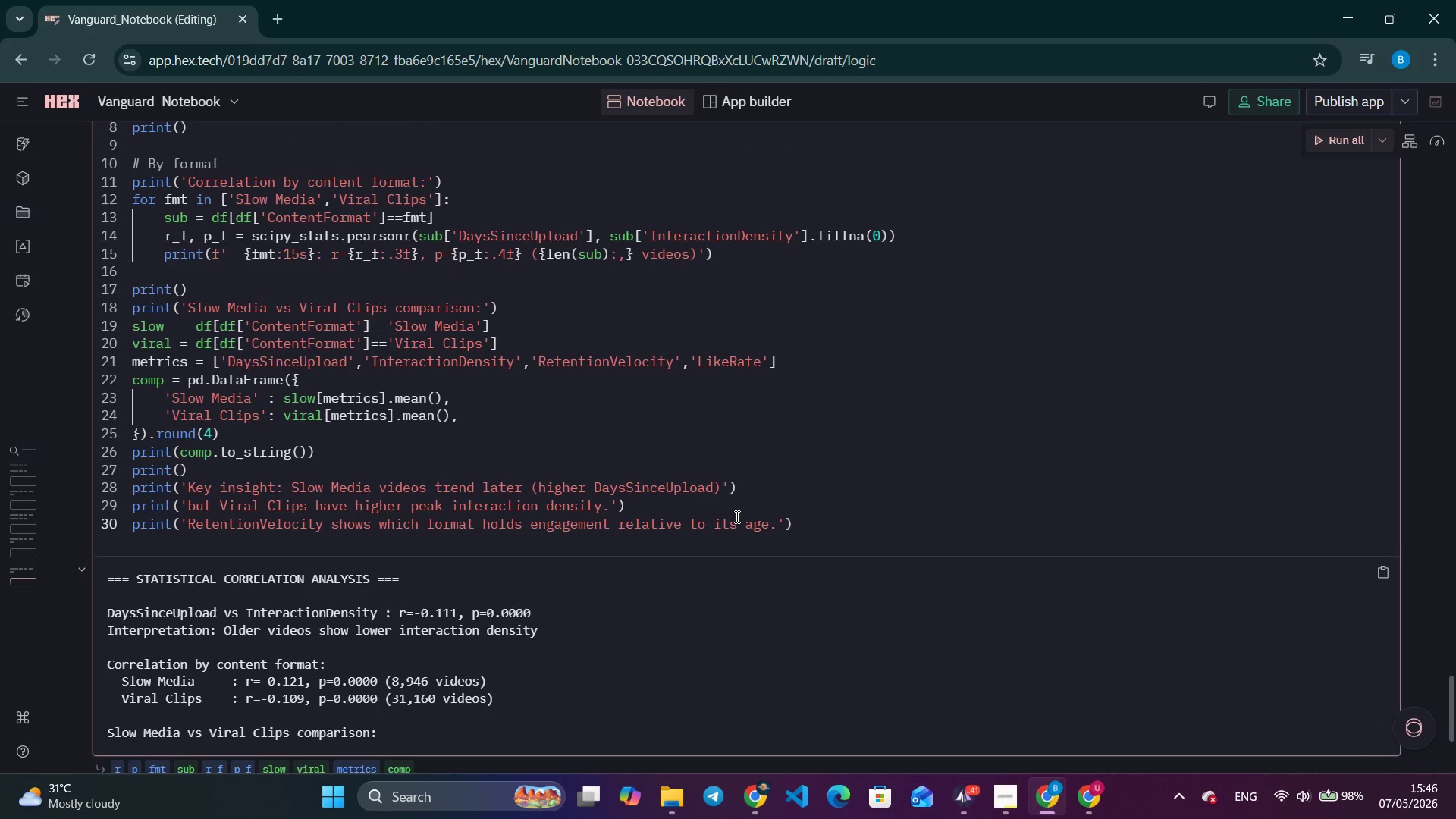 
scroll: coordinate [736, 516], scroll_direction: none, amount: 0.0
 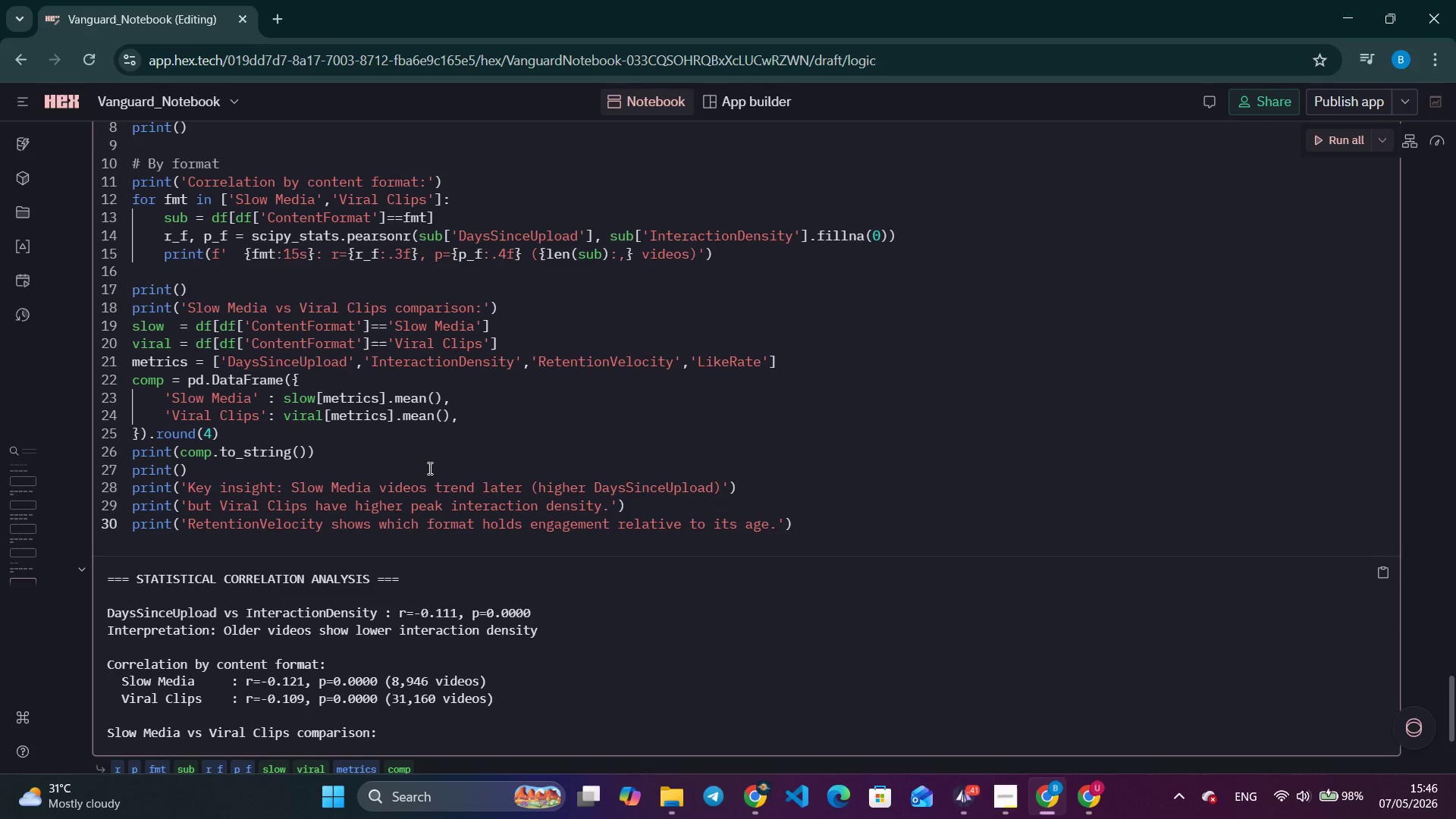 
scroll: coordinate [817, 533], scroll_direction: down, amount: 2.0
 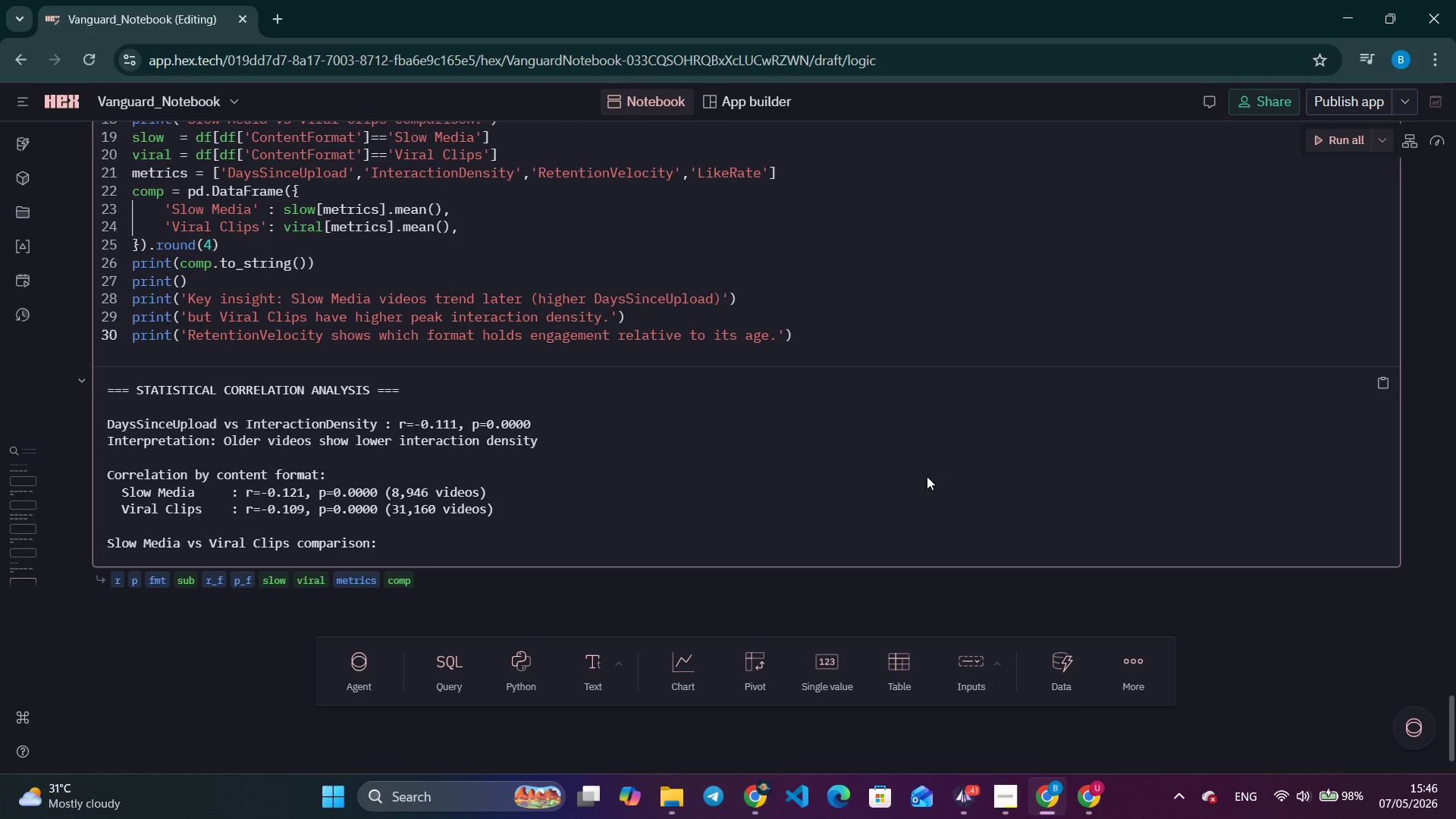 
scroll: coordinate [1068, 470], scroll_direction: up, amount: 7.0
 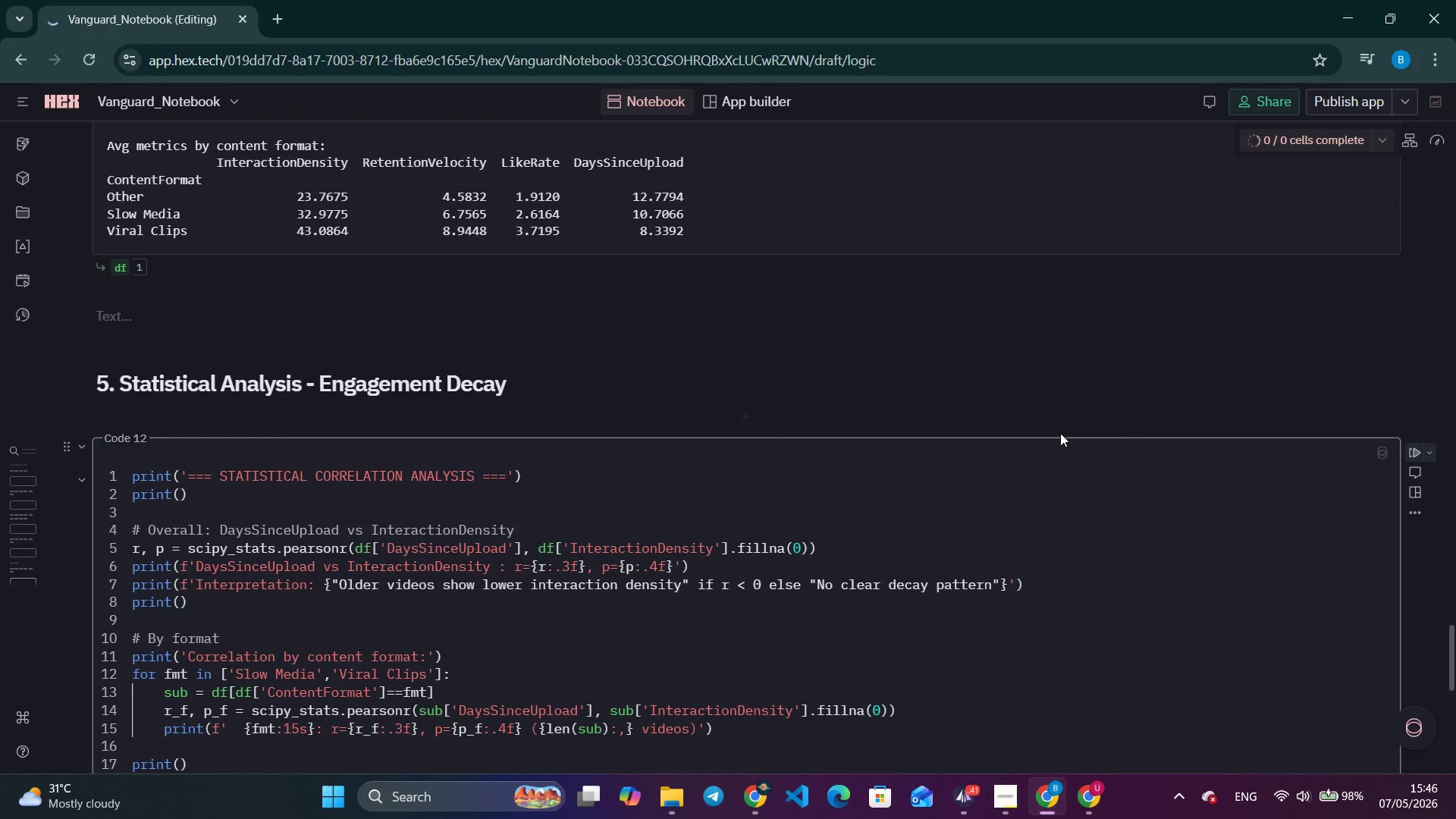 
scroll: coordinate [1040, 495], scroll_direction: down, amount: 3.0
 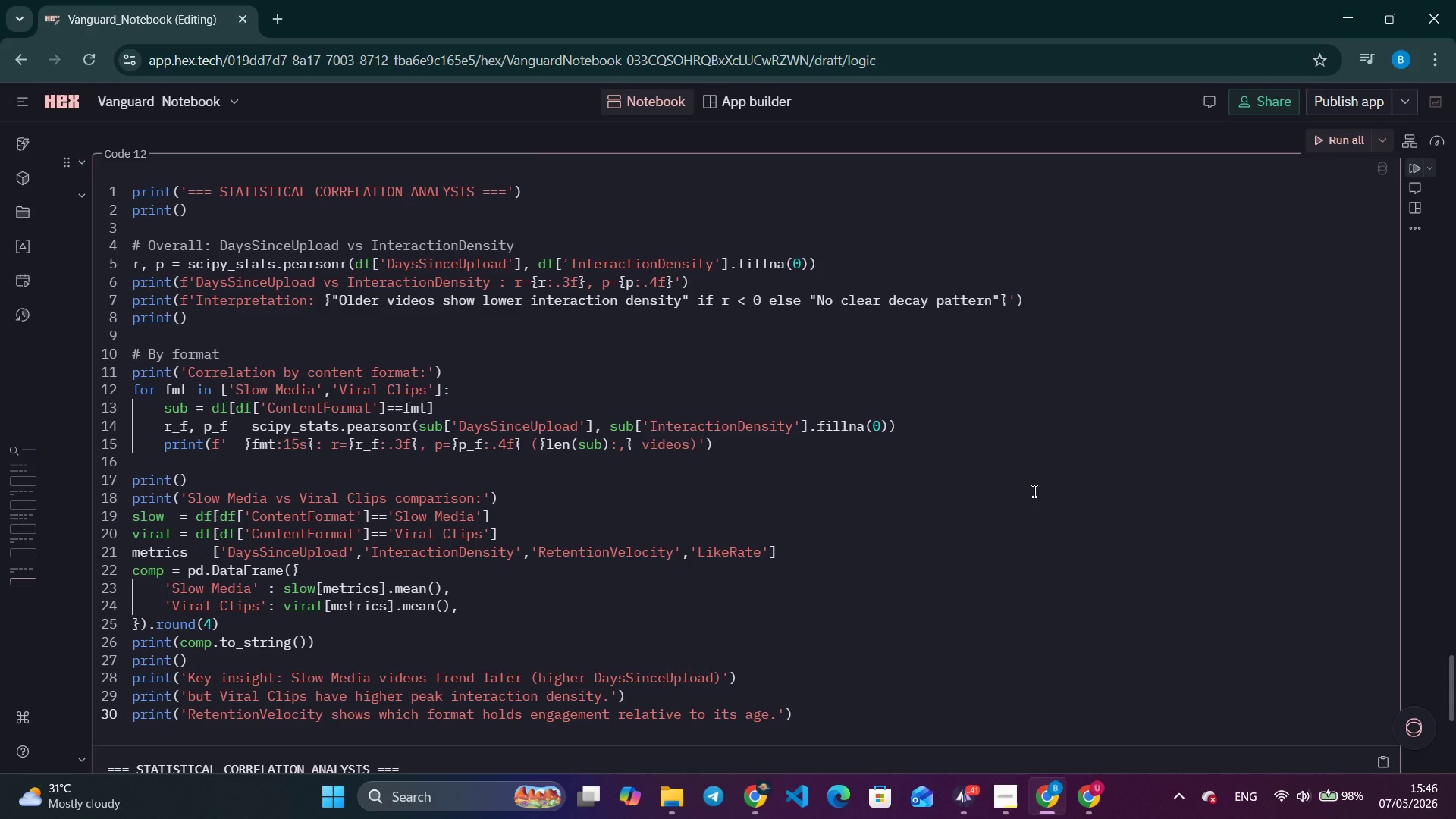 
wait(23.7)
 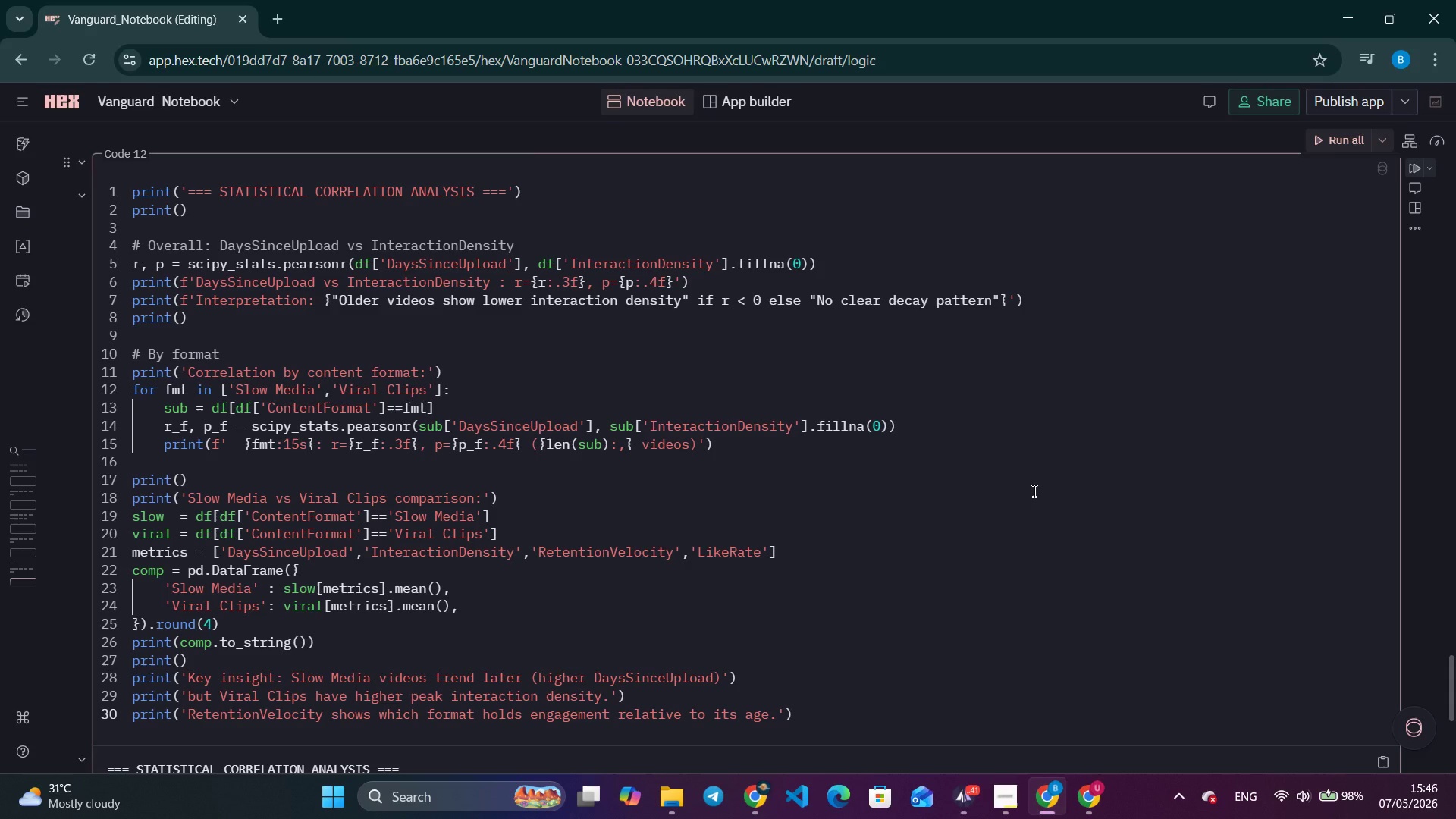 
scroll: coordinate [846, 482], scroll_direction: down, amount: 6.0
 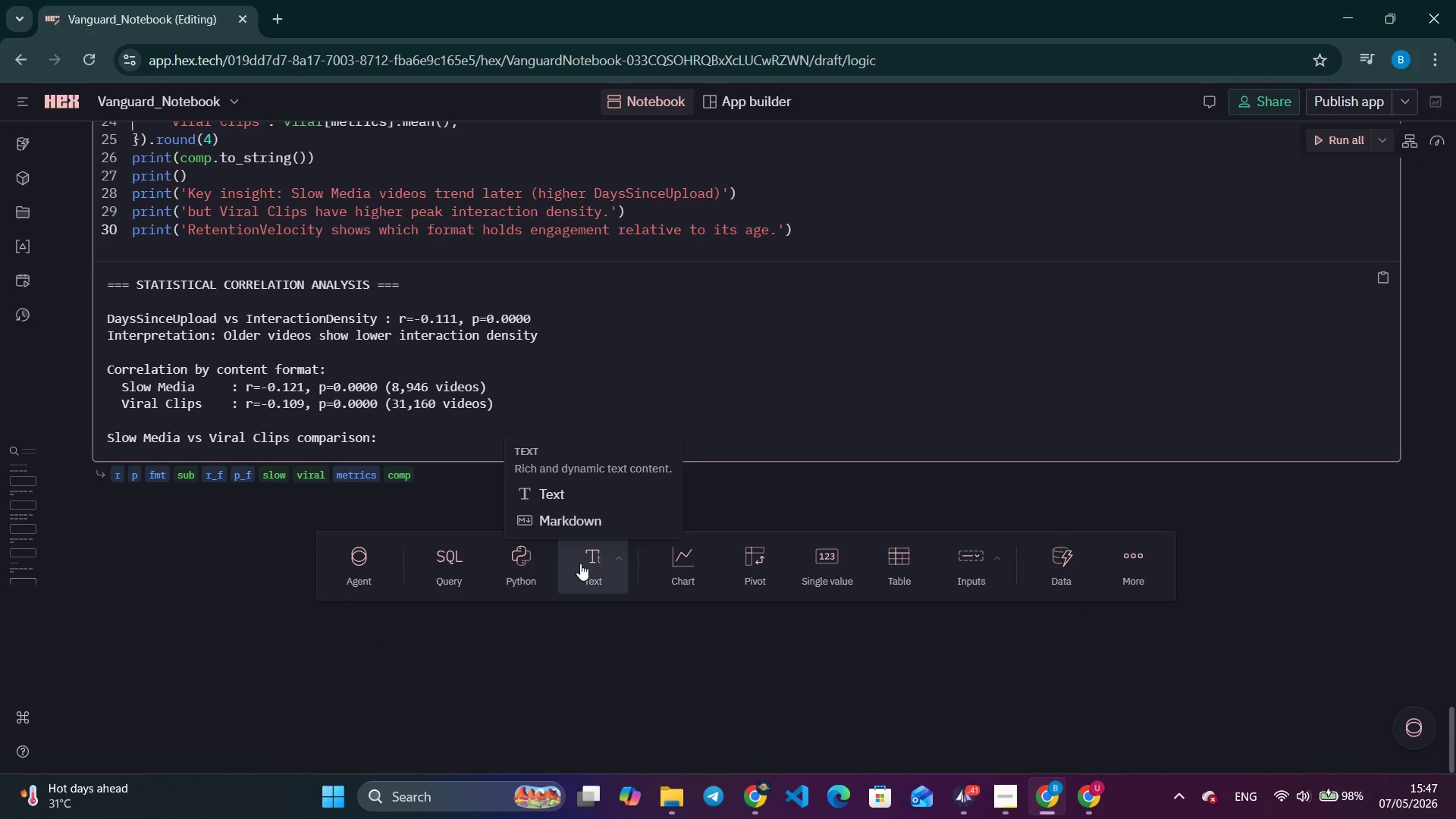 
scroll: coordinate [442, 406], scroll_direction: up, amount: 1.0
 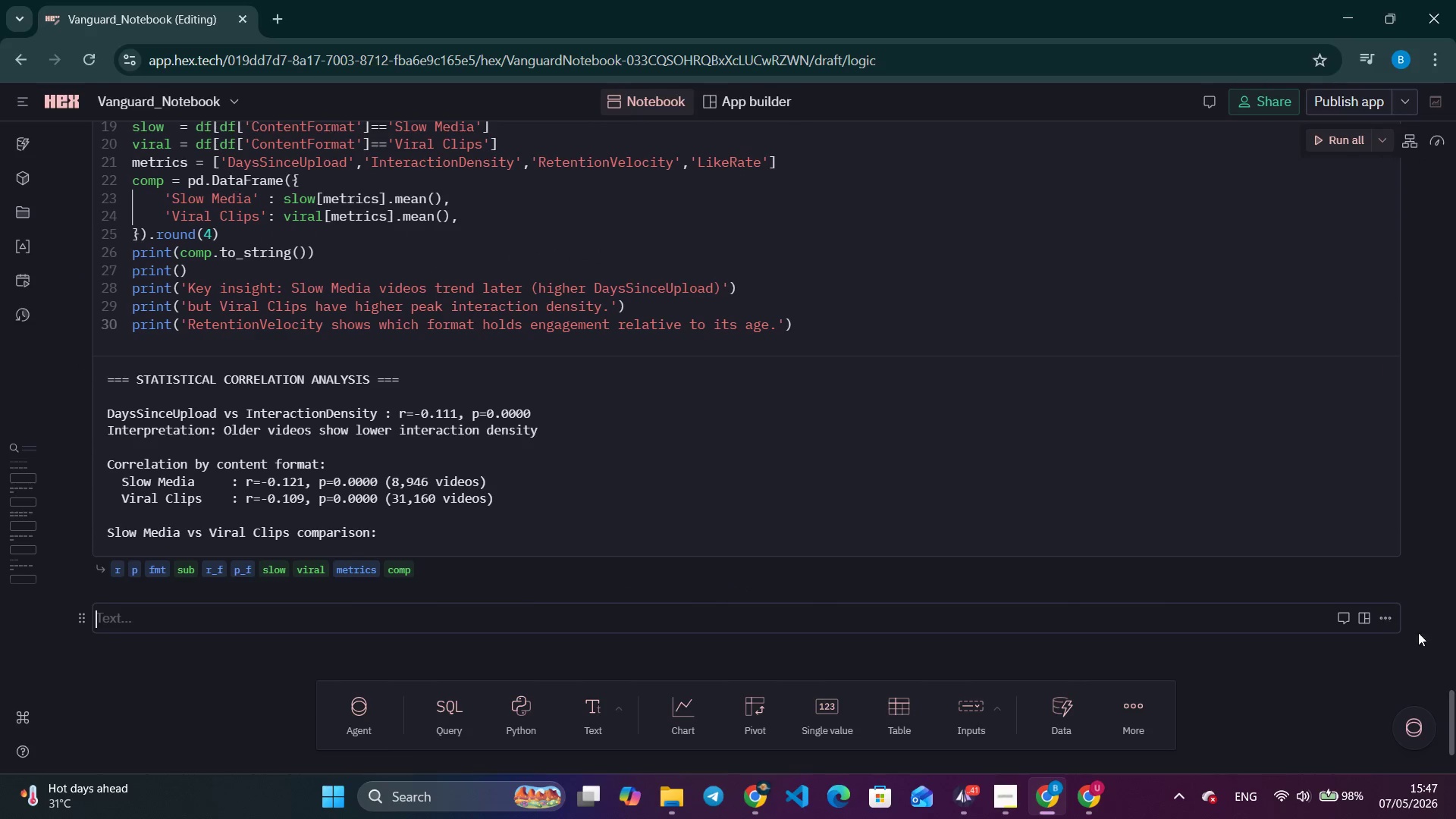 
left_click([1392, 625])
 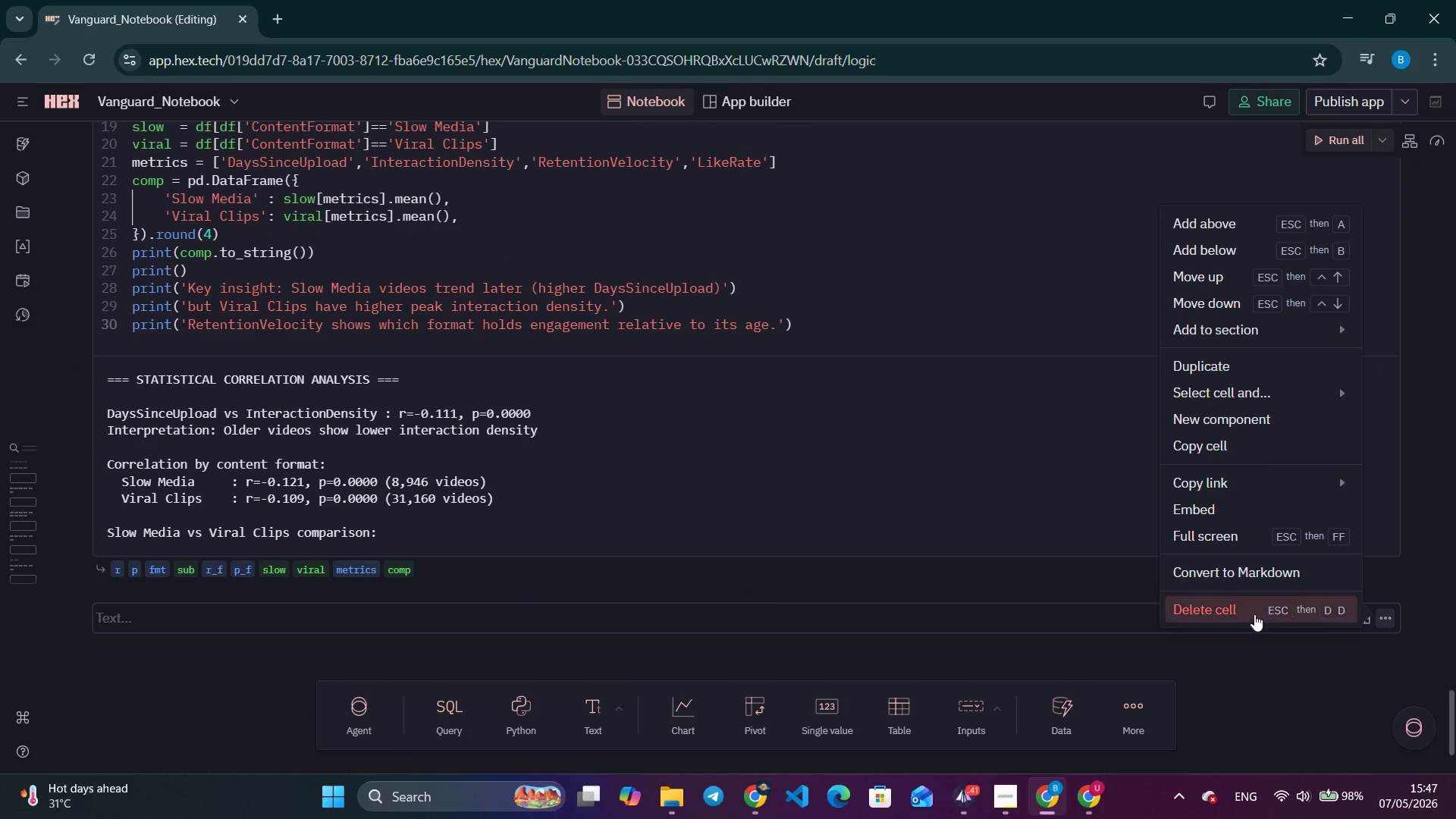 
left_click([1221, 610])
 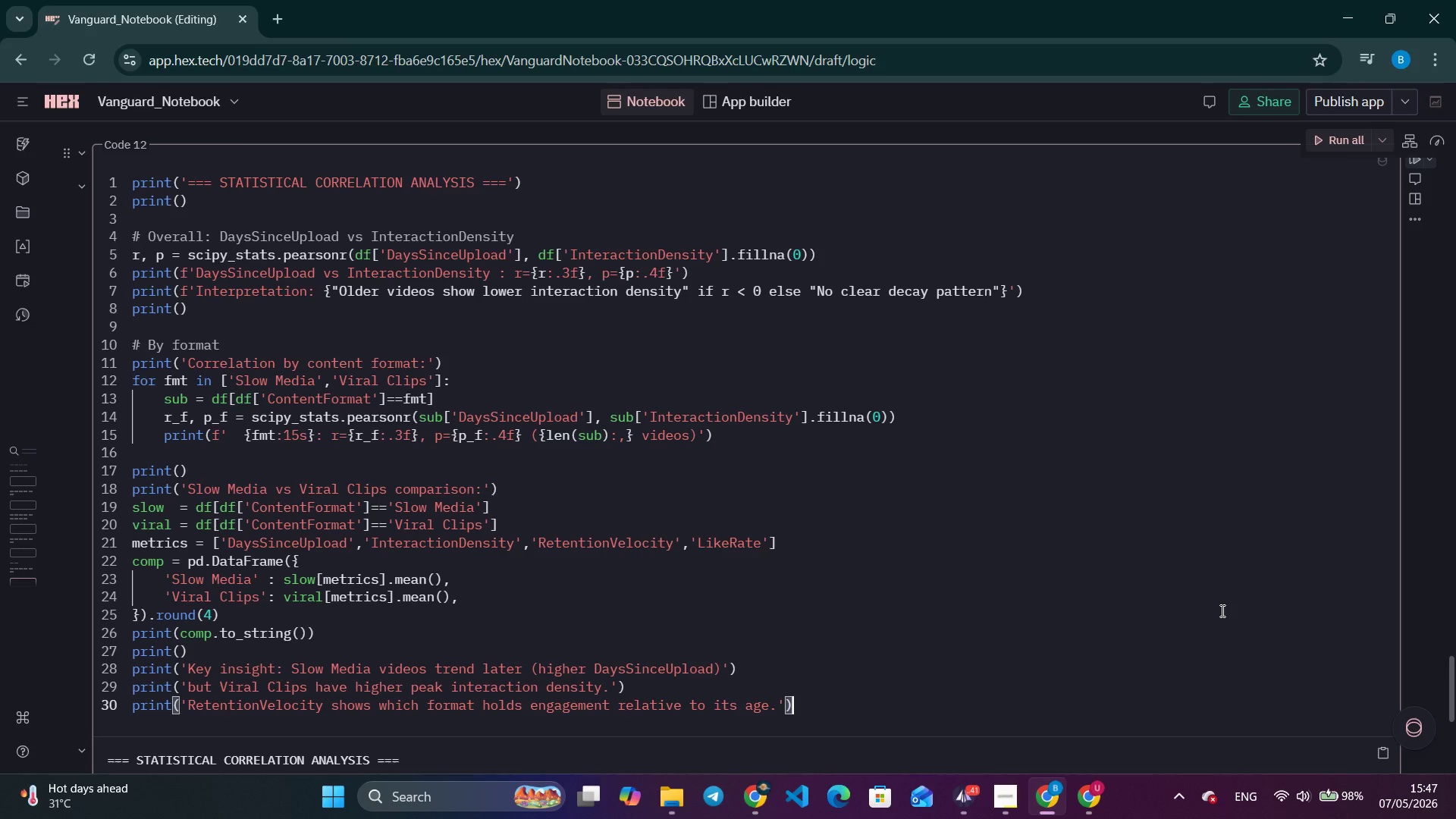 
wait(9.09)
 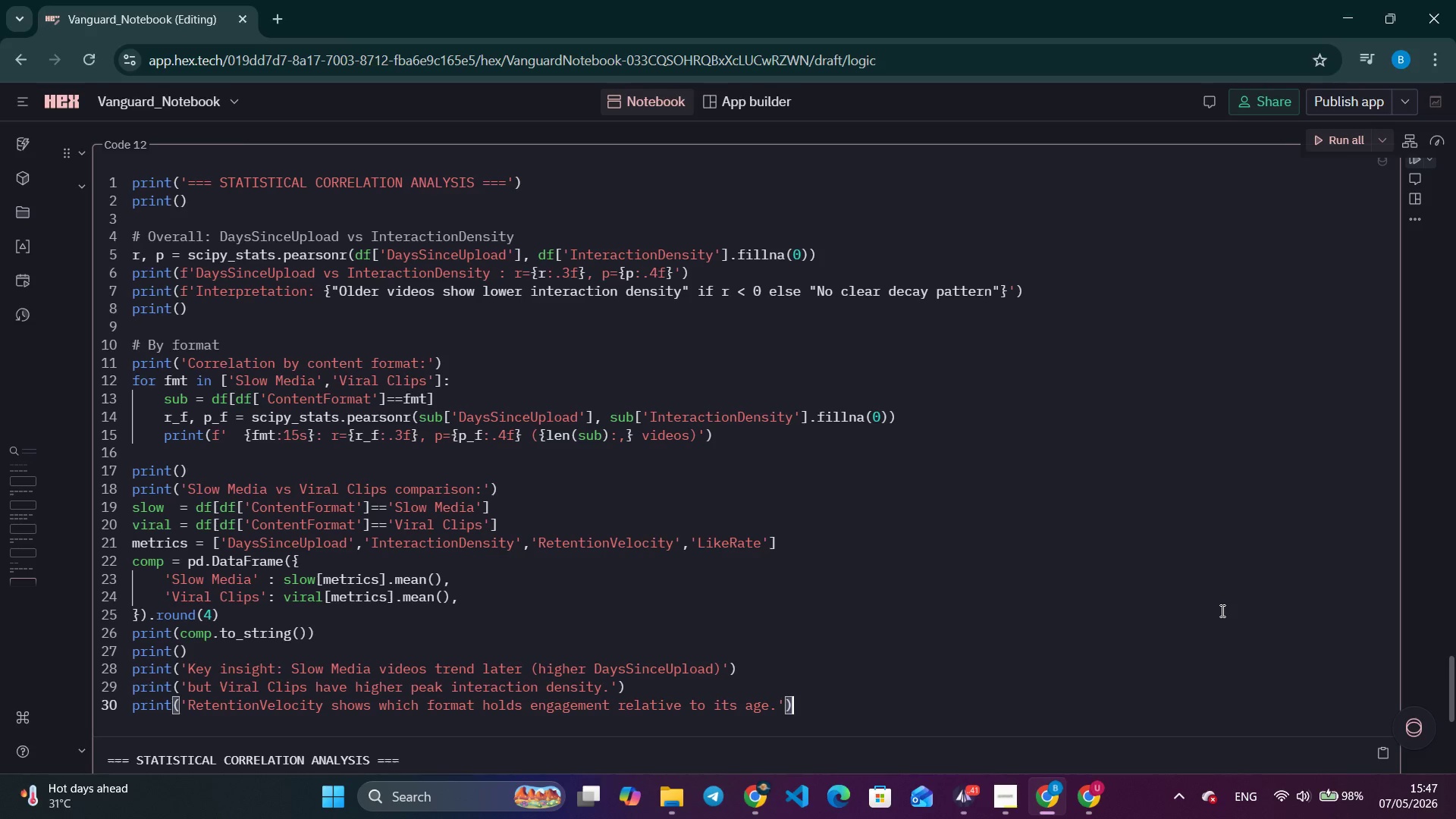 
scroll: coordinate [1127, 651], scroll_direction: down, amount: 8.0
 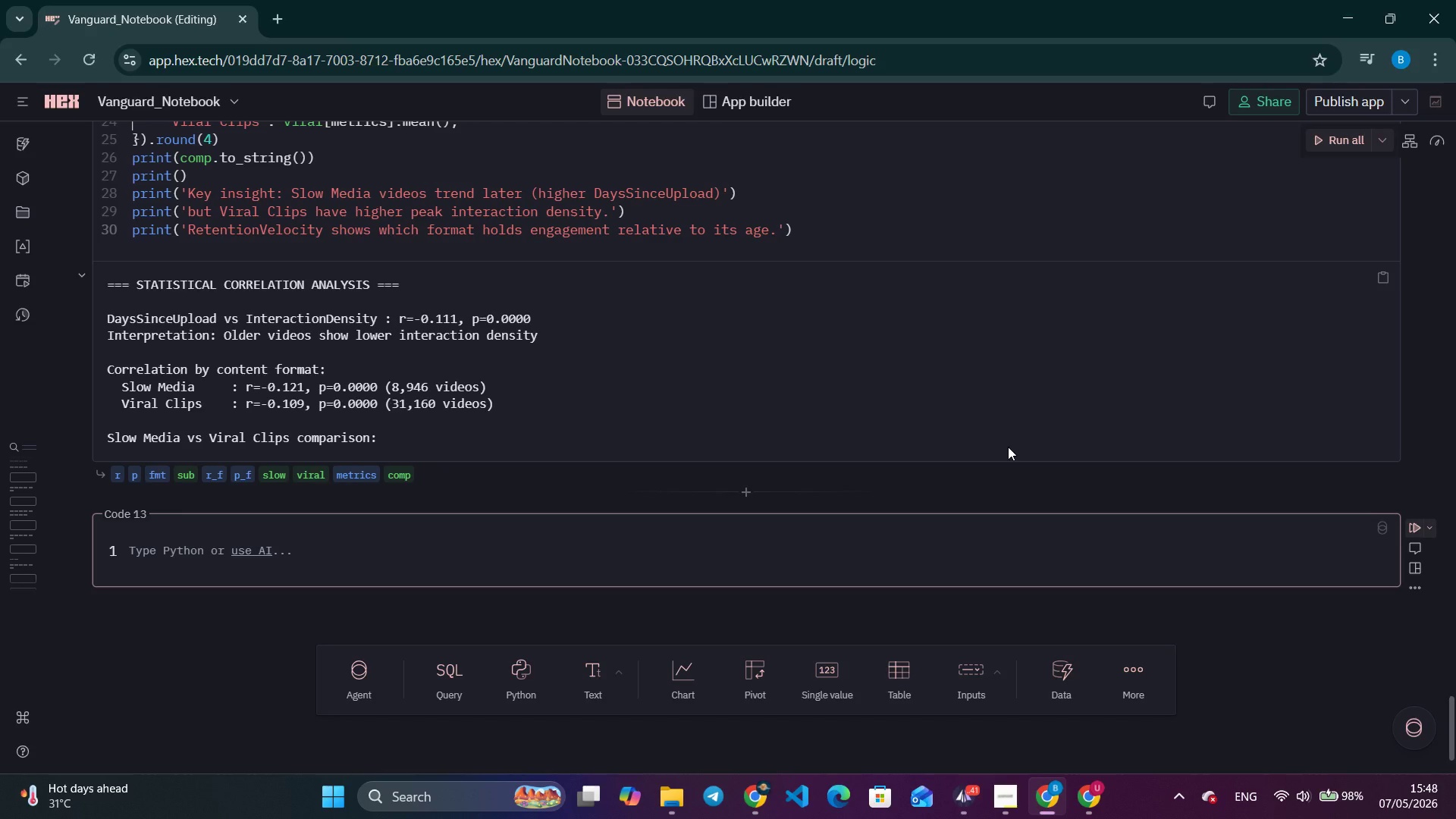 
wait(104.25)
 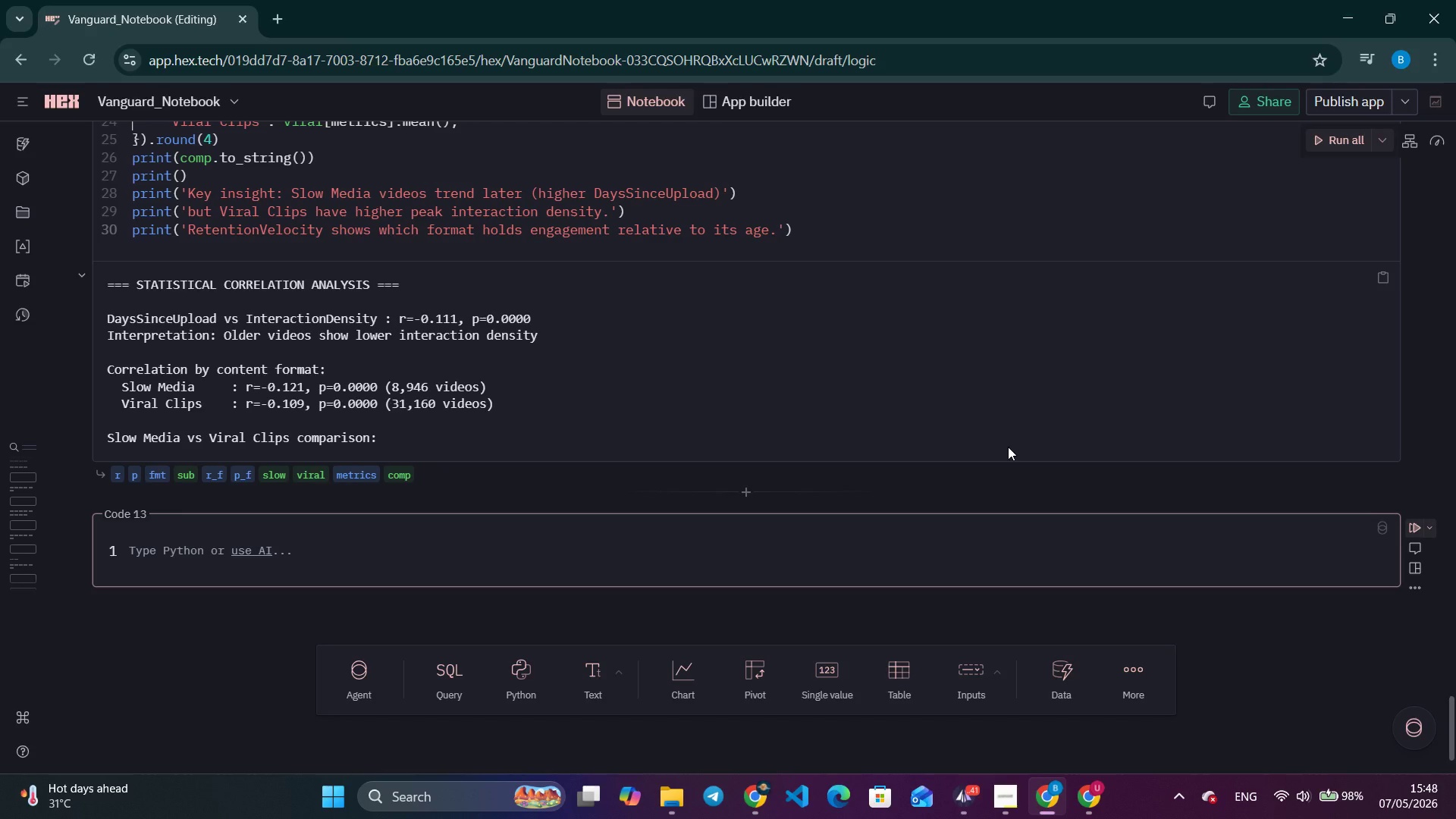 
double_click([962, 799])
 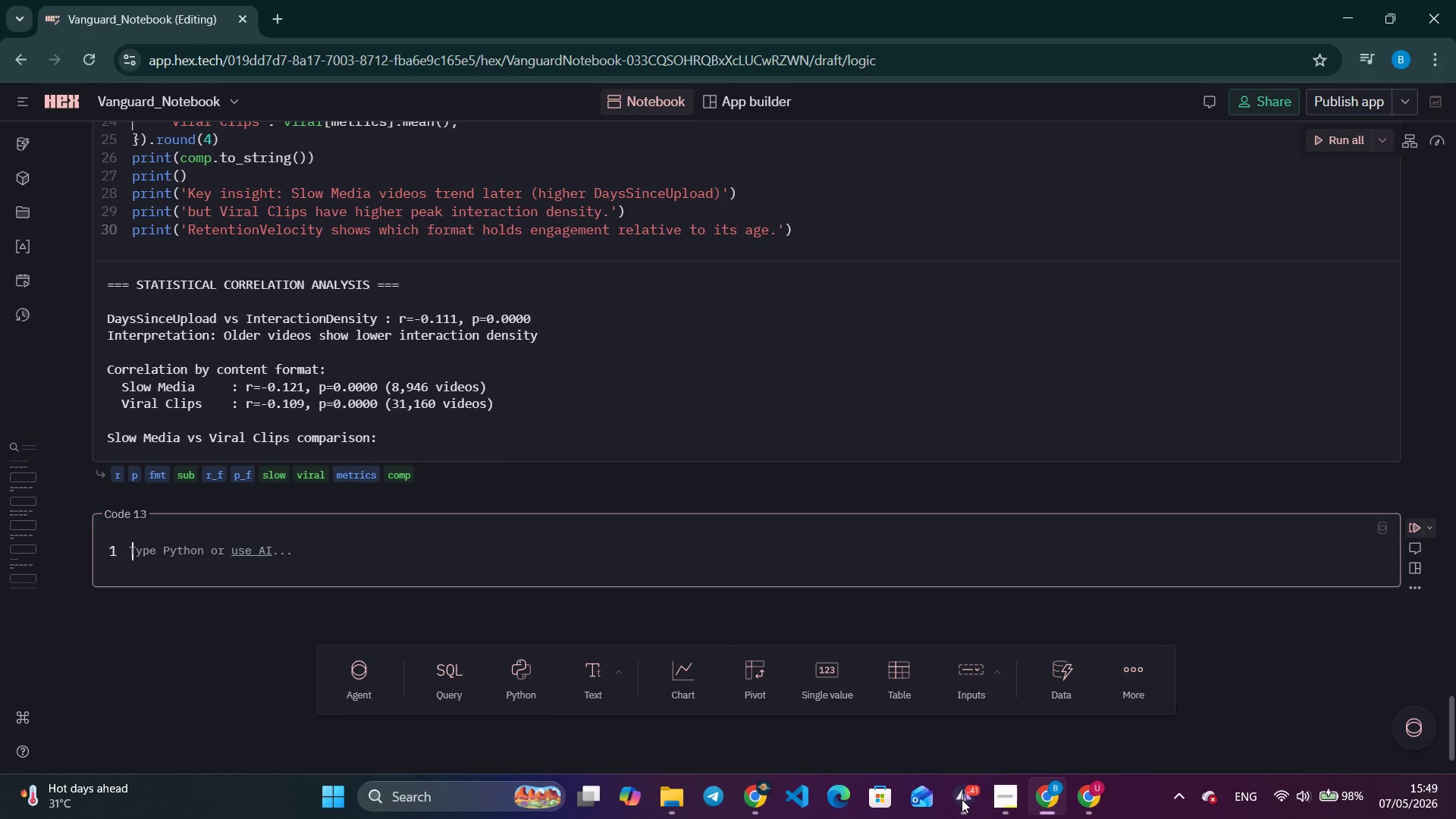 
left_click([962, 799])
 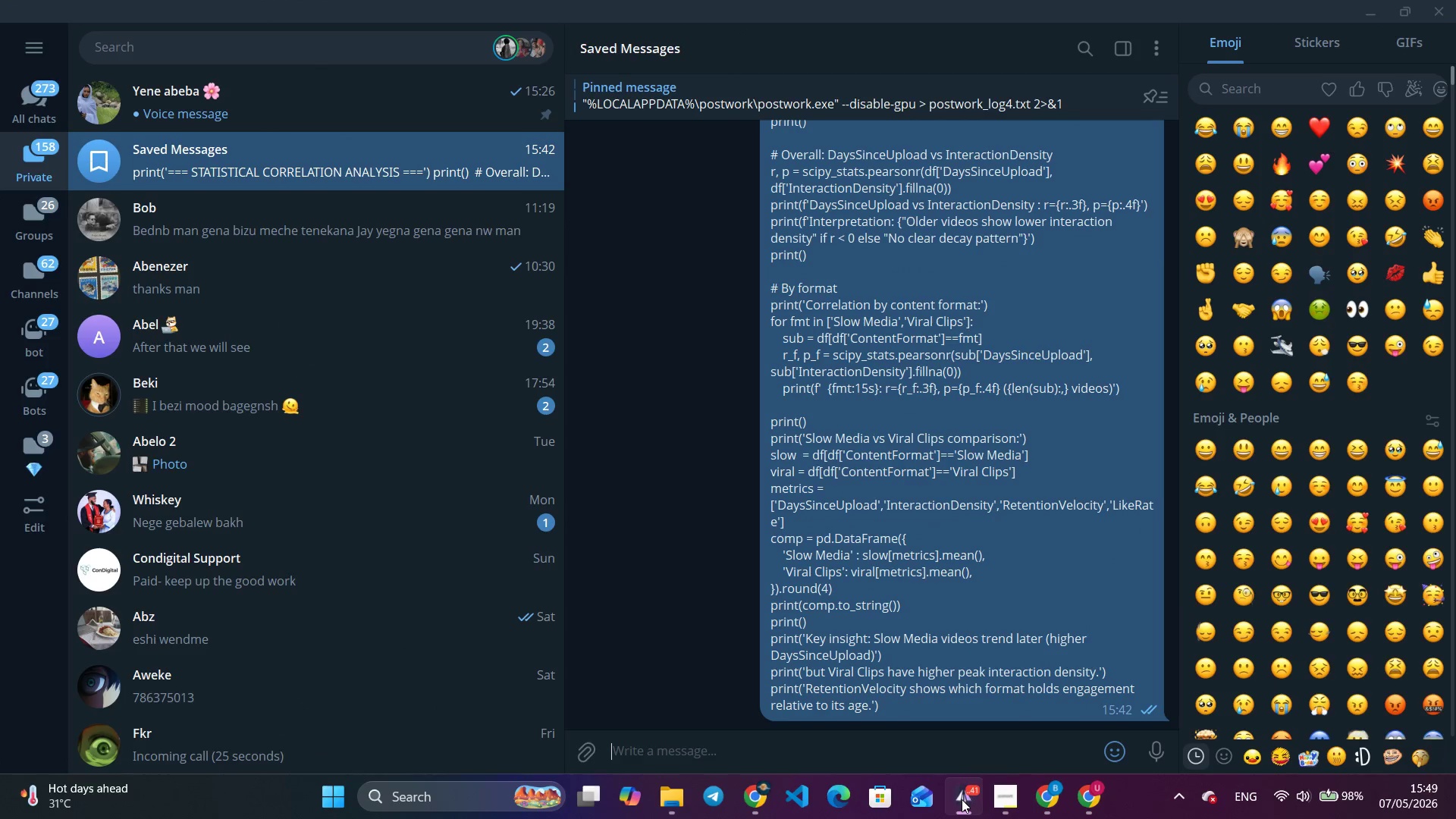 
left_click([962, 799])
 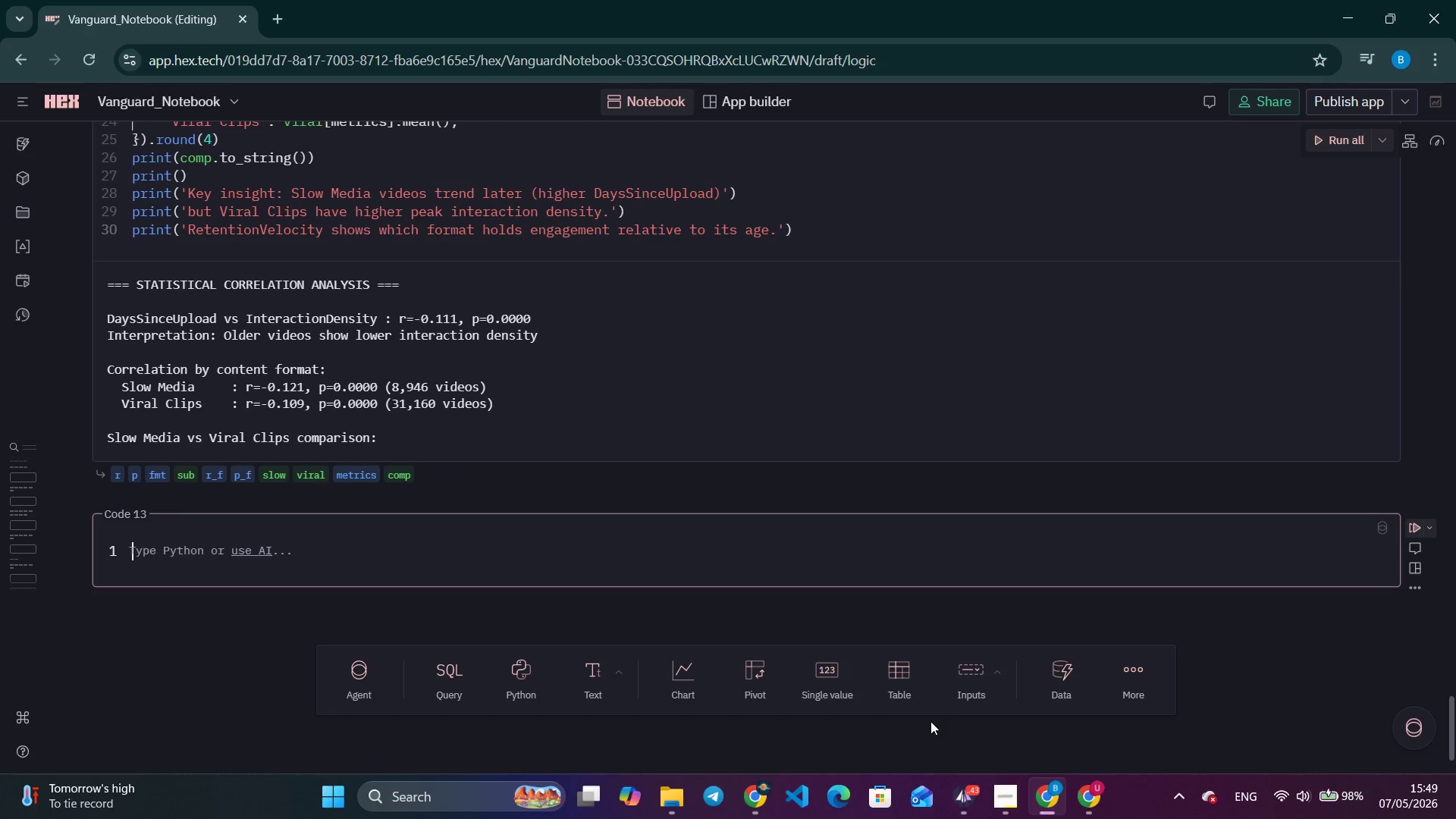 
wait(27.11)
 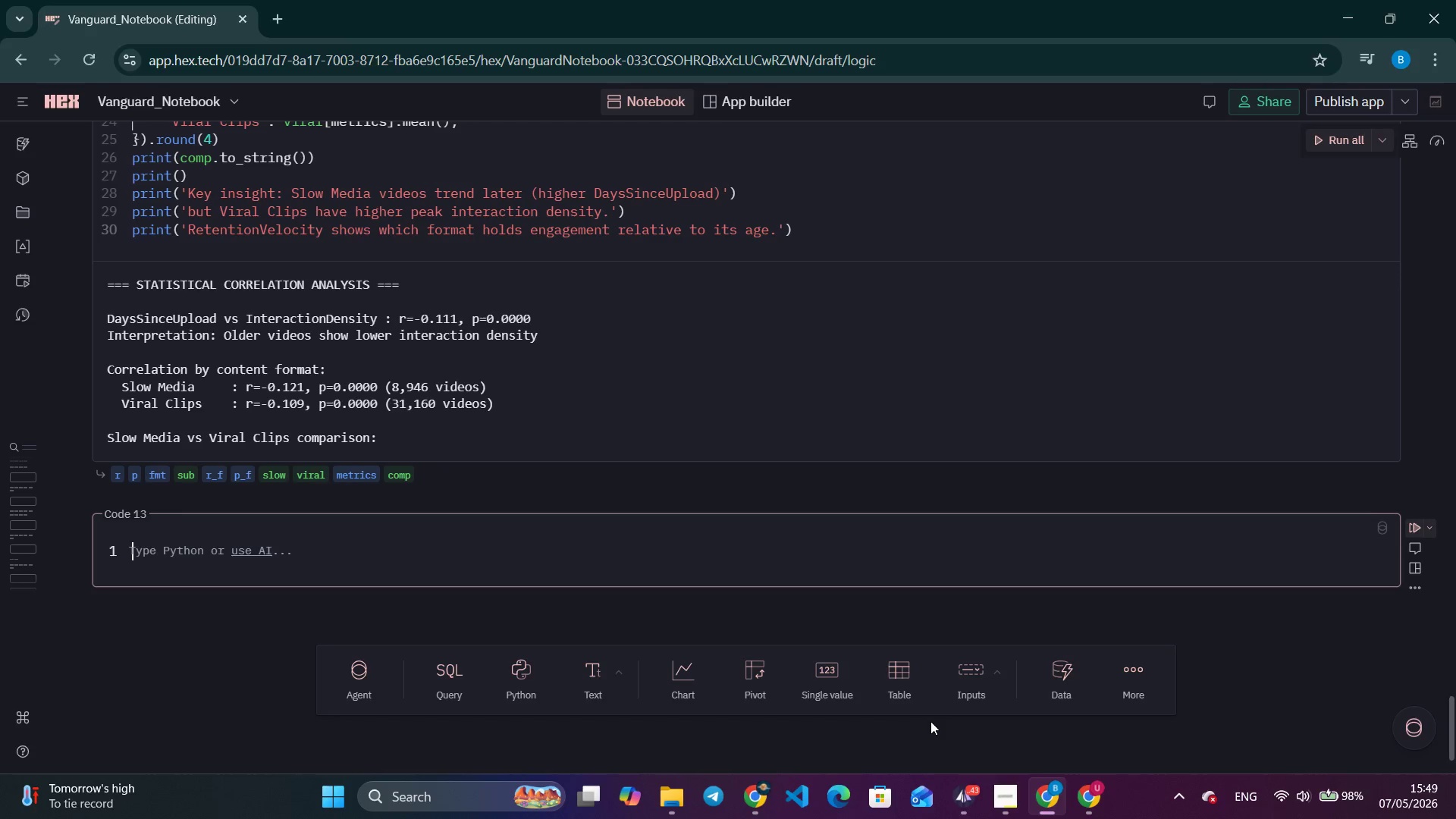 
type(# Chart 1 - Engagement)
key(Tab)
key(Tab)
type( )
key(Tab)
 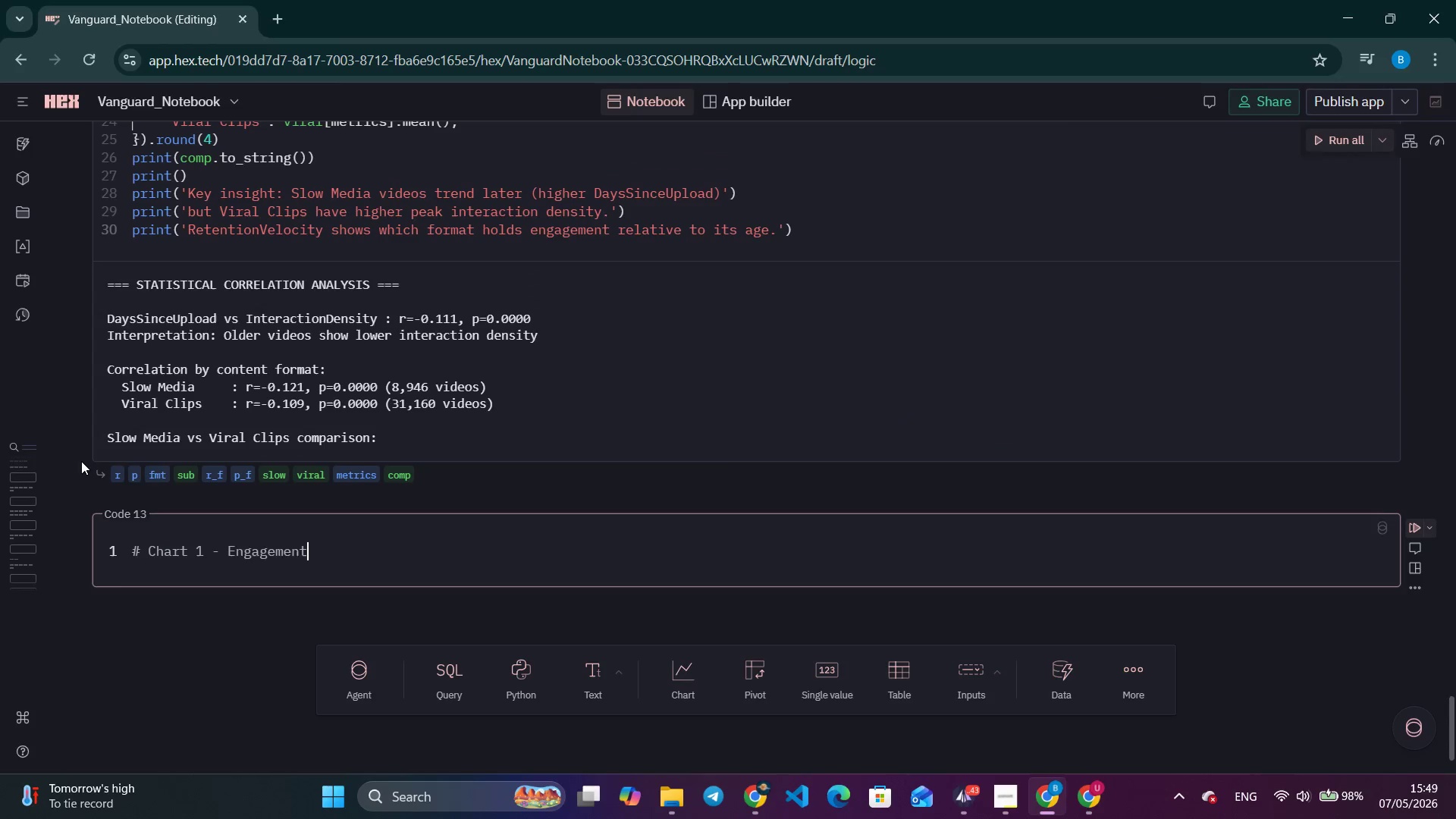 
hold_key(key=AltLeft, duration=0.86)
 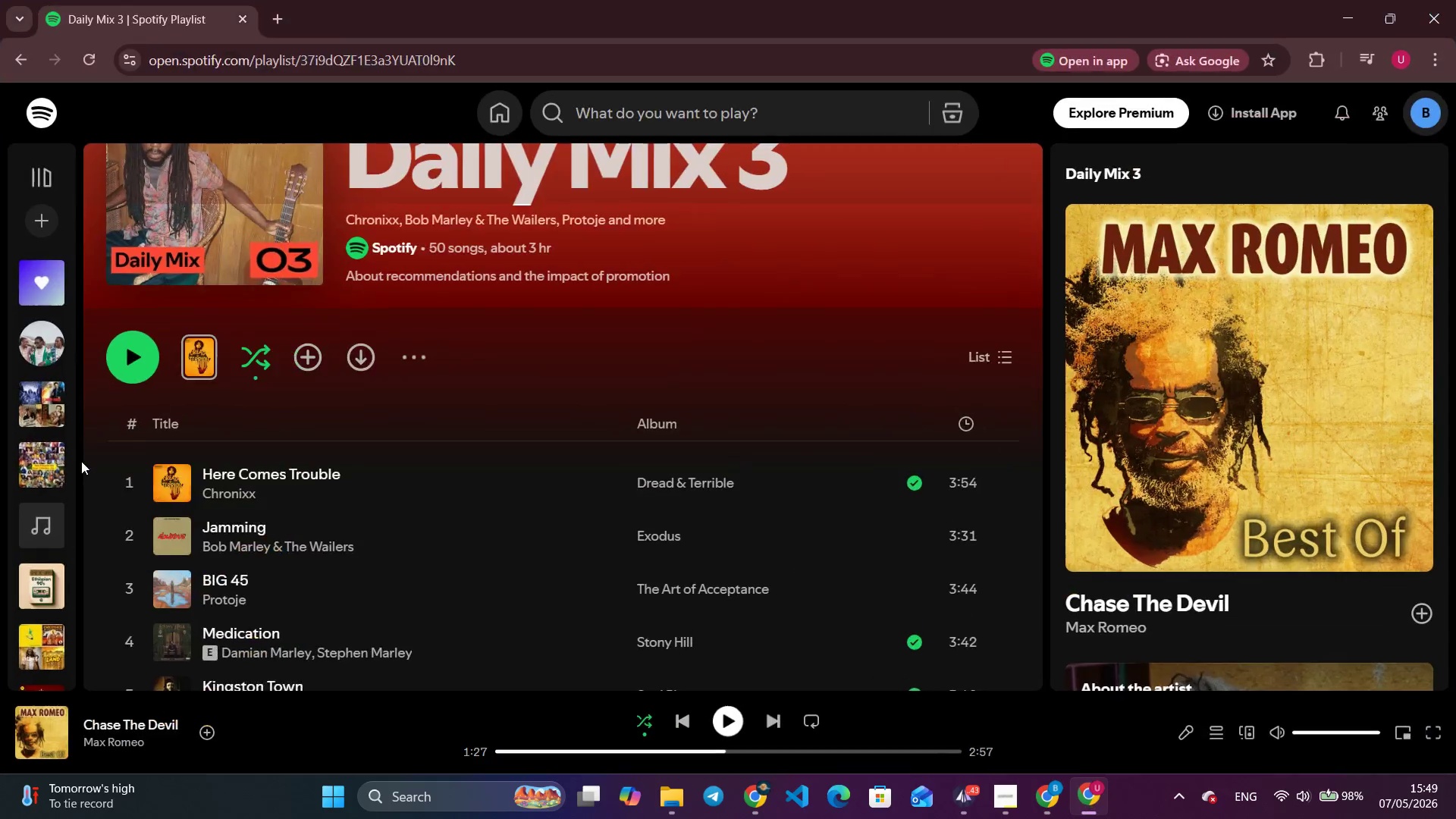 
hold_key(key=AltLeft, duration=0.39)
 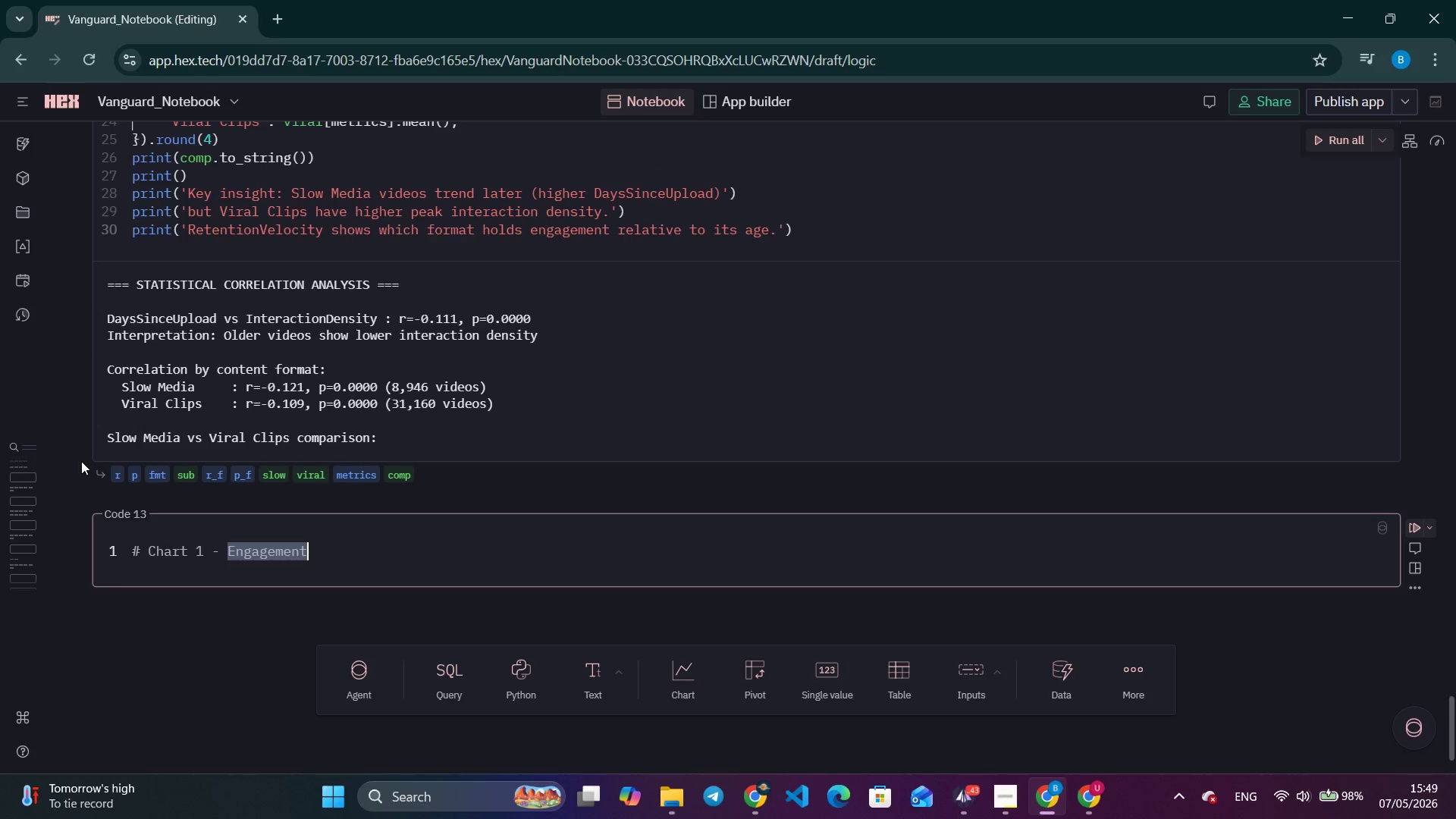 
type( decay scatter by content format)
 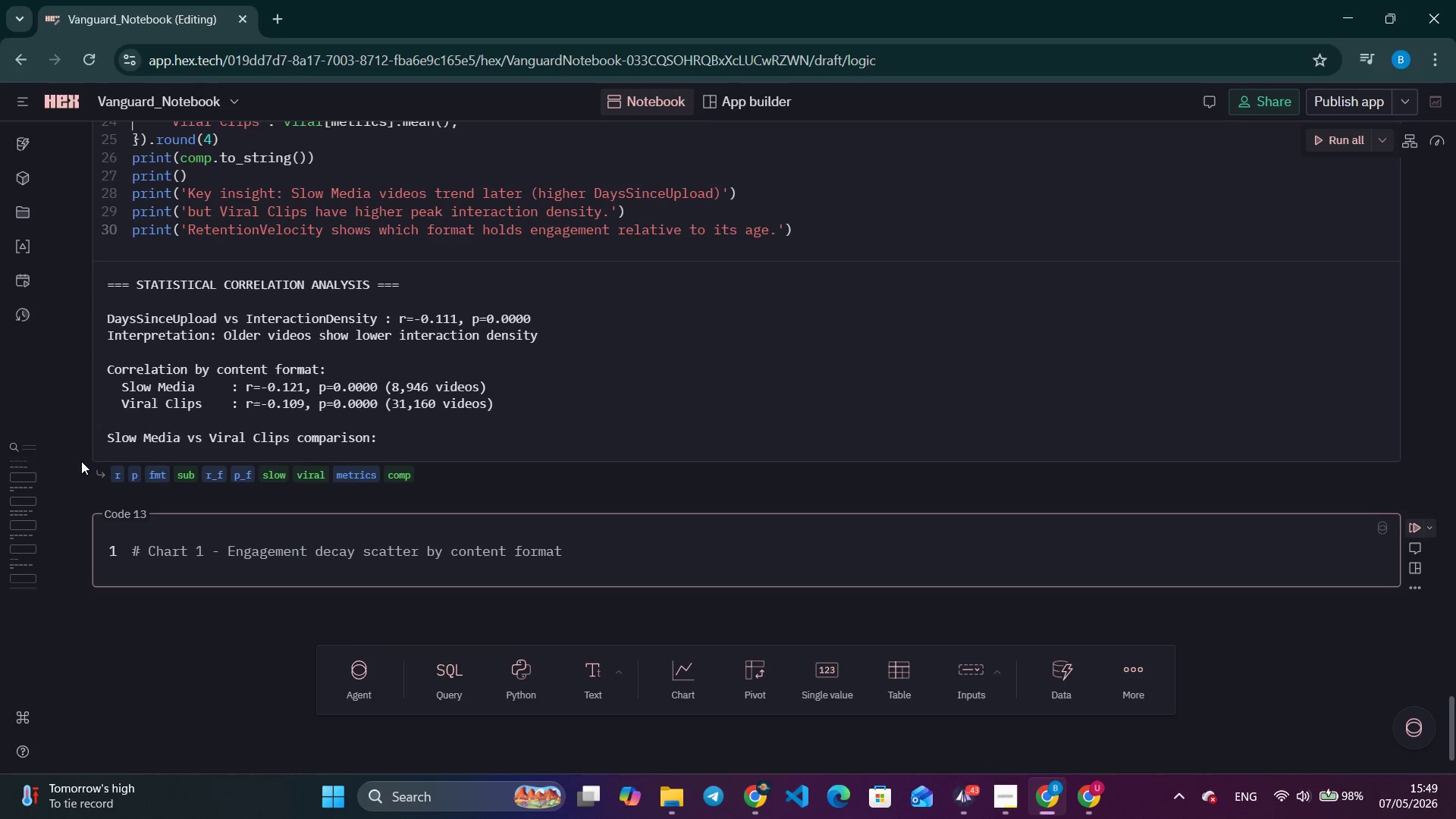 
key(Enter)
 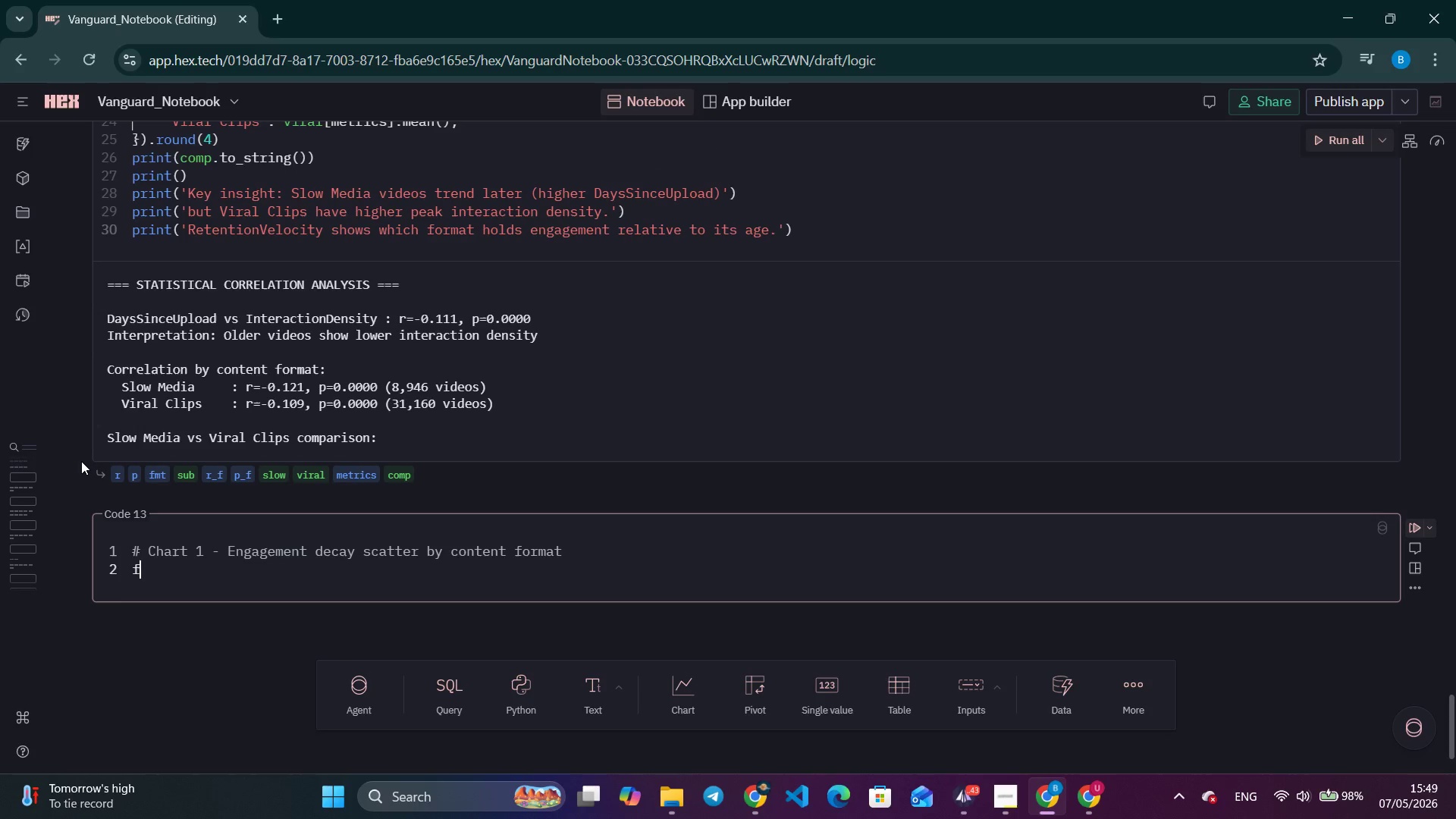 
type(fig, ax = plt.subplots(fil)
key(Backspace)
type(gsize=(11,6)
 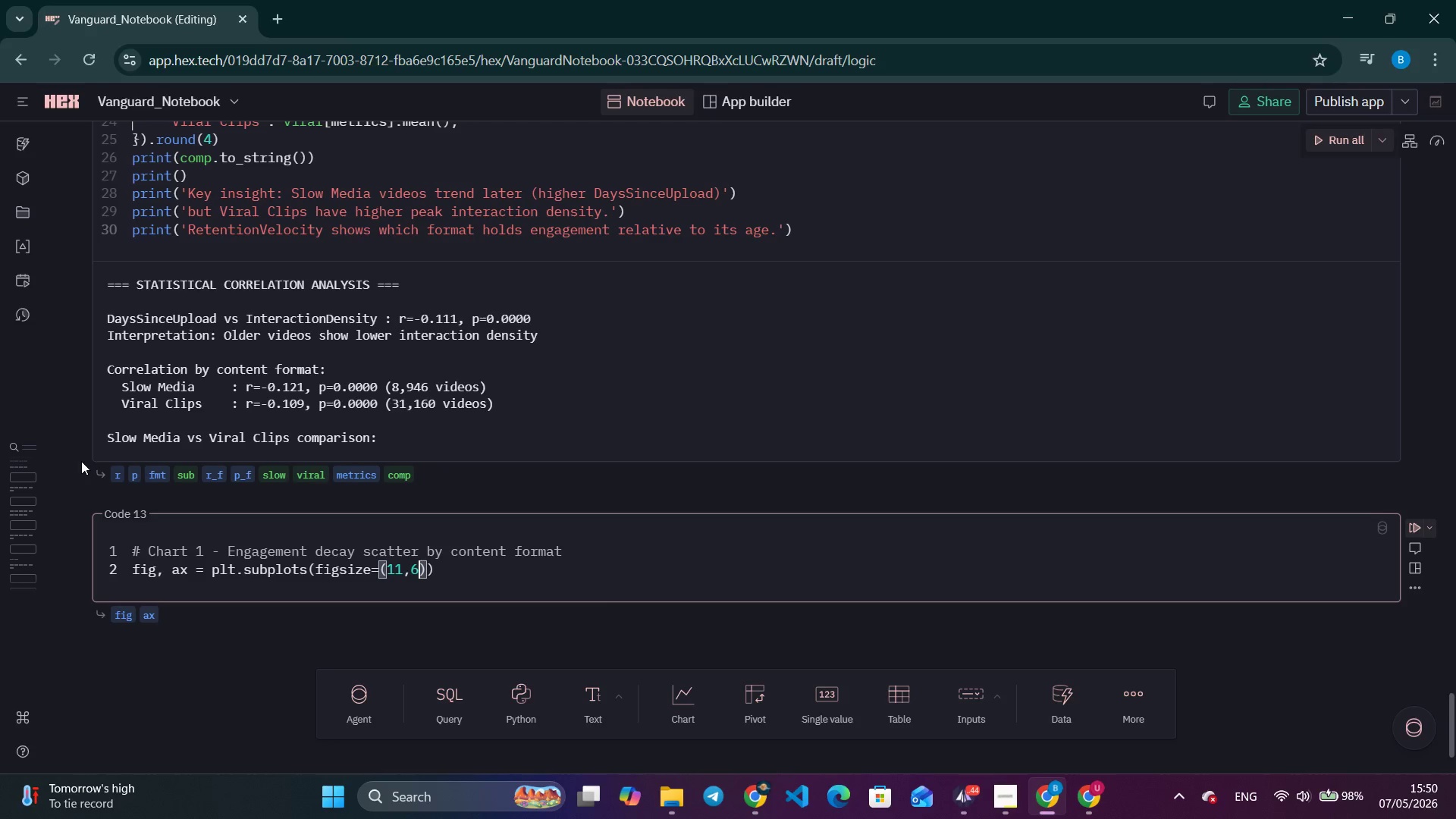 
key(ArrowRight)
 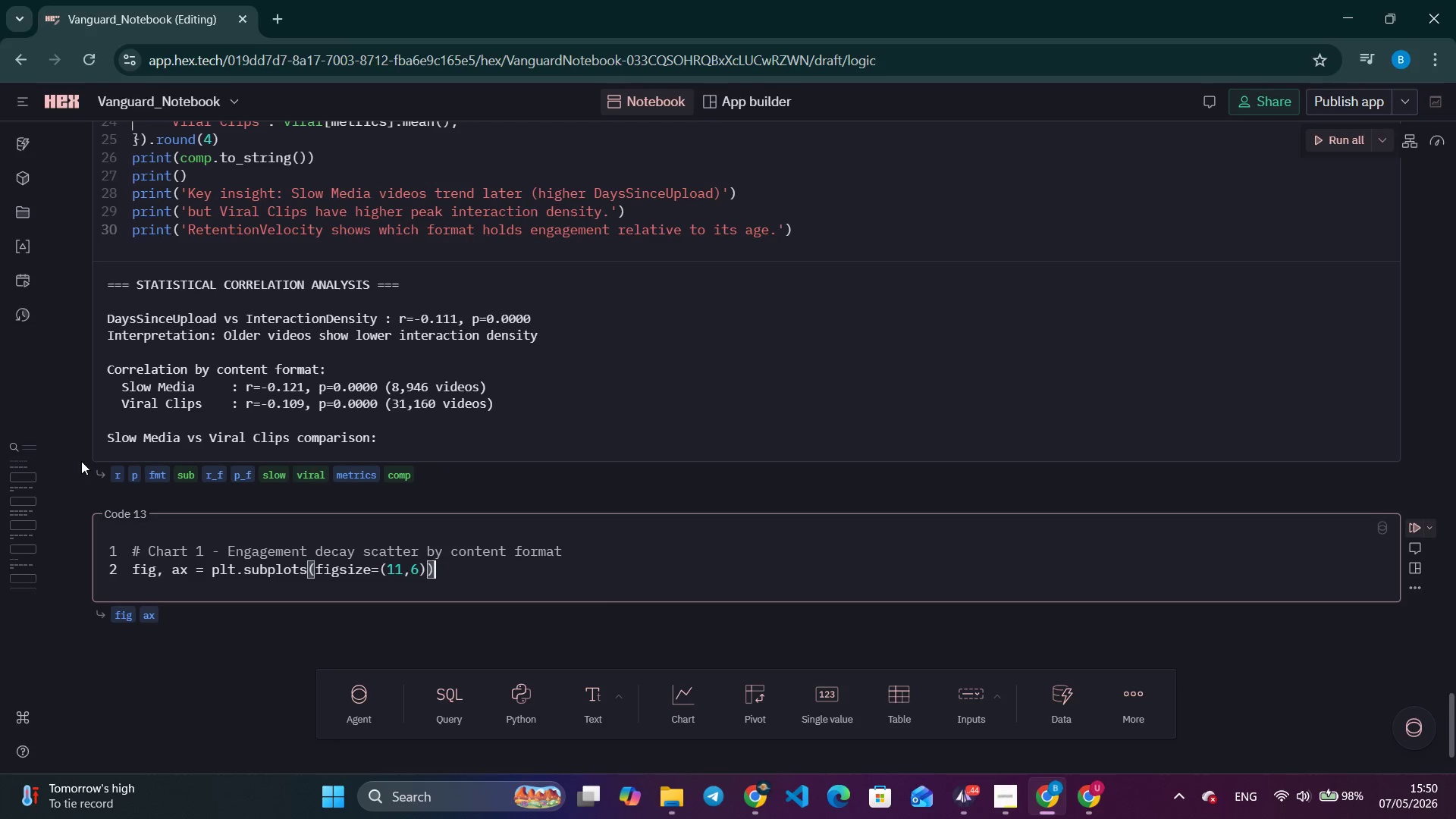 
key(ArrowRight)
 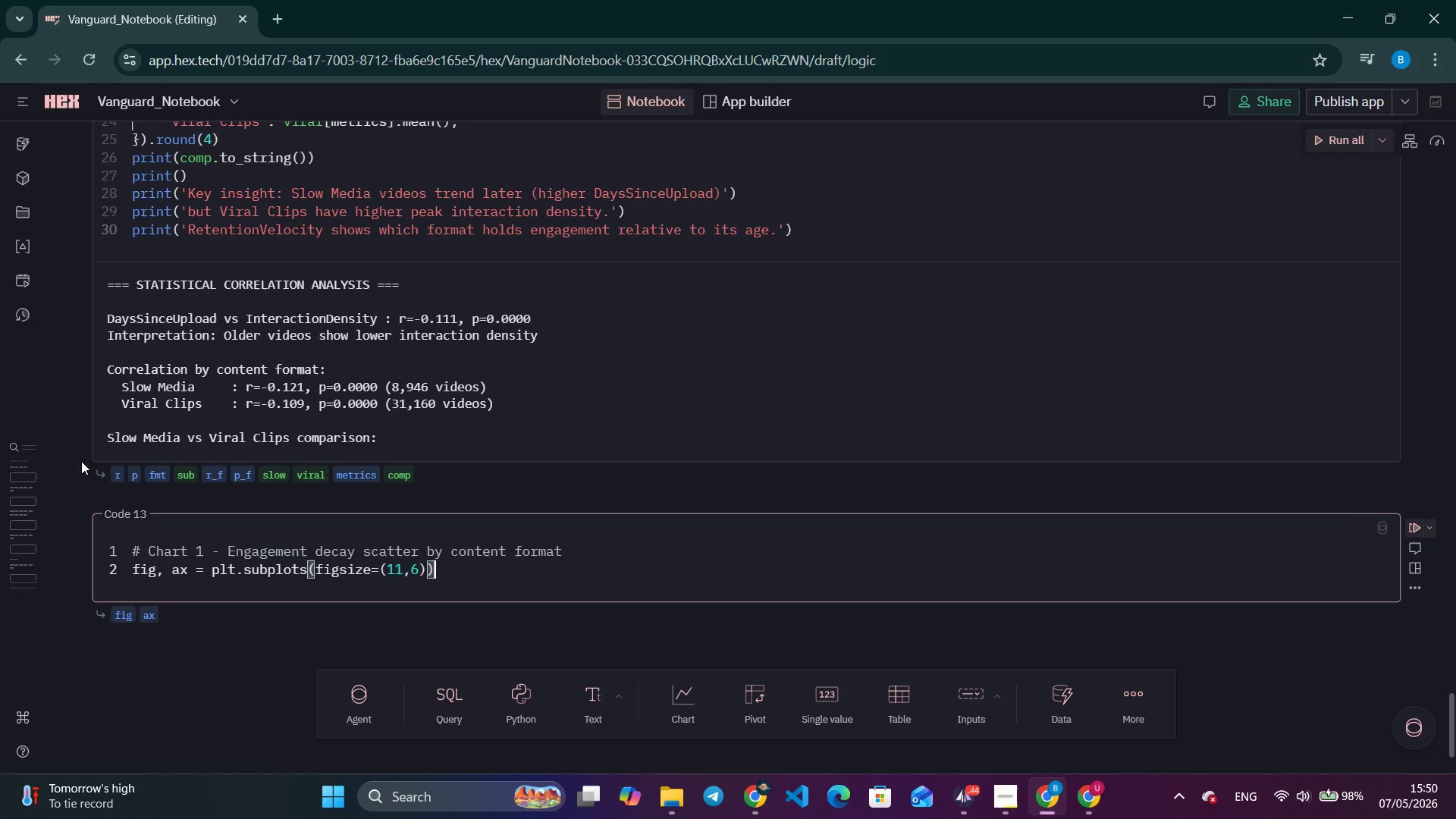 
key(Enter)
 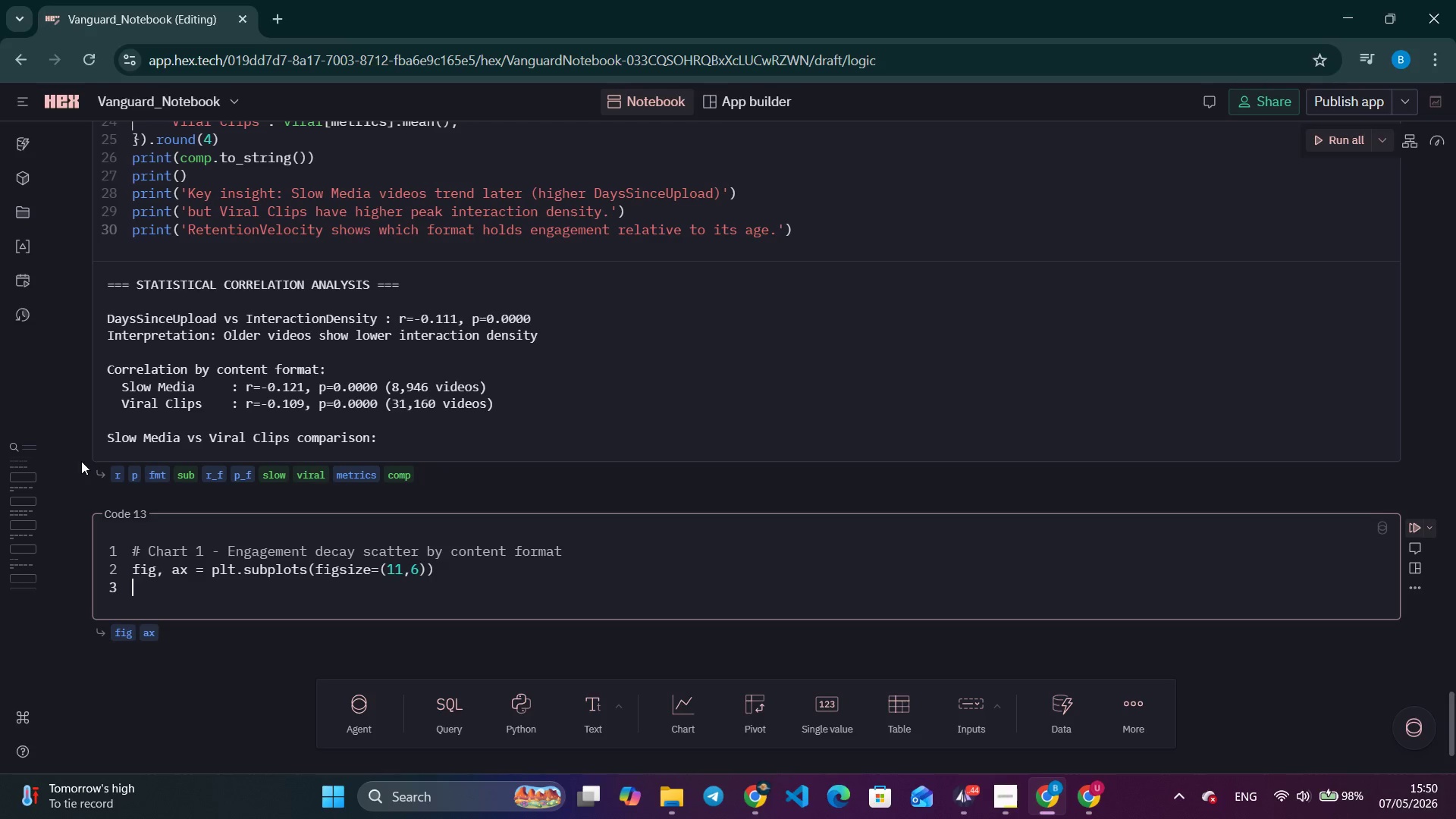 
type(for fmt, color in )
 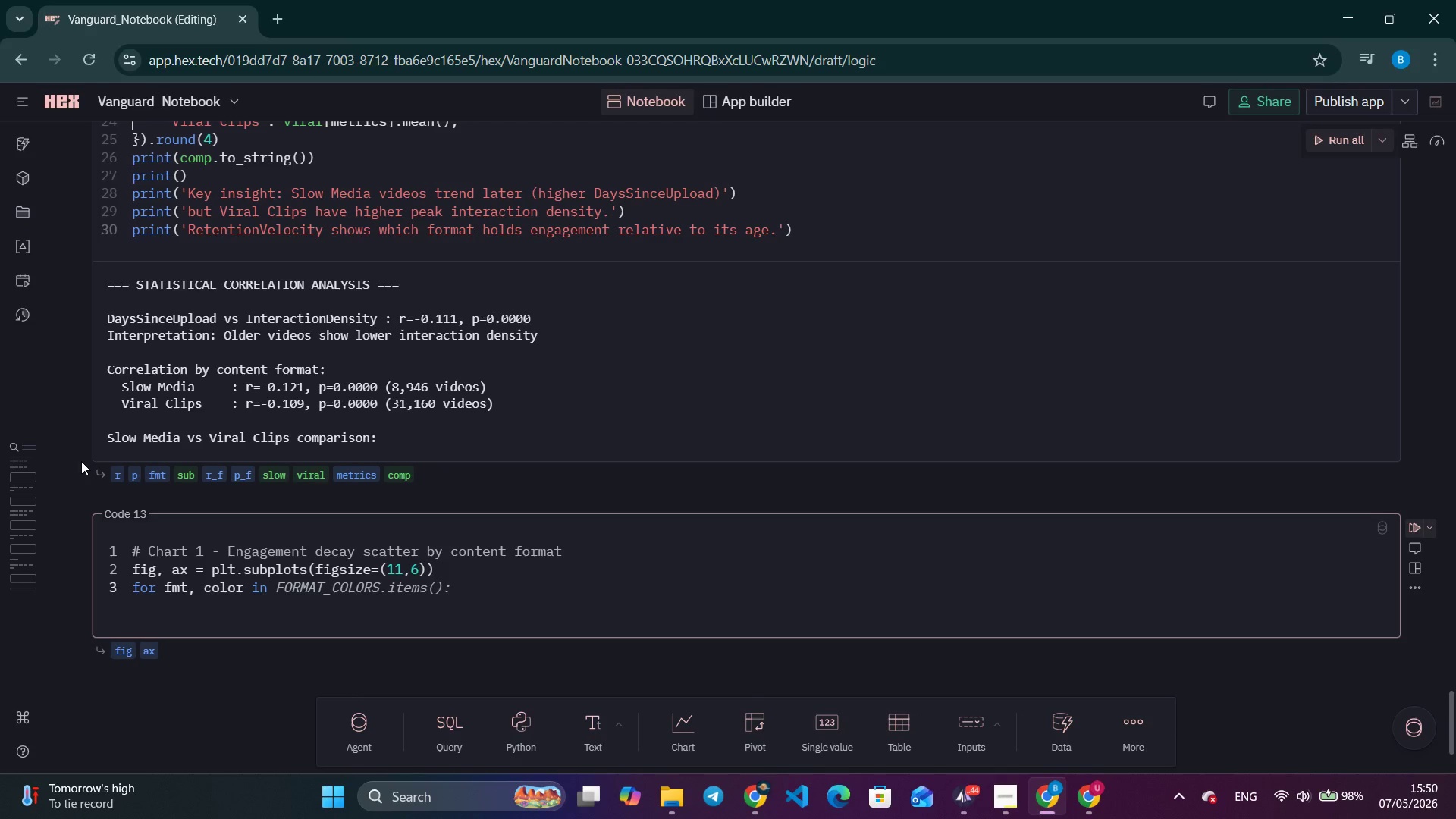 
key(Tab)
type(if fmt == 'o)
key(Backspace)
type(Other)
 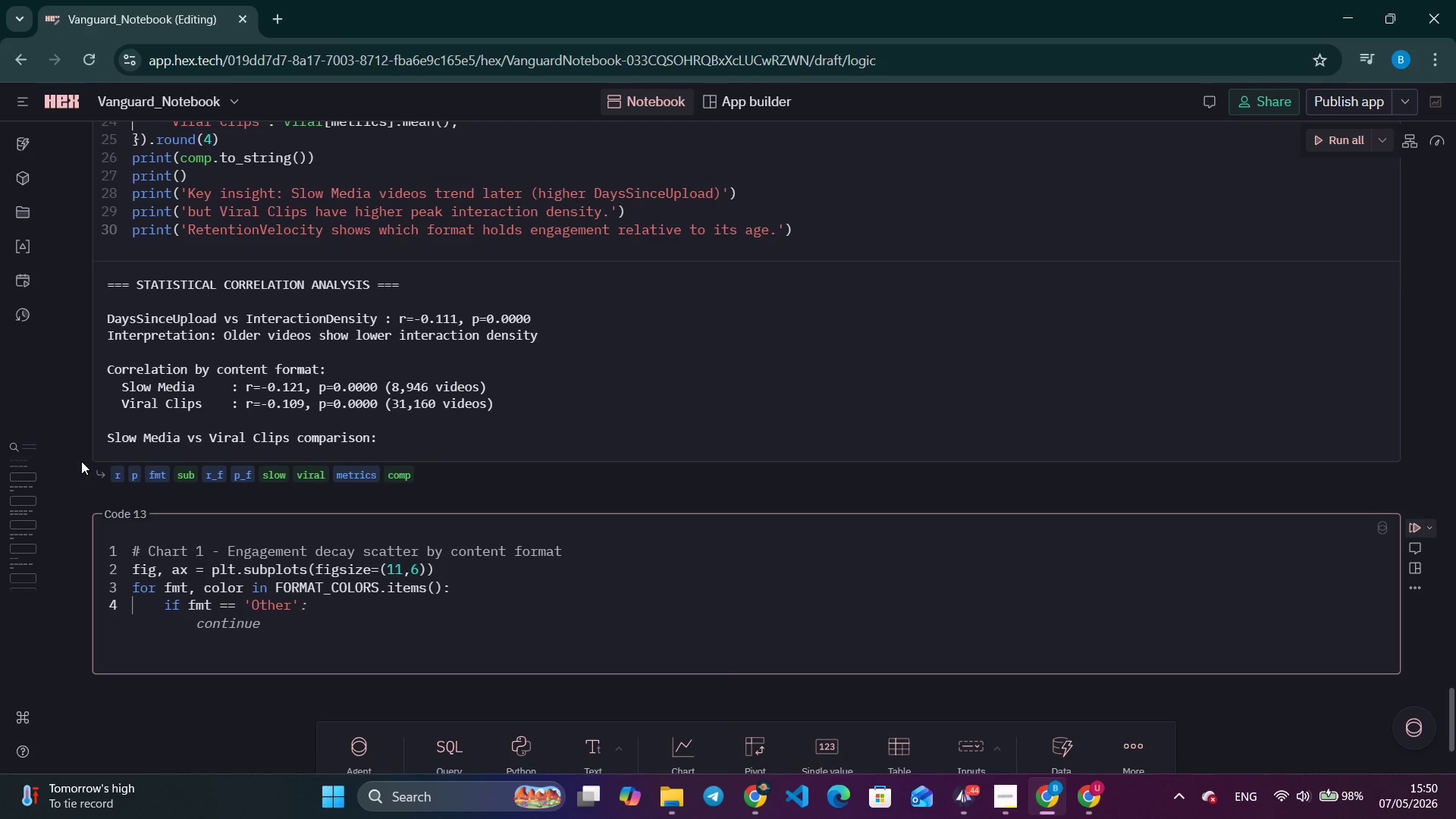 
key(ArrowRight)
 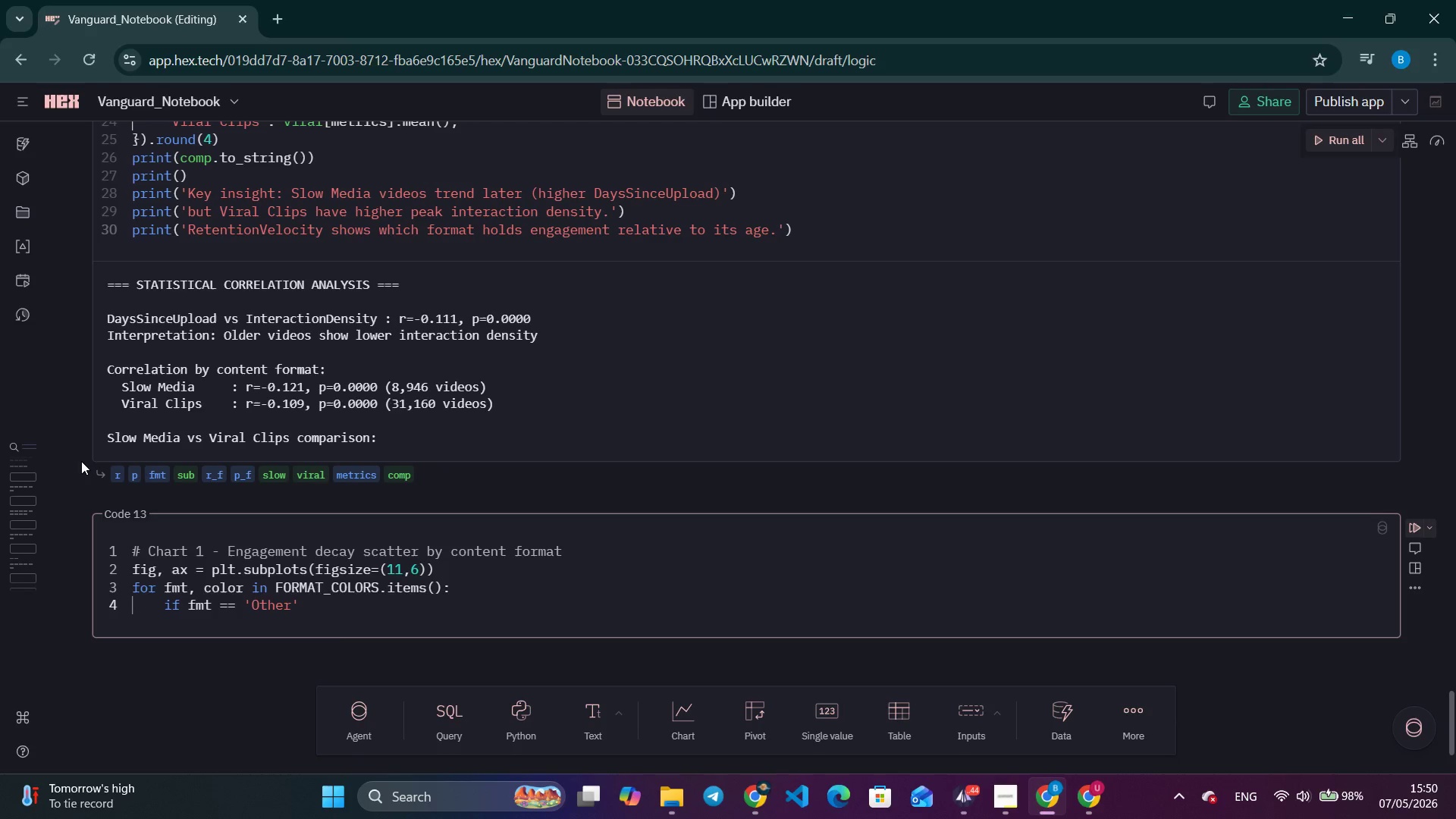 
type(: continure)
key(Backspace)
key(Backspace)
type(e)
 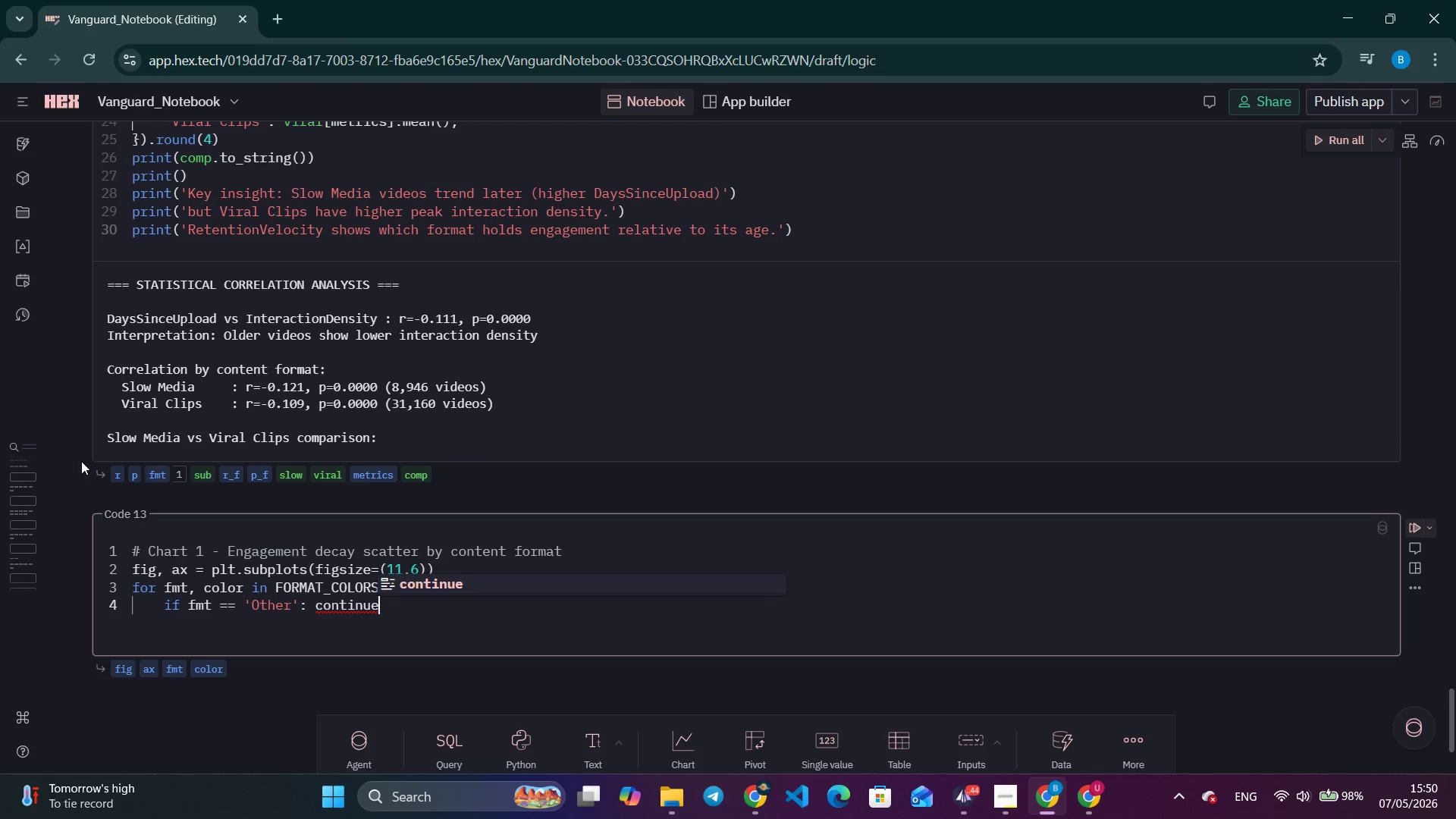 
key(Enter)
 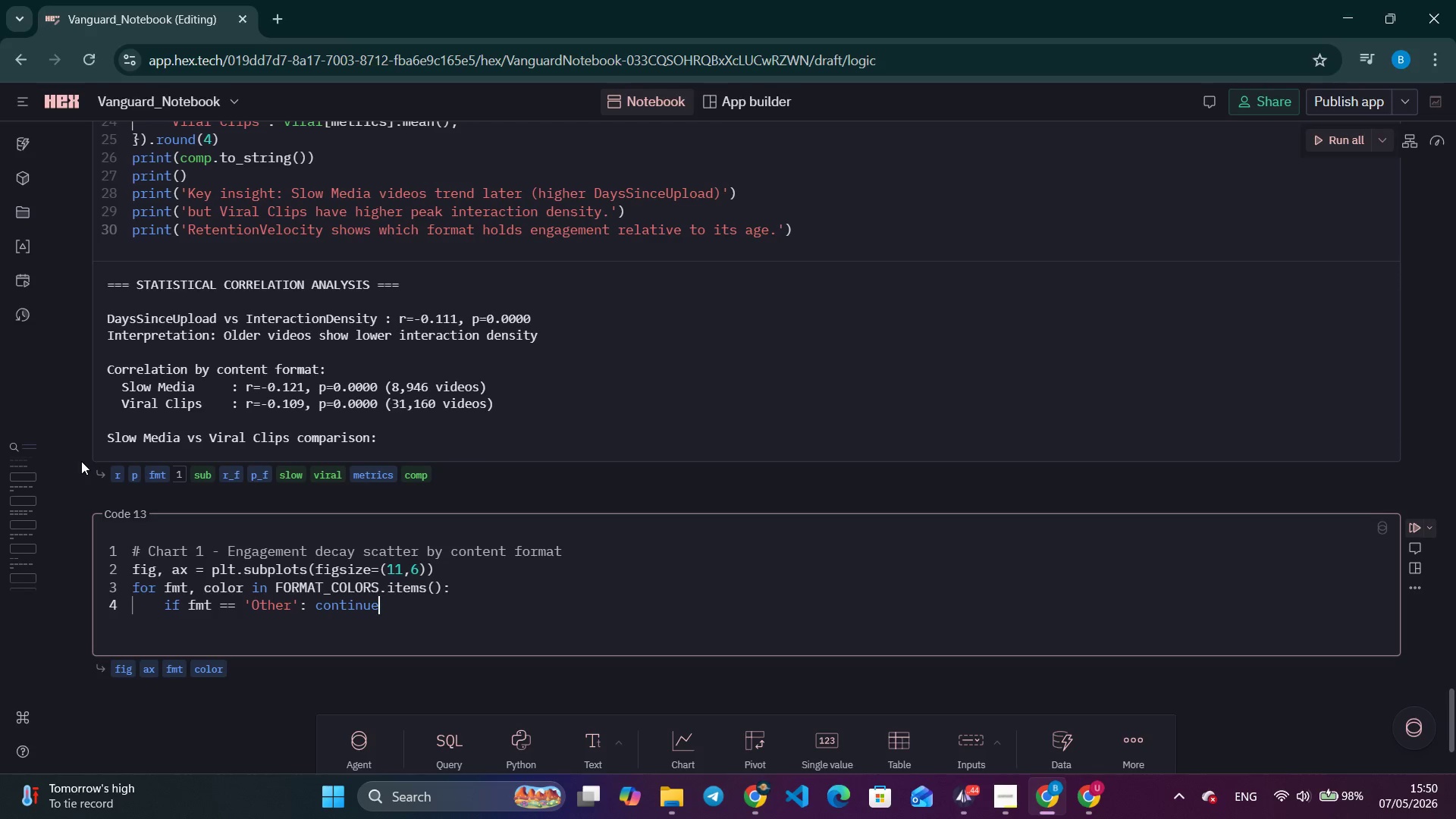 
key(Enter)
 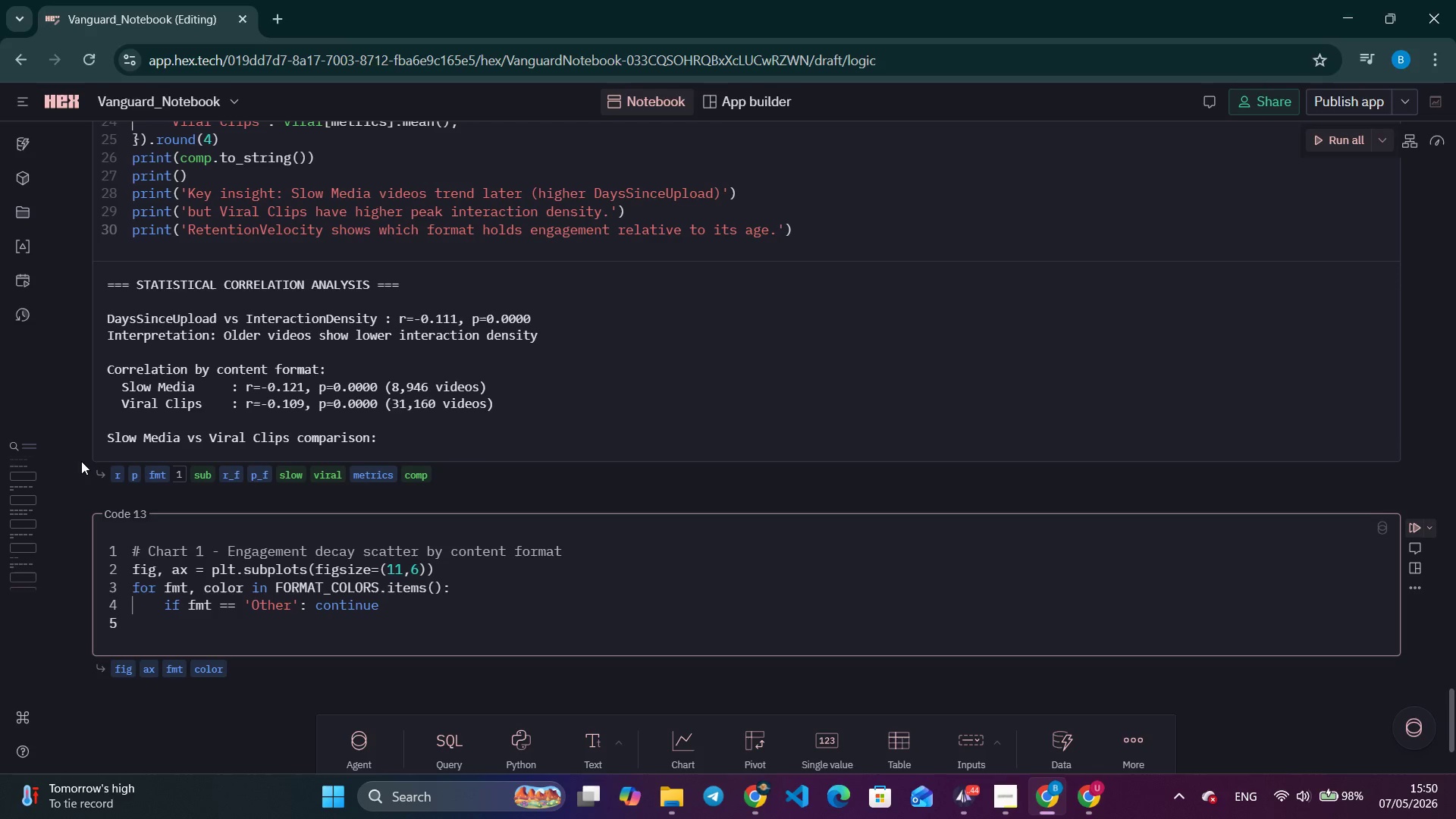 
type(sub = df)
 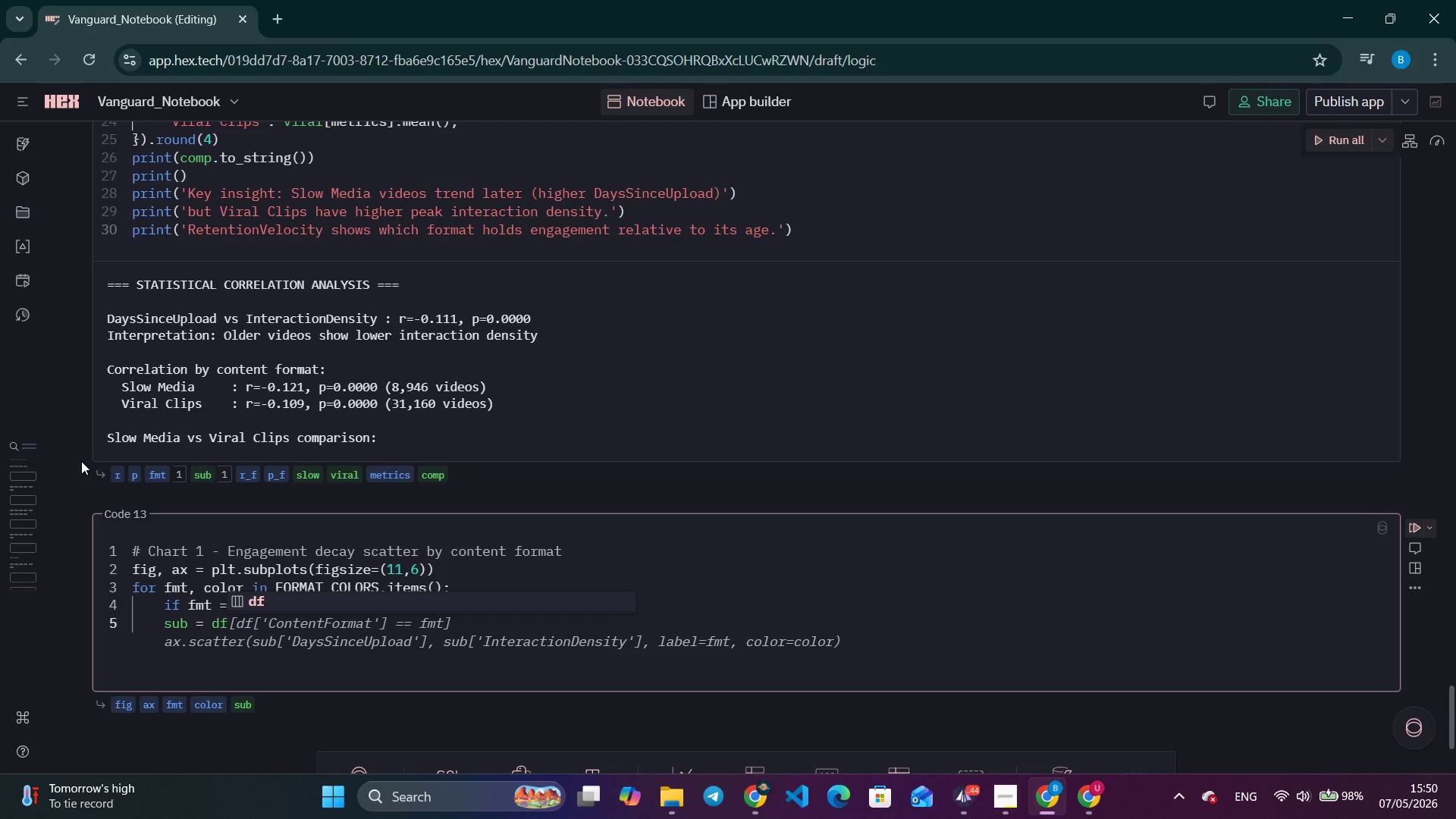 
wait(9.08)
 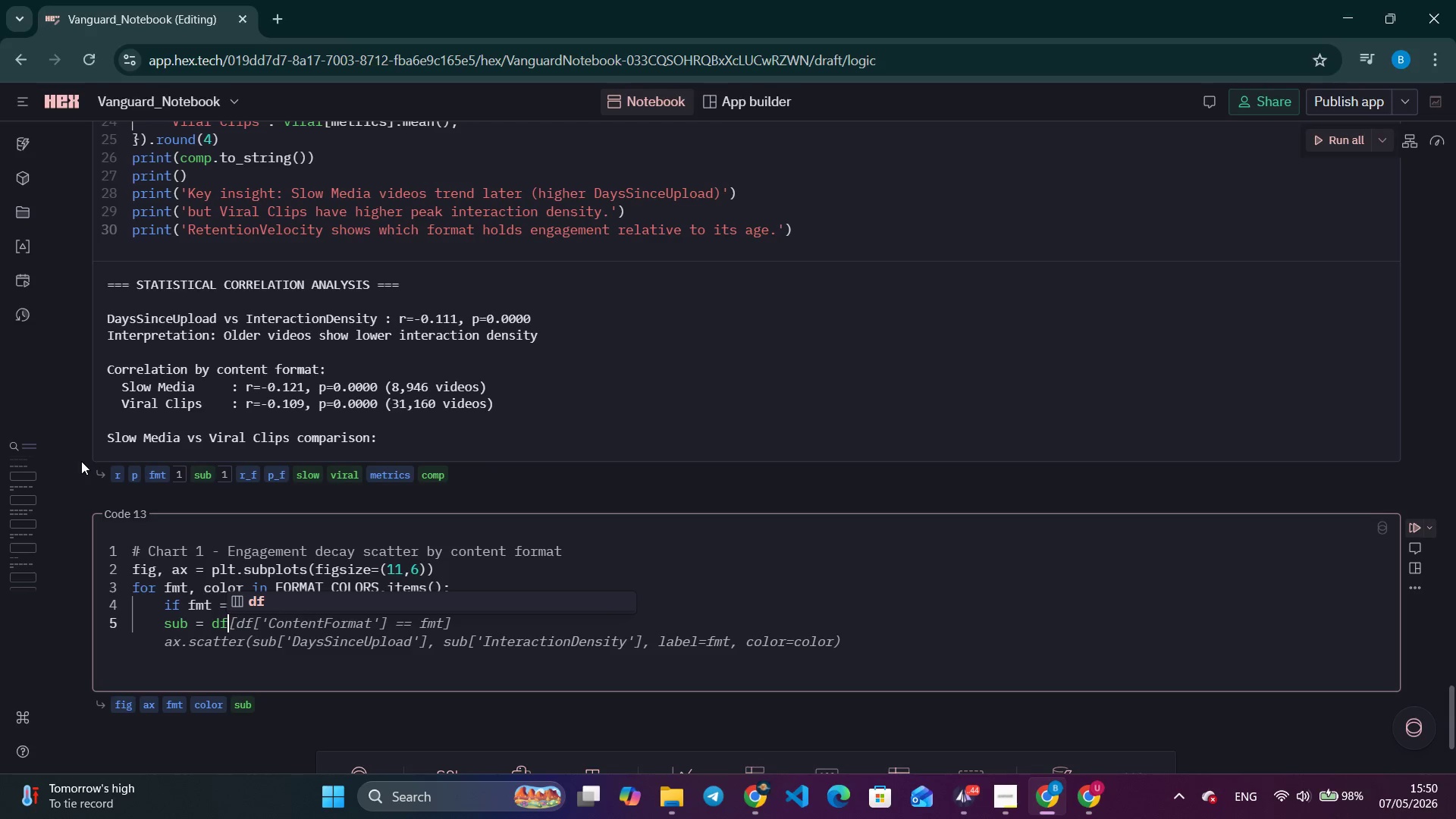 
key(Control+ArrowRight)
 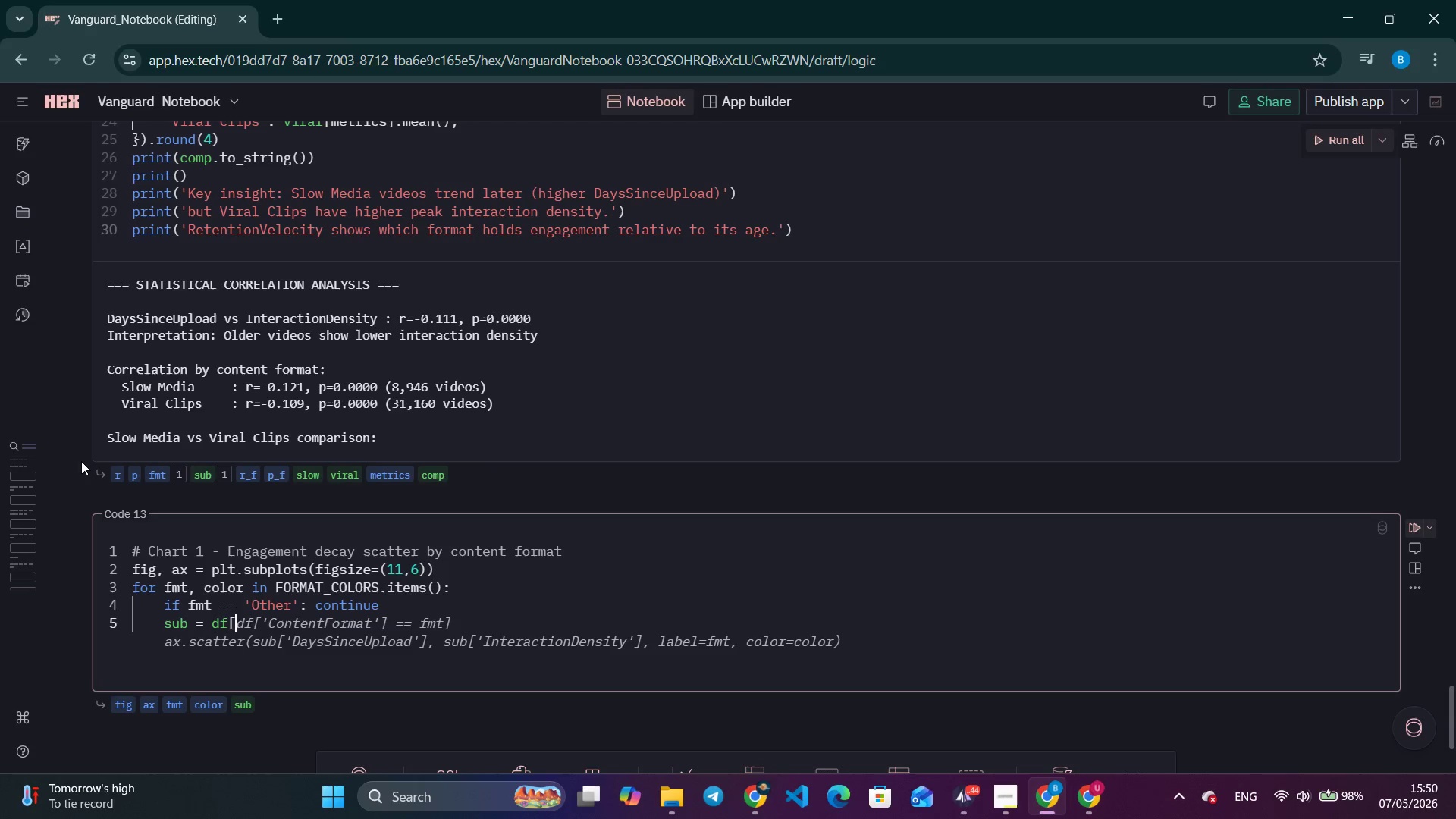 
key(Control+ArrowRight)
 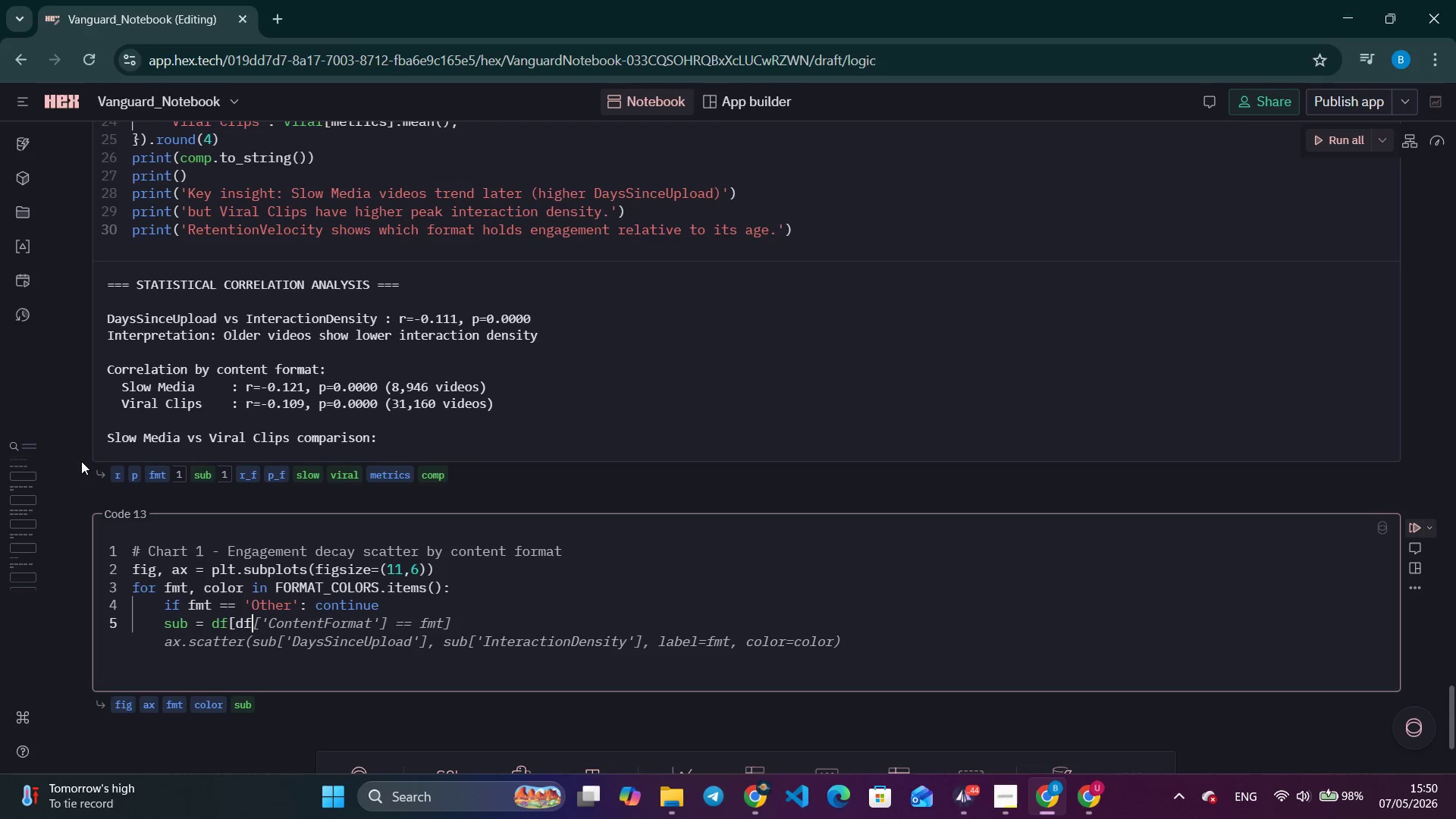 
key(Control+ArrowRight)
 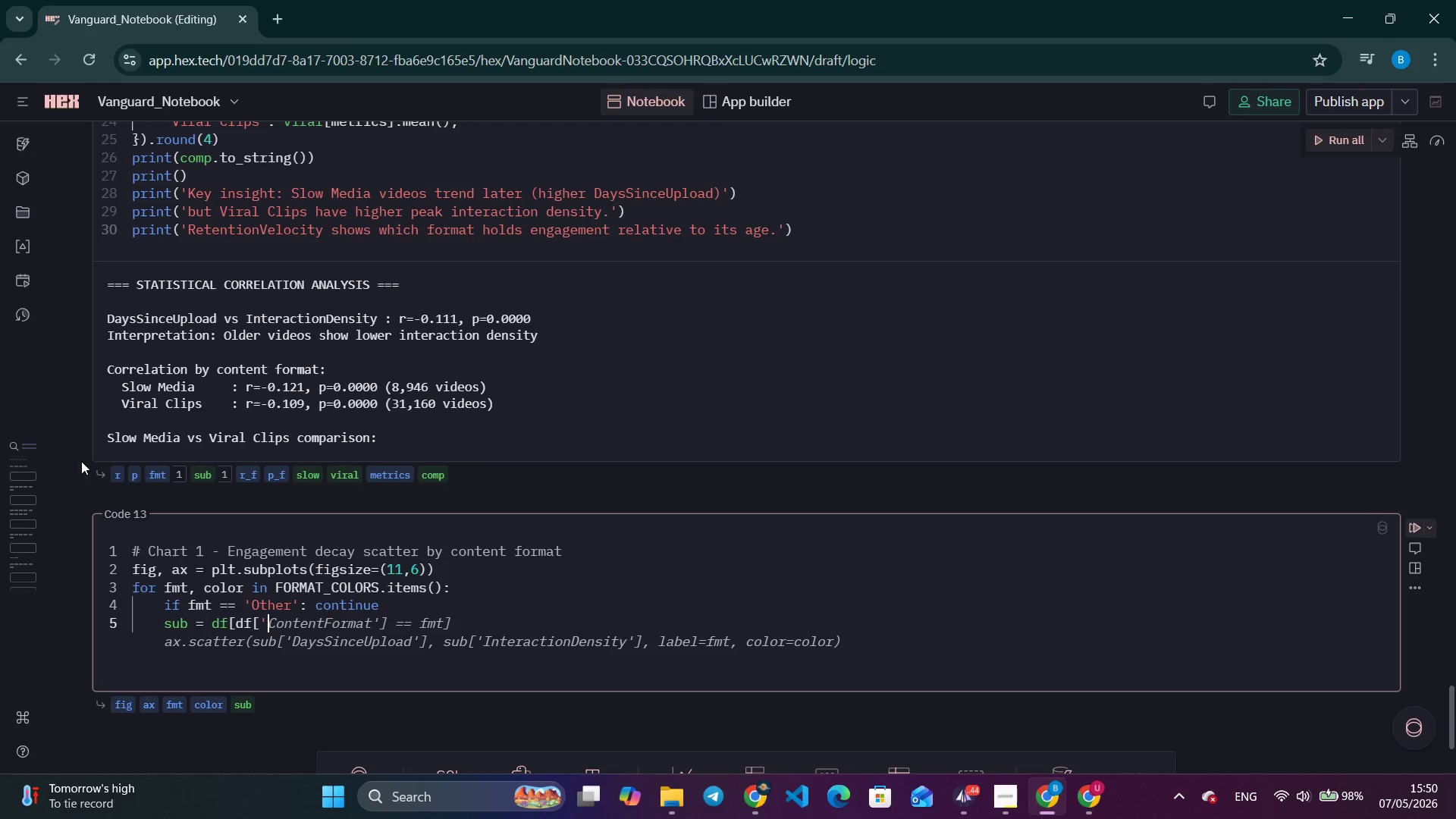 
key(Control+ArrowRight)
 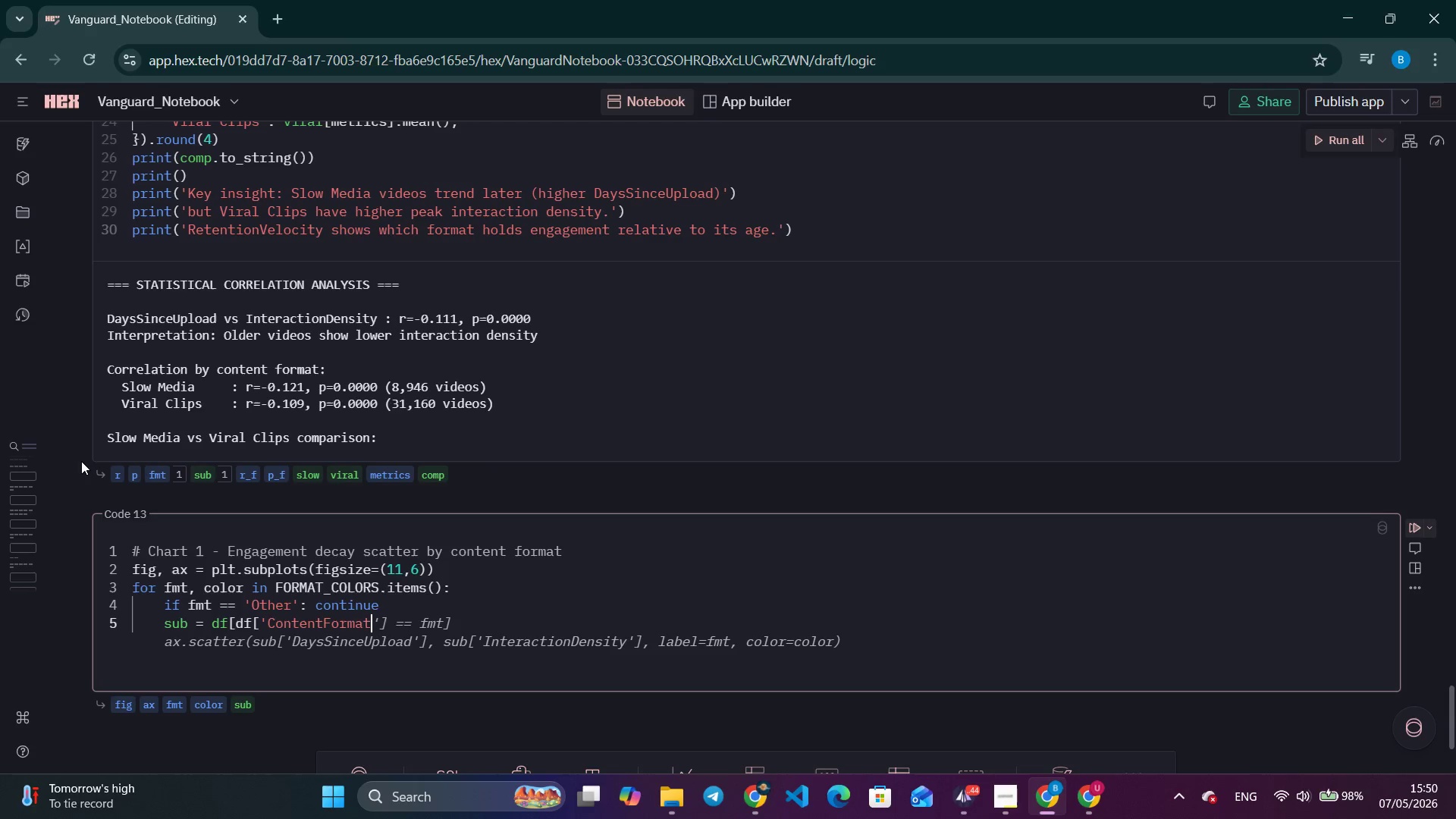 
key(Control+ArrowRight)
 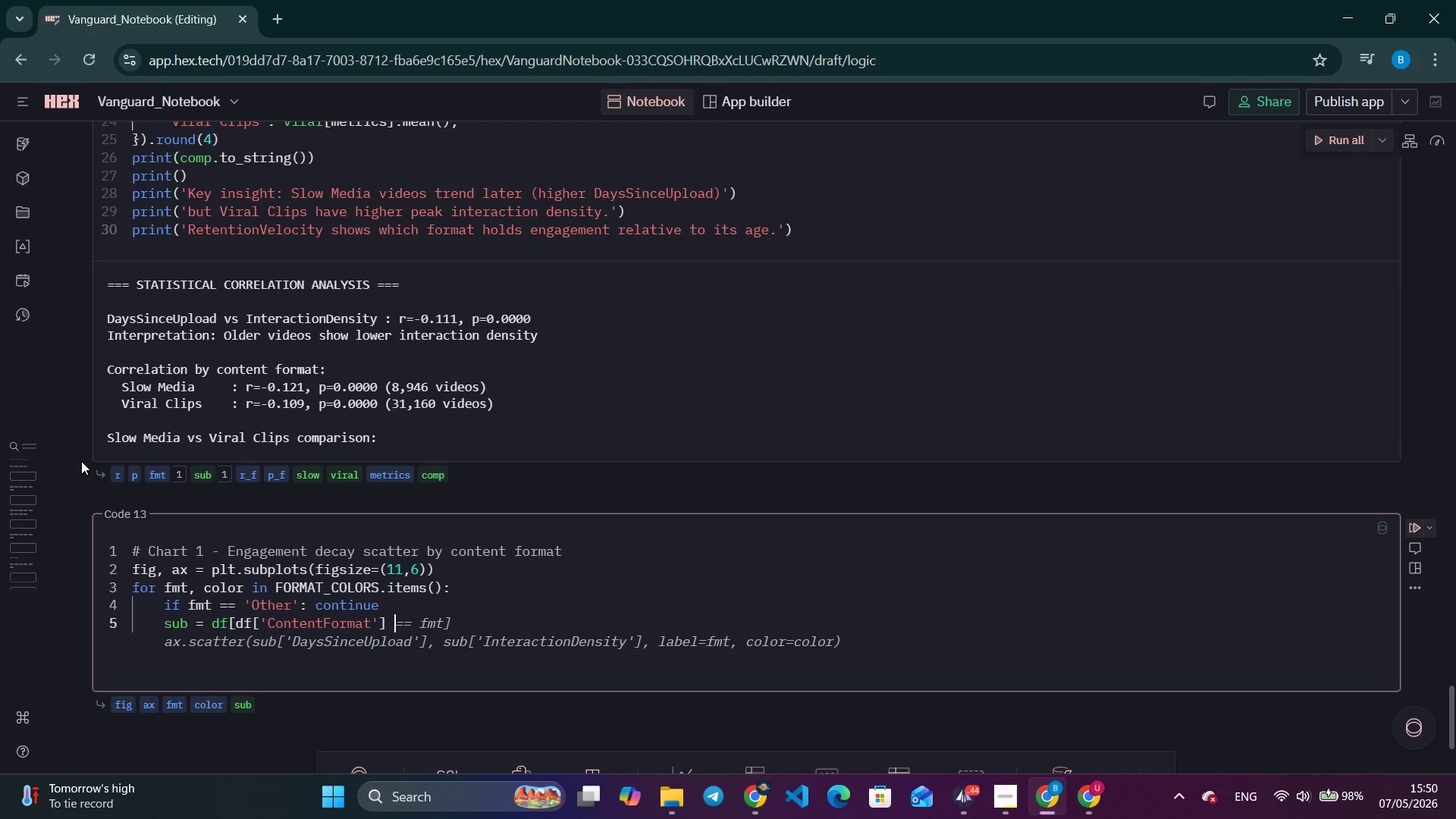 
key(Control+ArrowRight)
 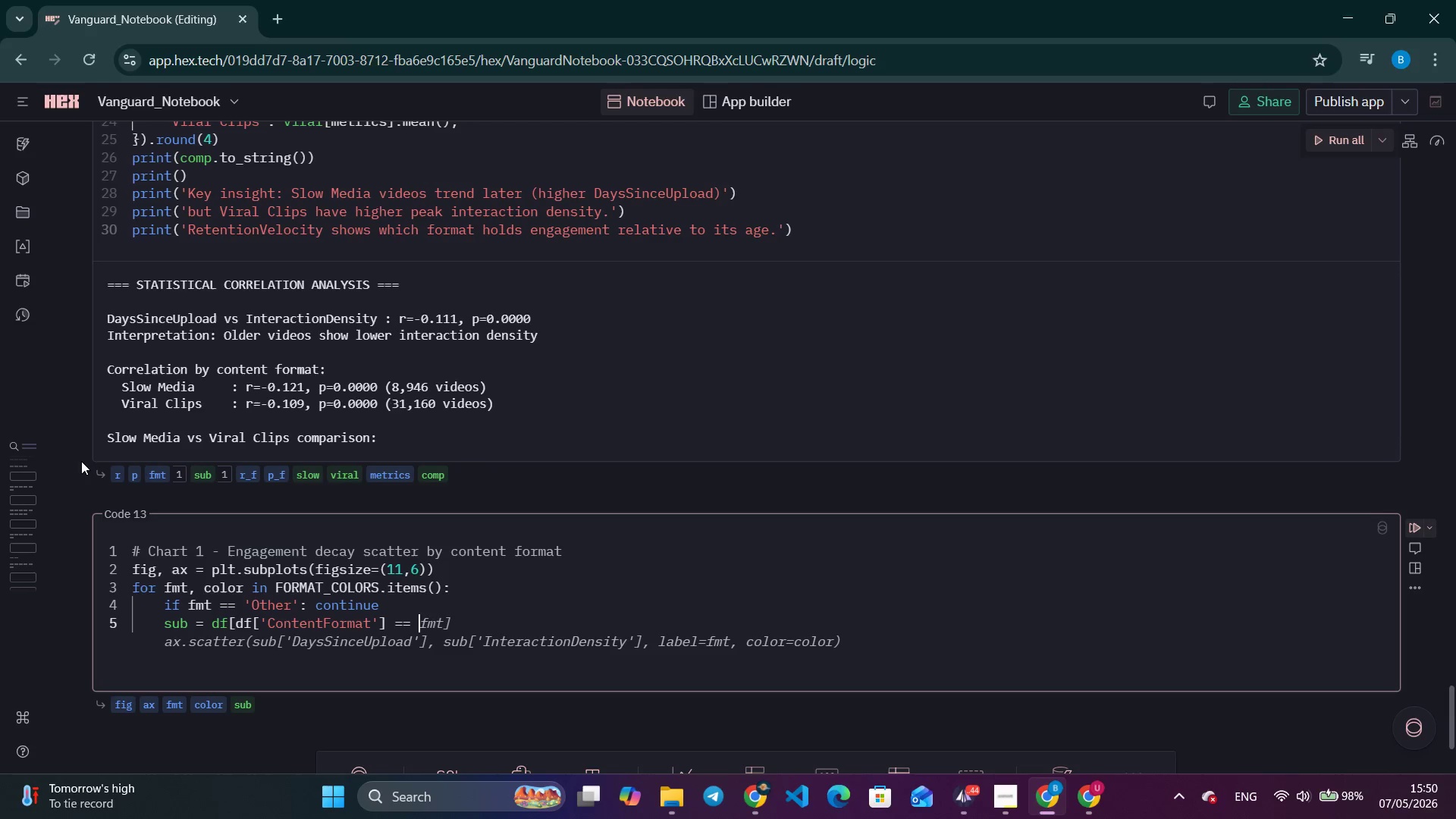 
key(Control+ArrowRight)
 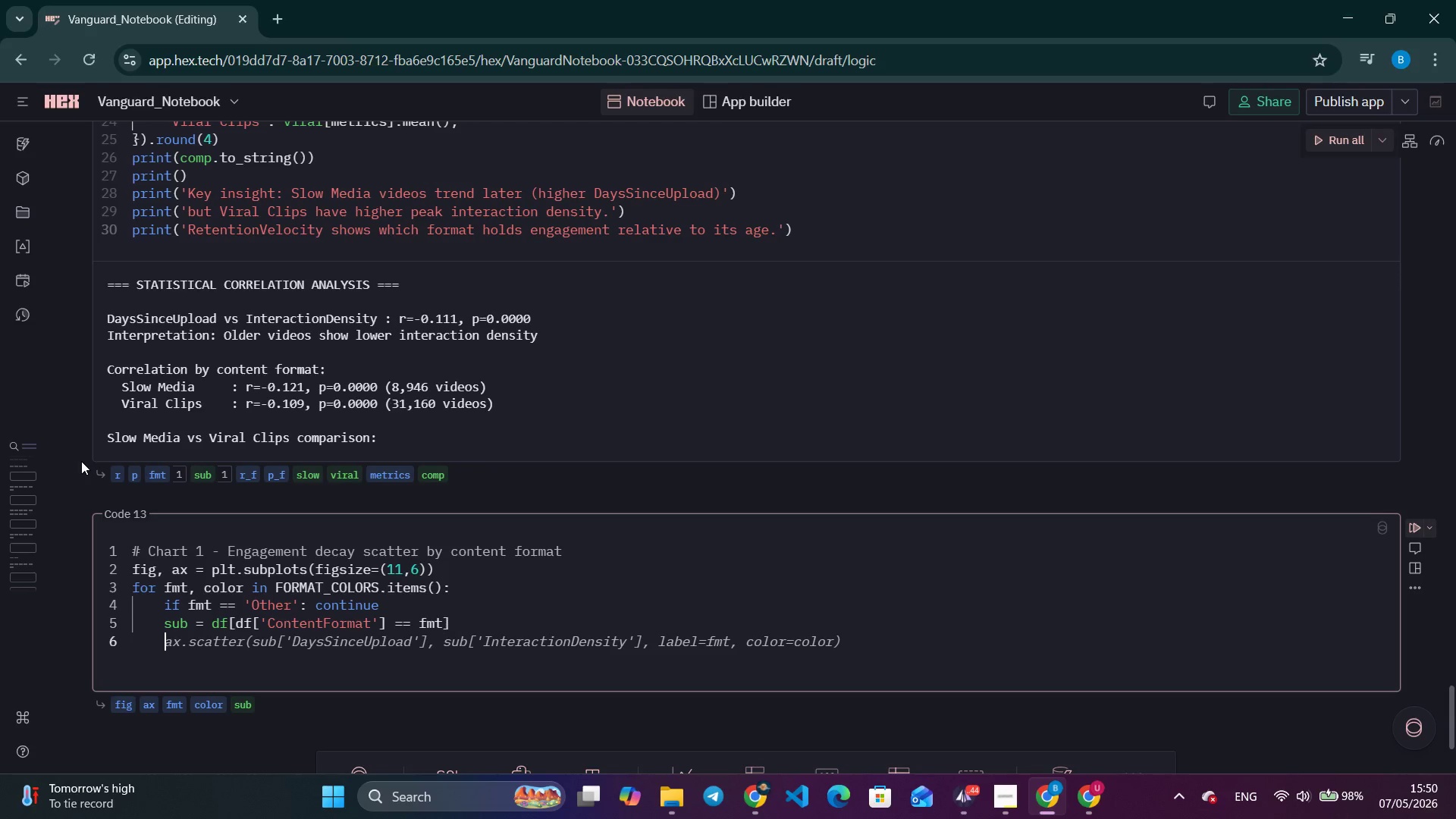 
key(Control+ArrowRight)
 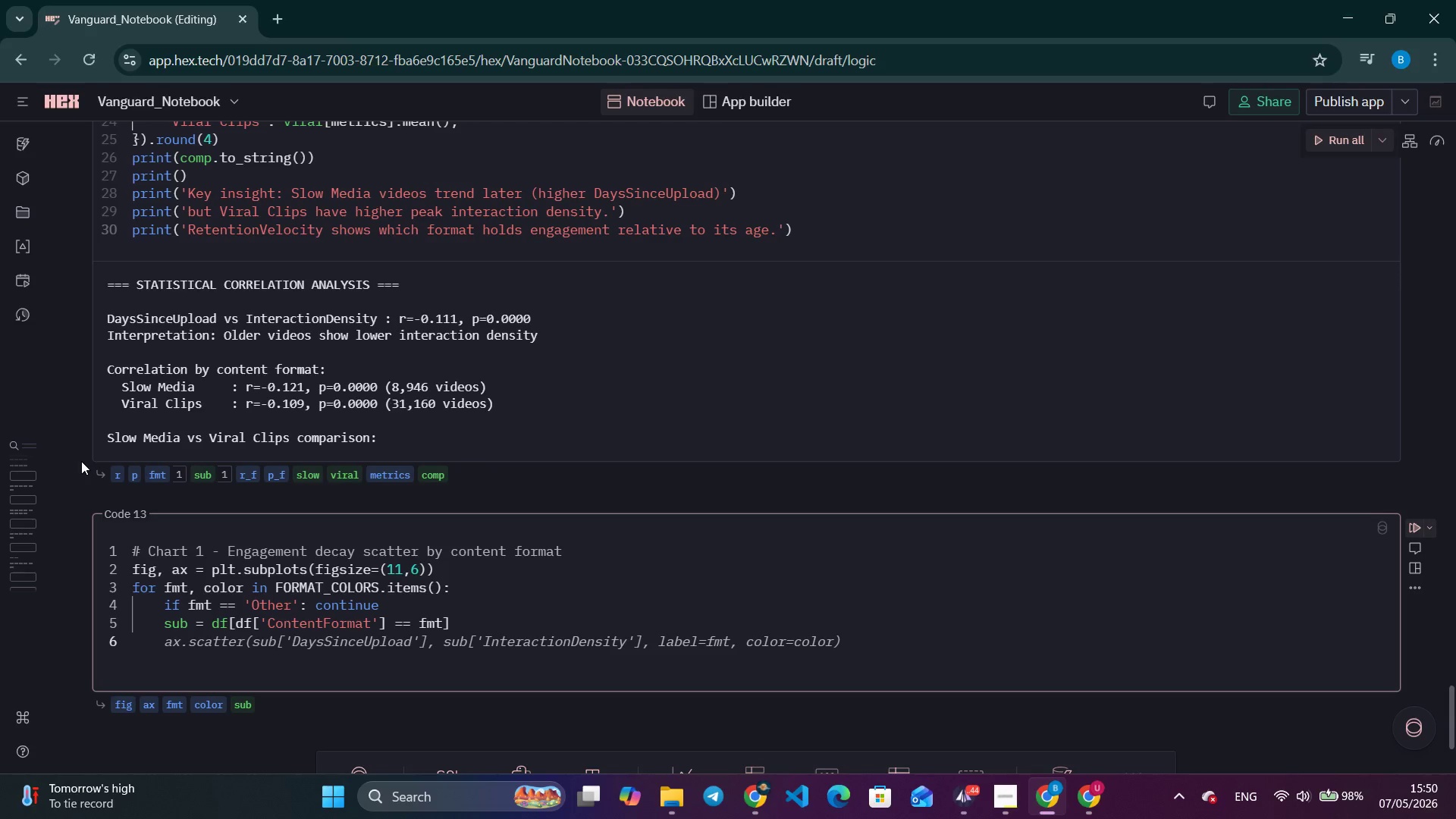 
key(ArrowLeft)
 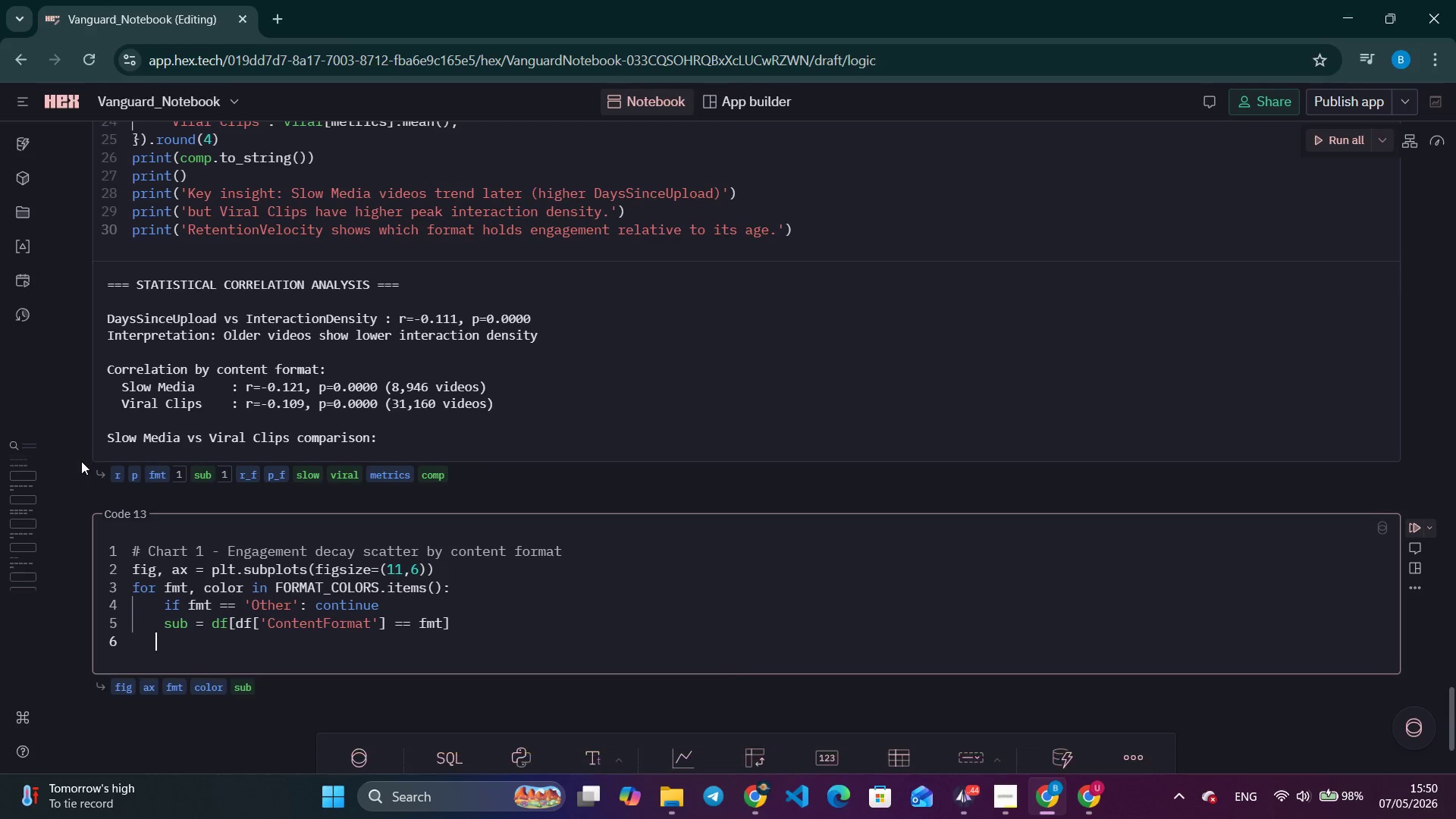 
key(ArrowLeft)
 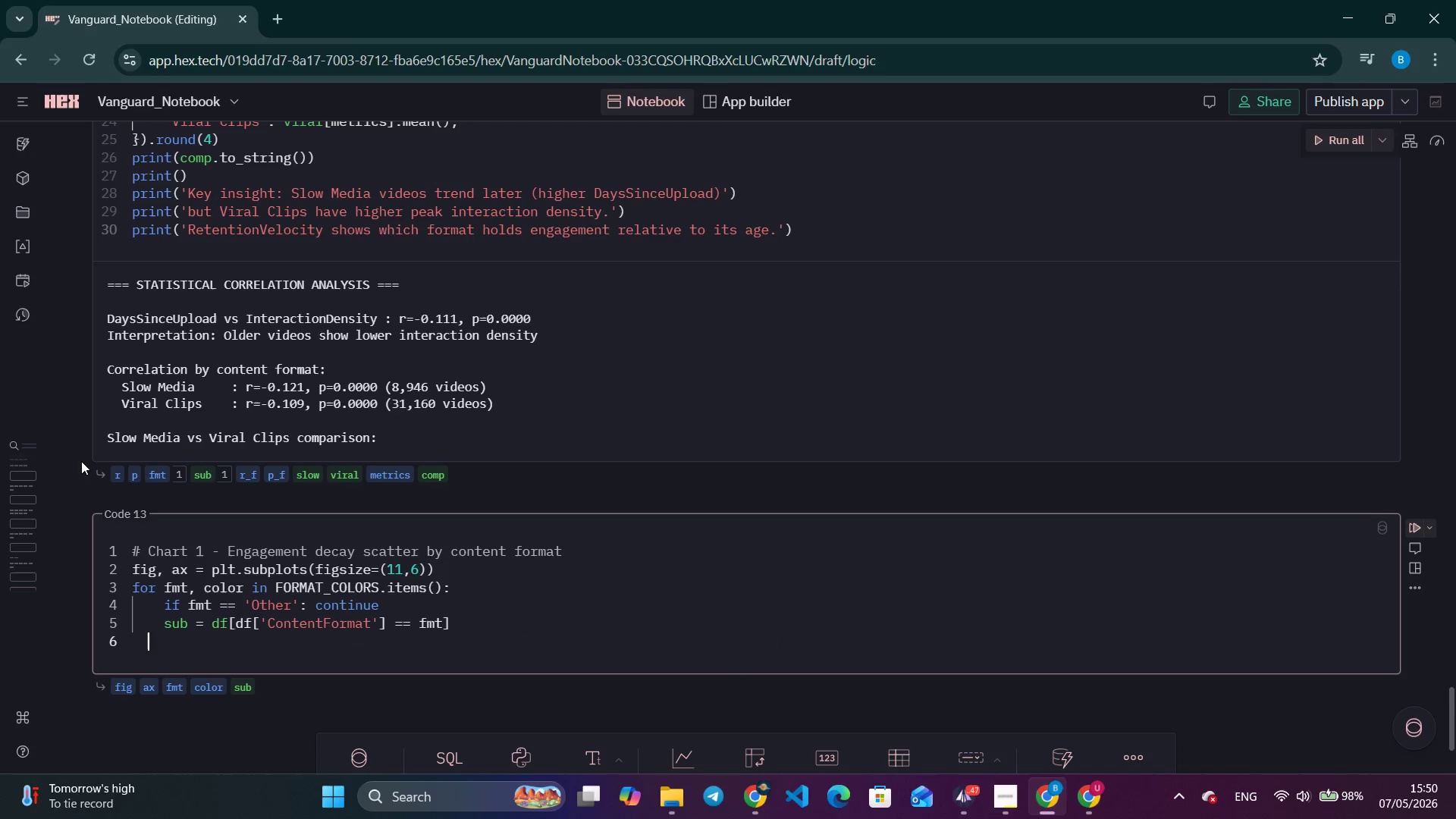 
key(ArrowLeft)
 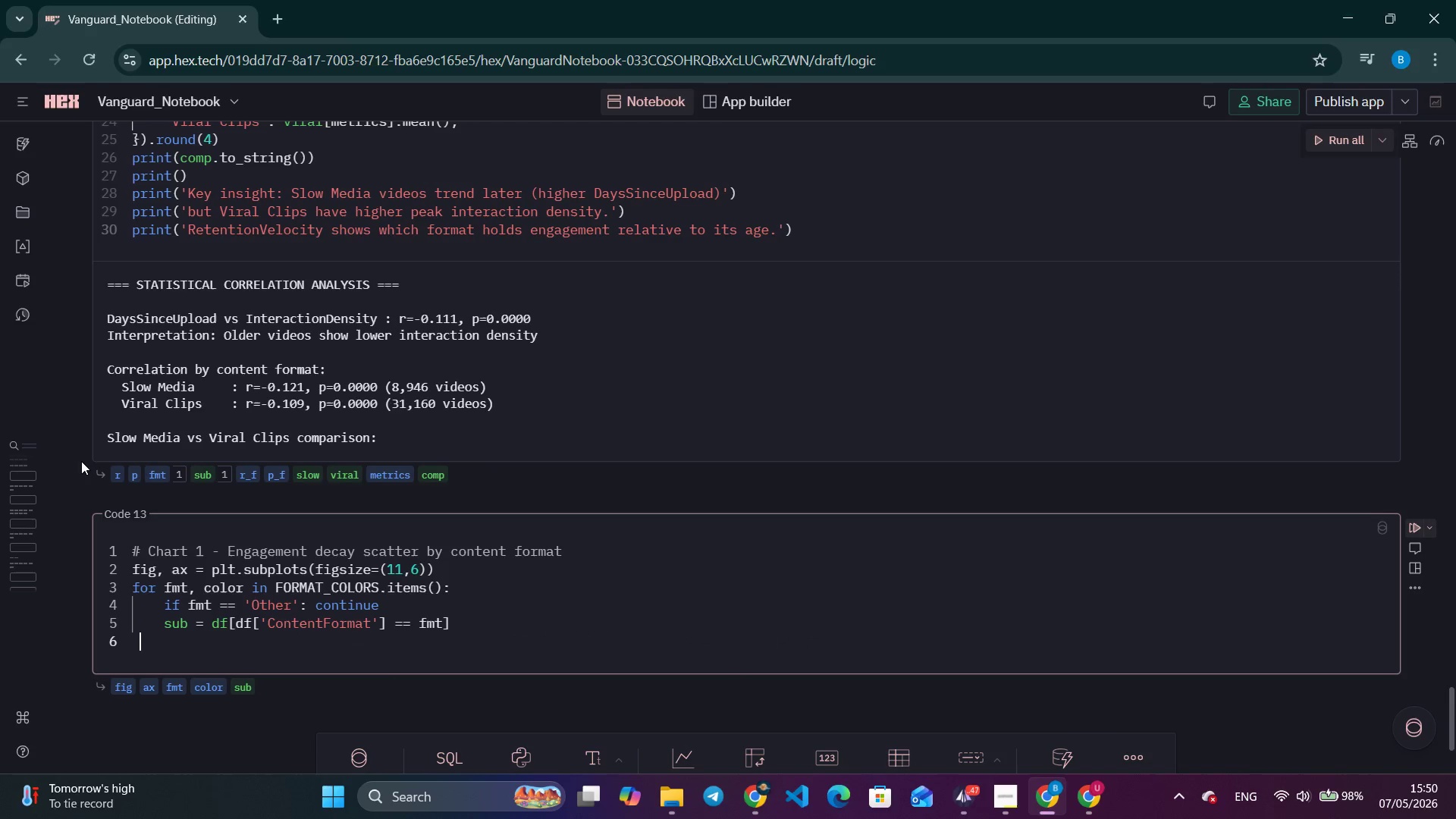 
key(ArrowLeft)
 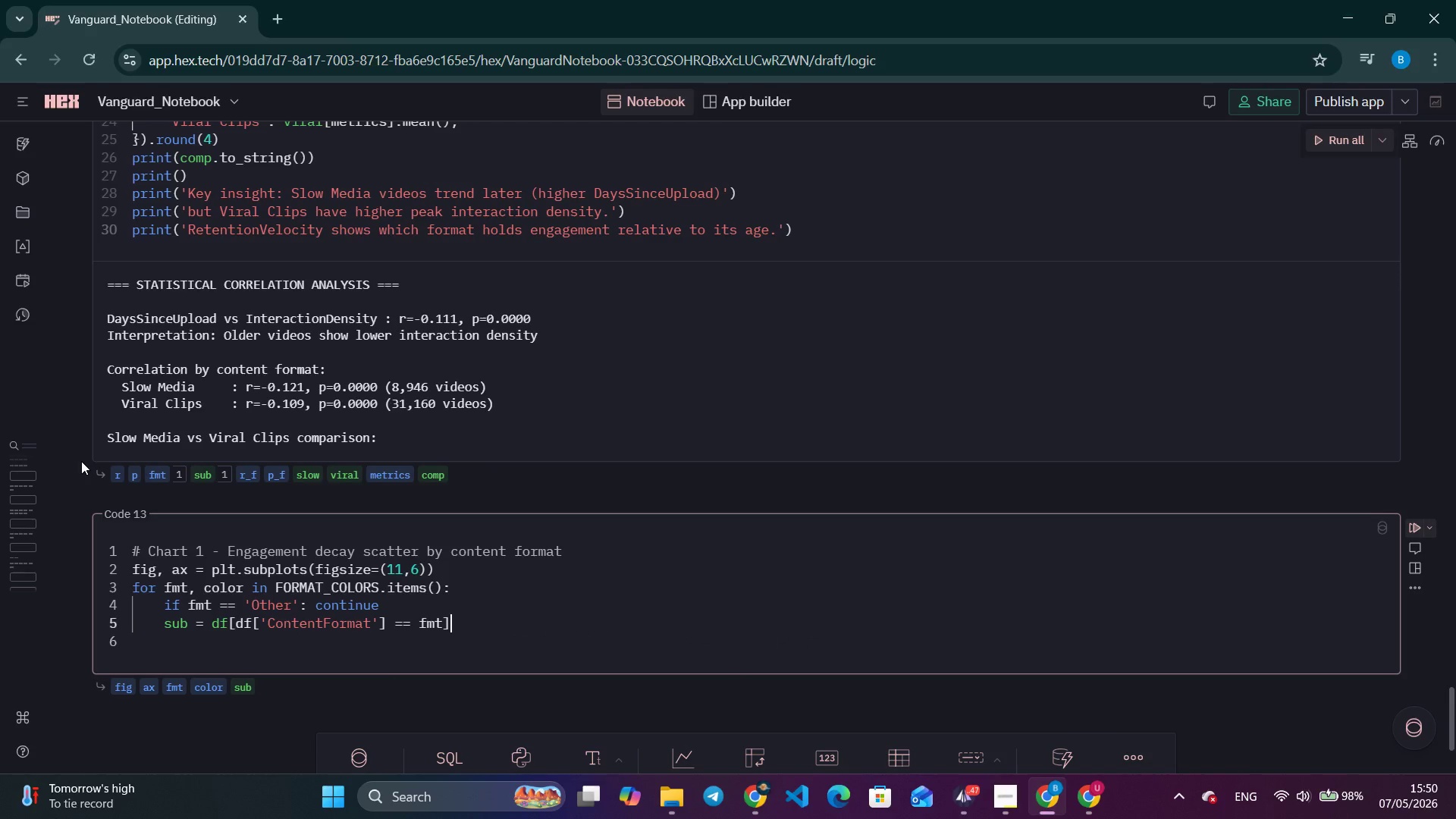 
key(ArrowLeft)
 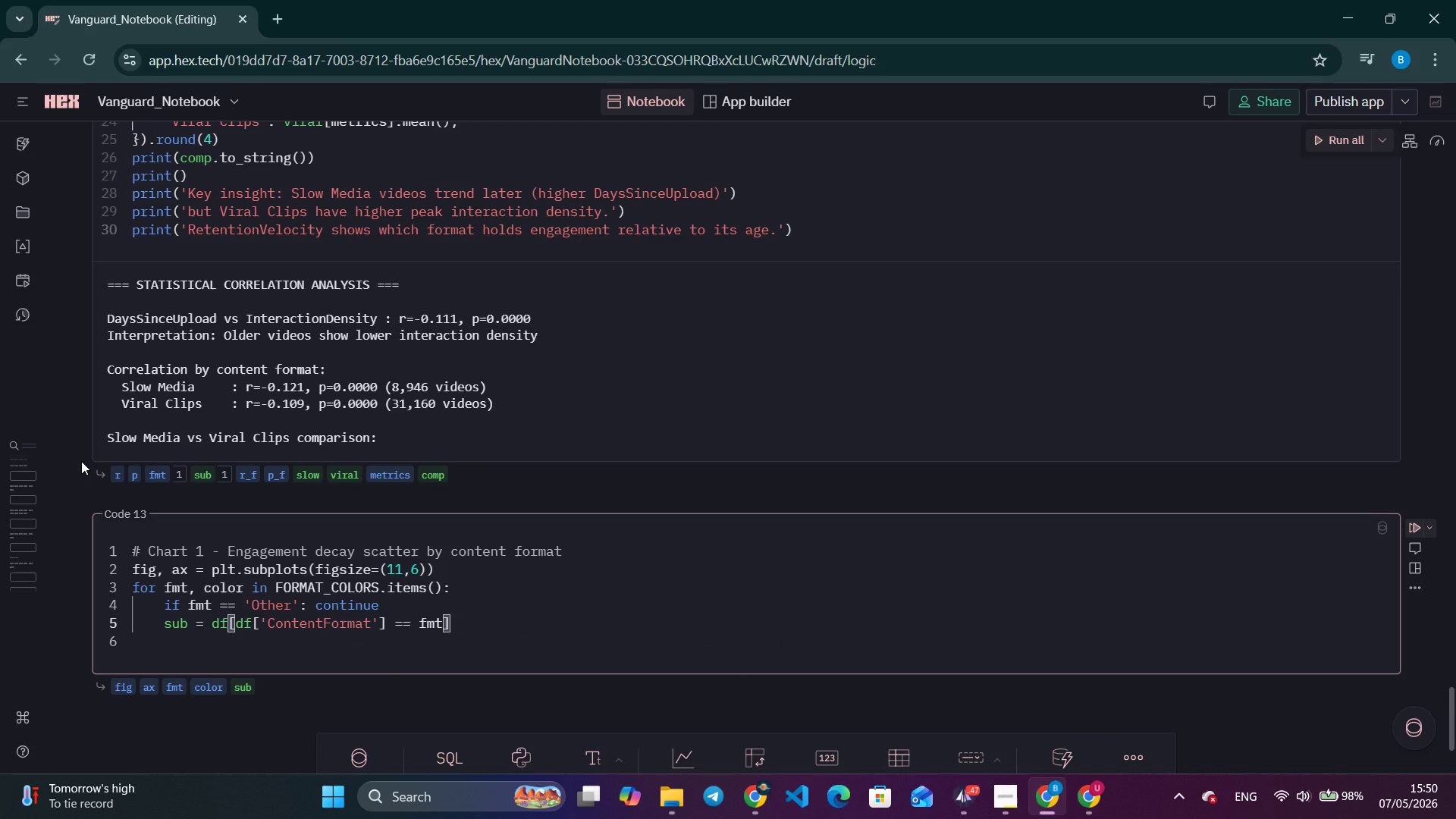 
type(.samp)
 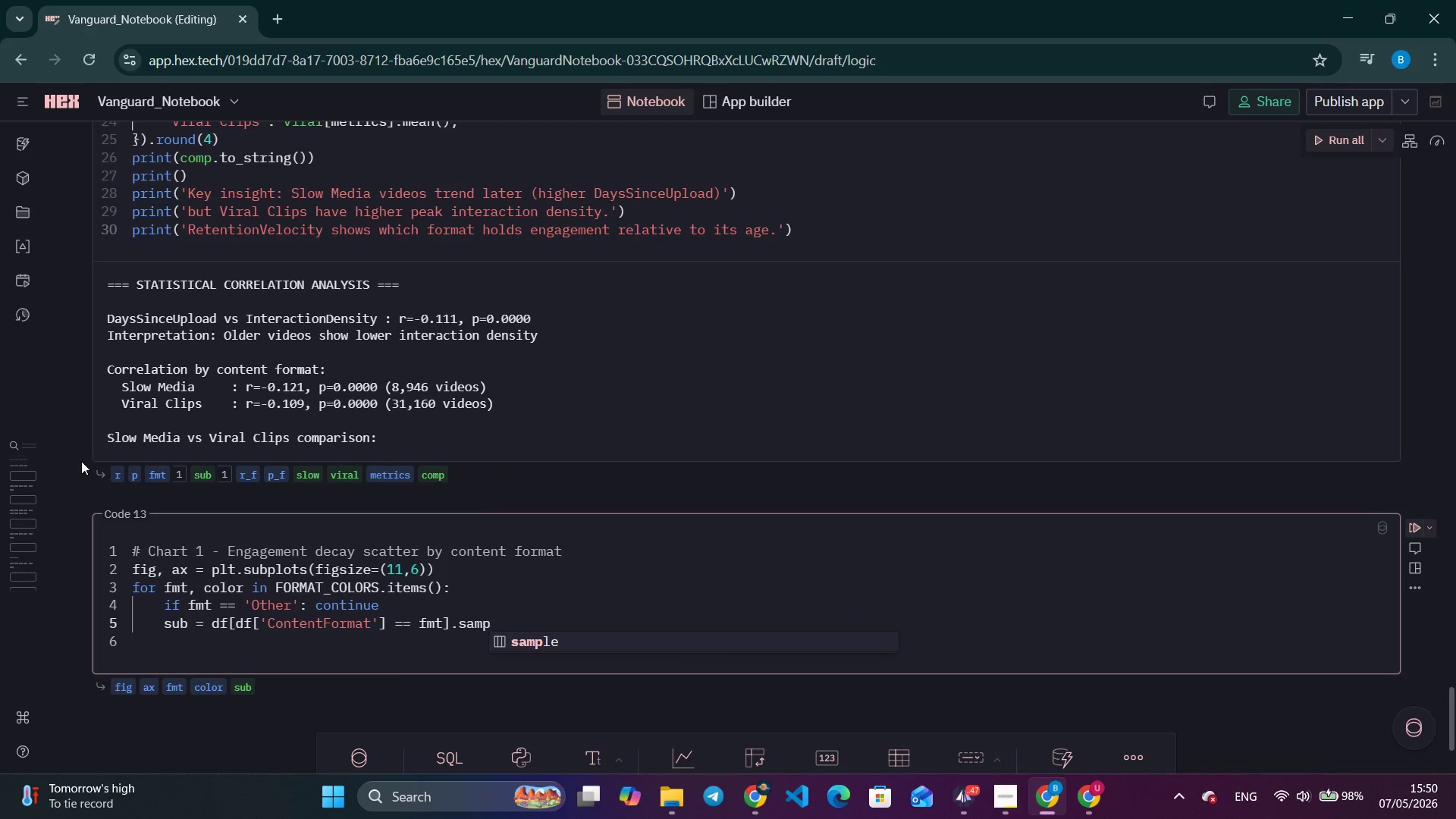 
key(Enter)
 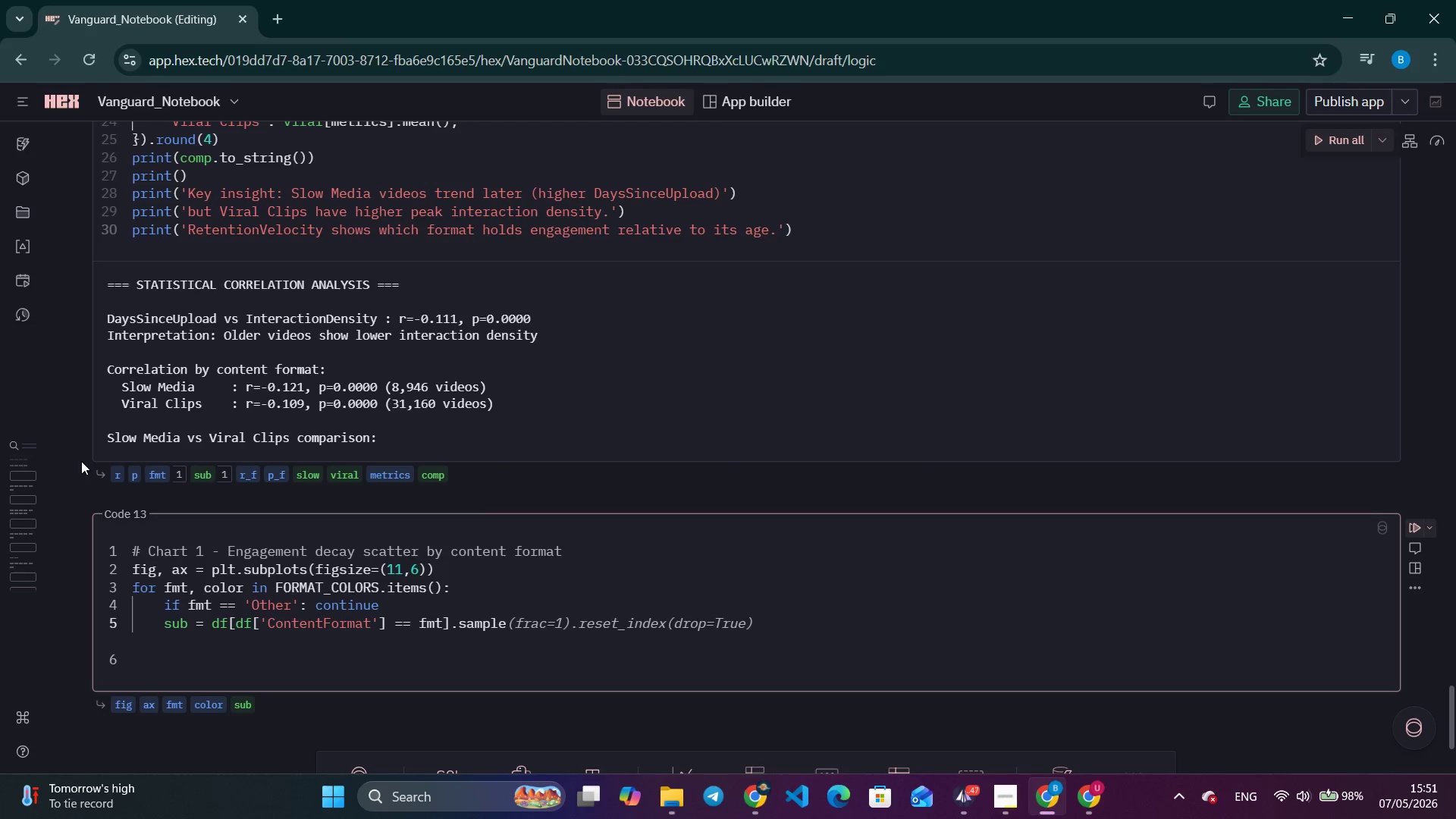 
type((min(800, lne)
key(Backspace)
key(Backspace)
type(en(df[df['ContentForna)
key(Backspace)
key(Backspace)
type(mat)
 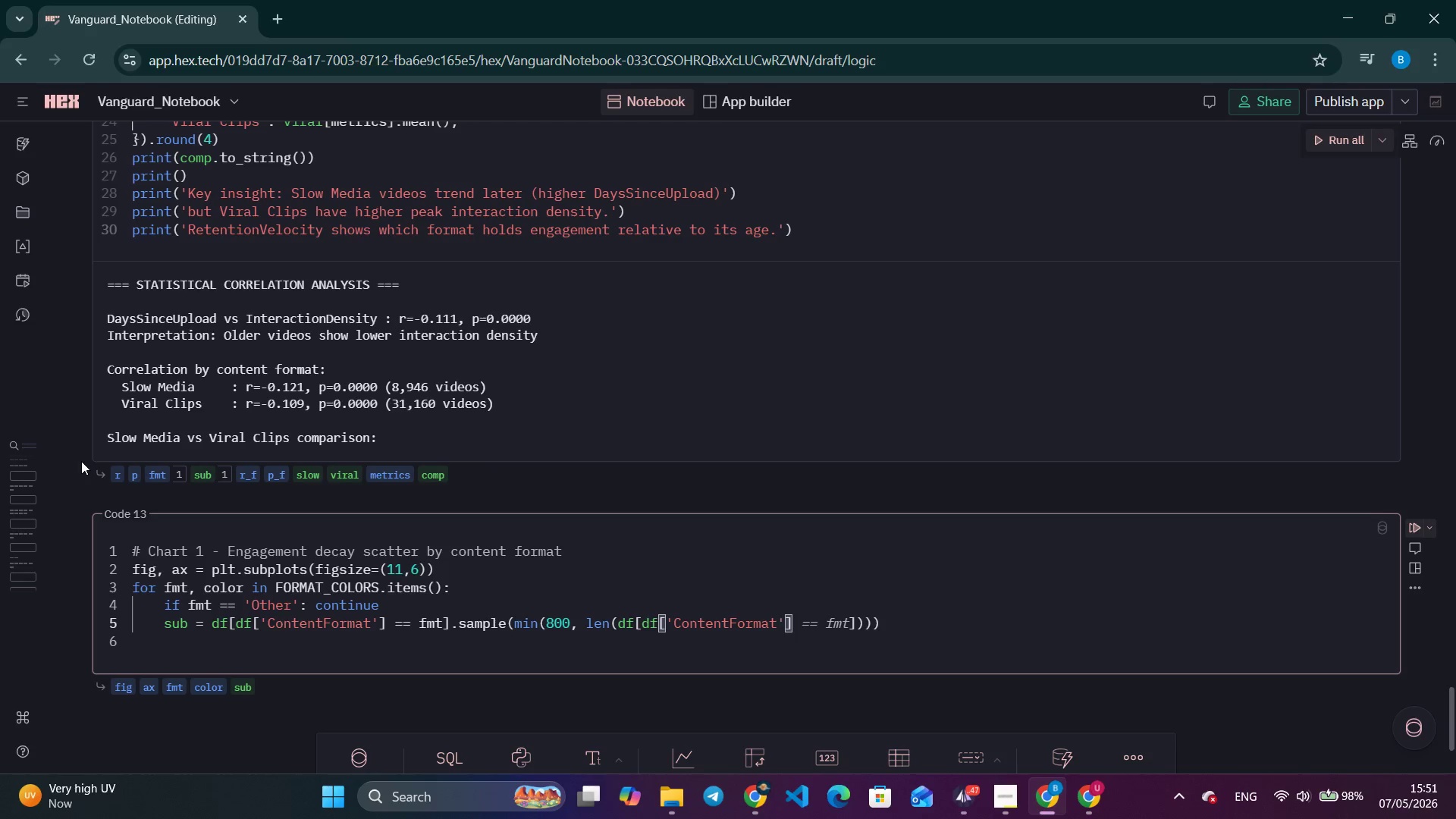 
hold_key(key=ControlLeft, duration=1.69)
 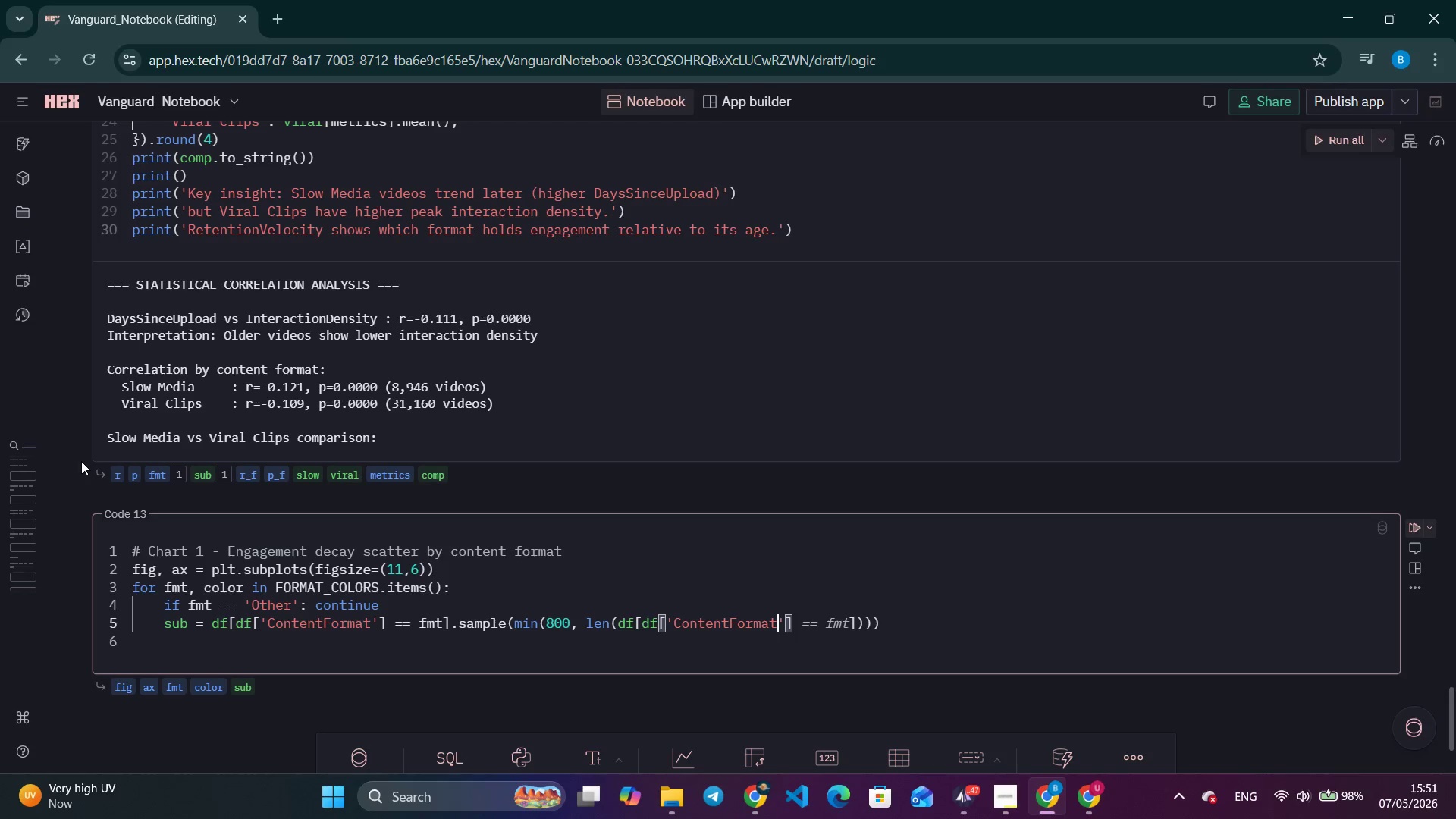 
key(Tab)
 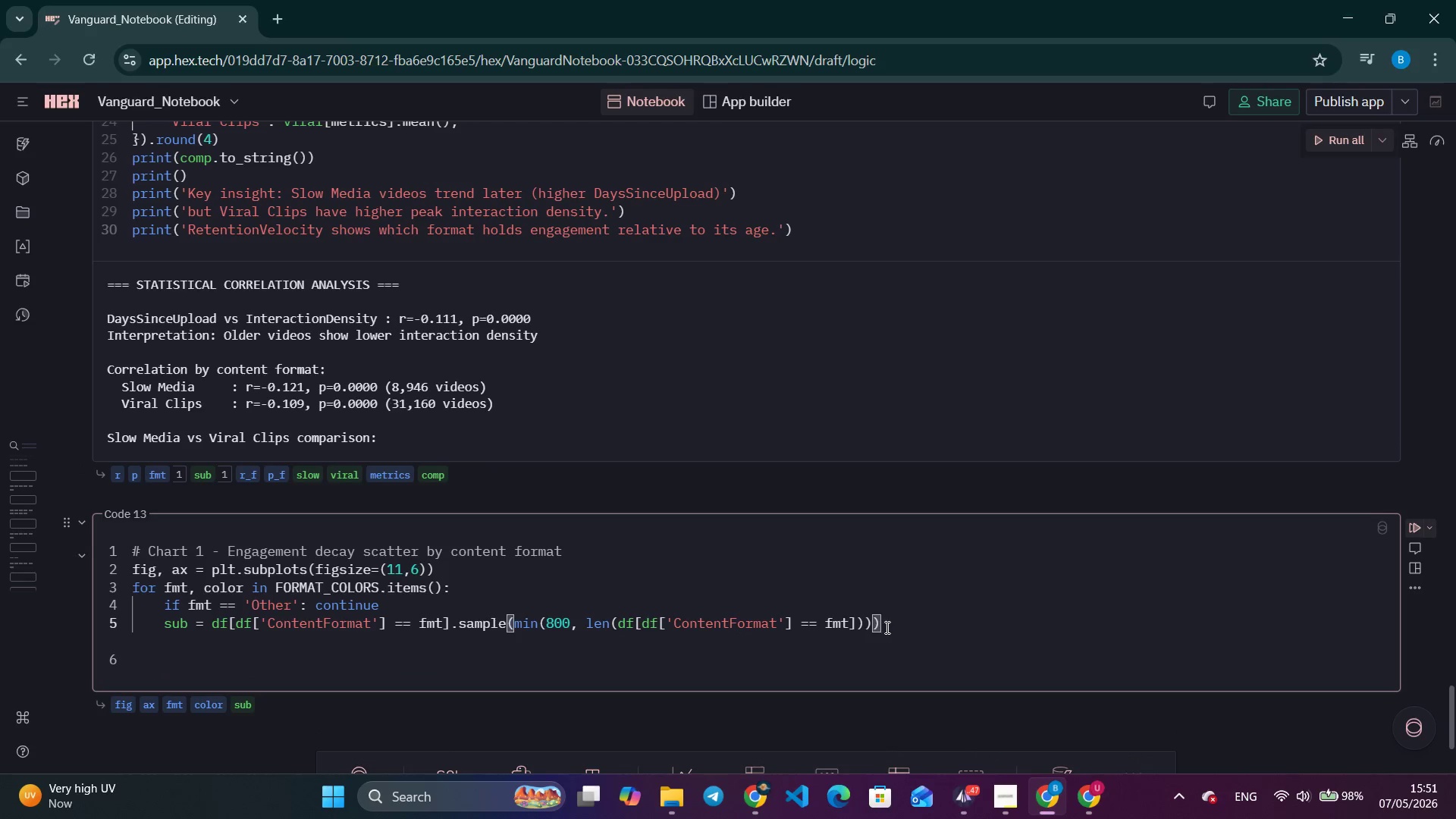 
left_click([871, 629])
 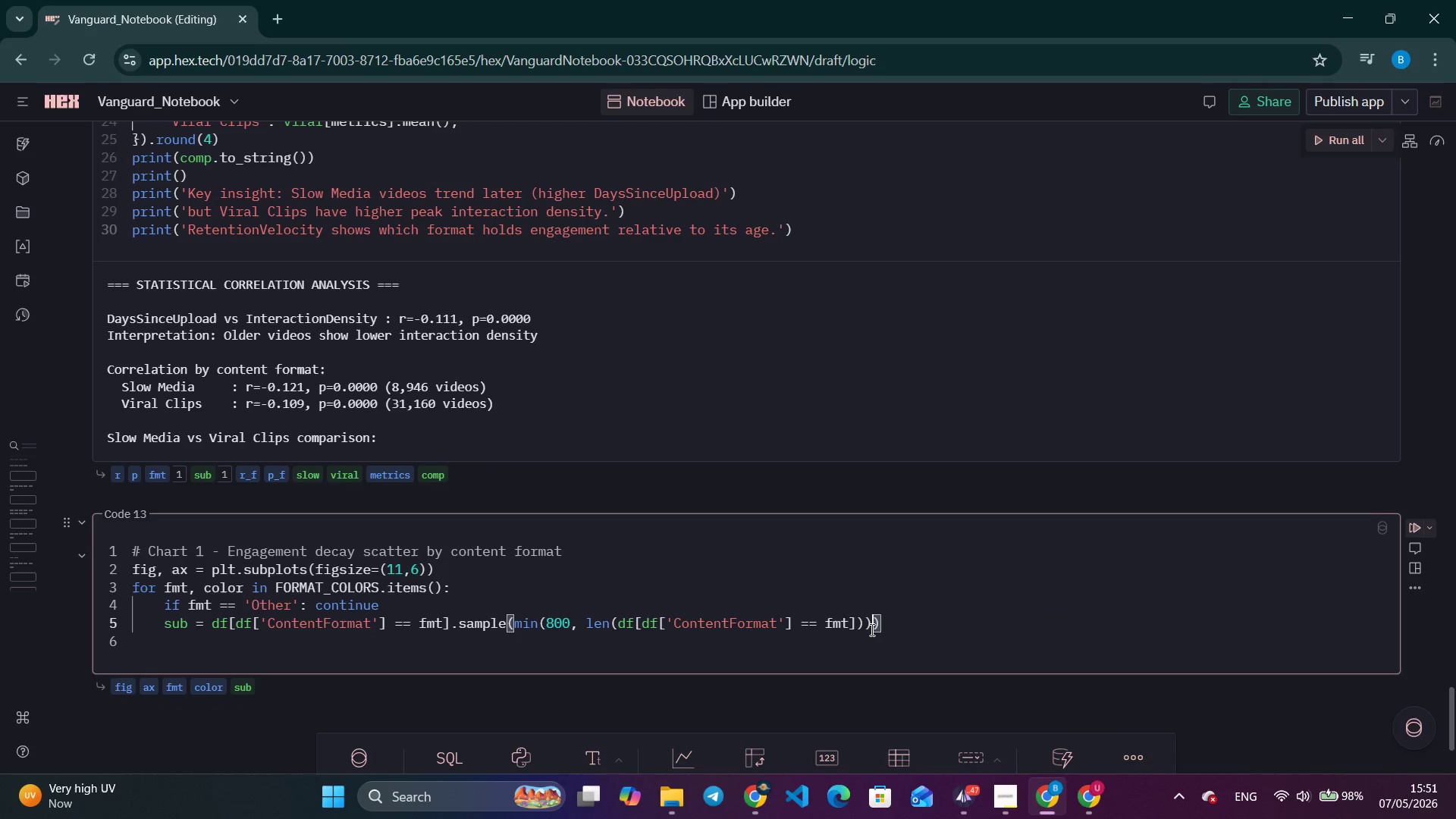 
type(, rnado)
key(Backspace)
key(Backspace)
key(Backspace)
key(Backspace)
type(andom)
 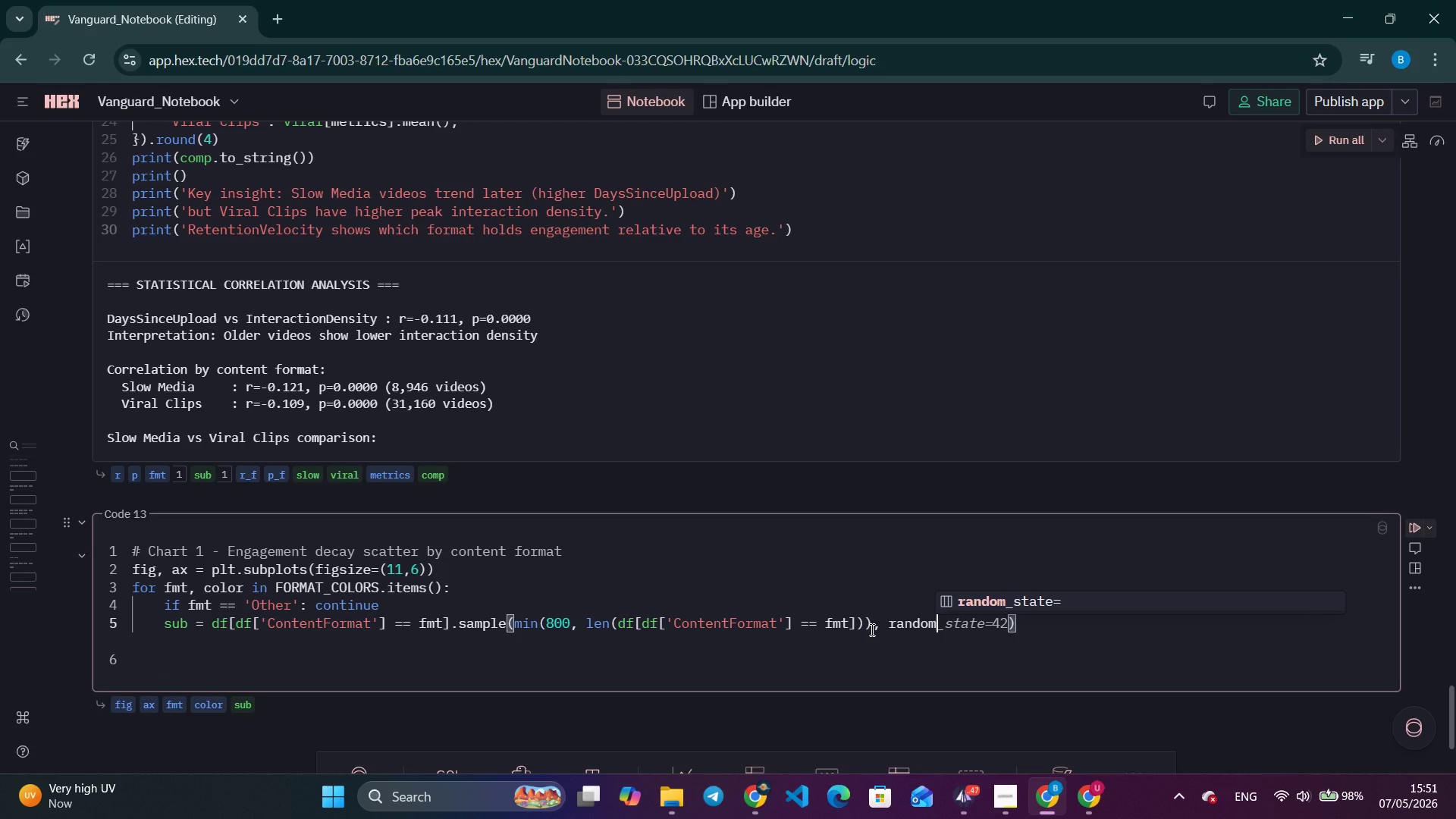 
key(Enter)
 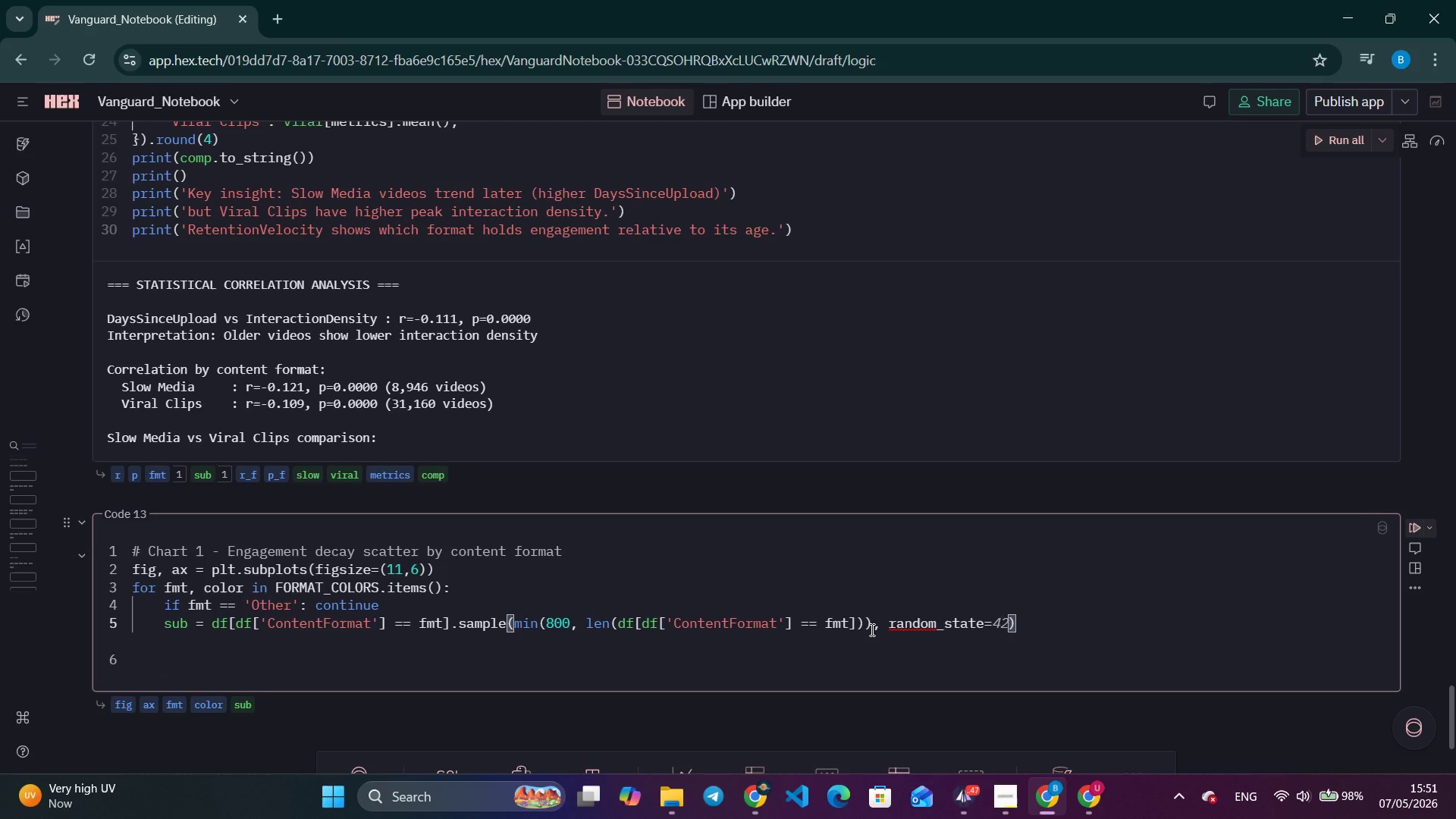 
key(Tab)
 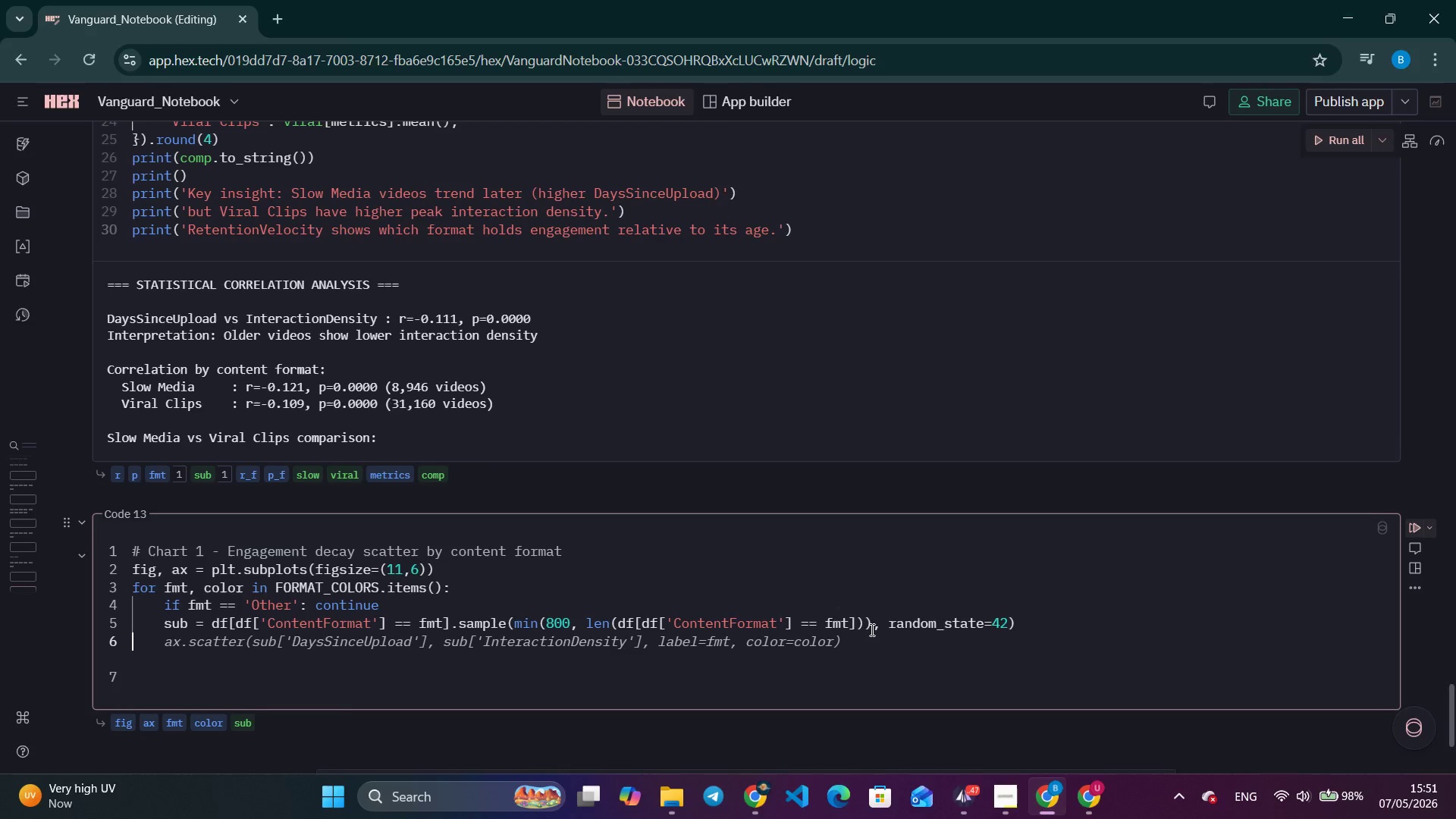 
key(Space)
 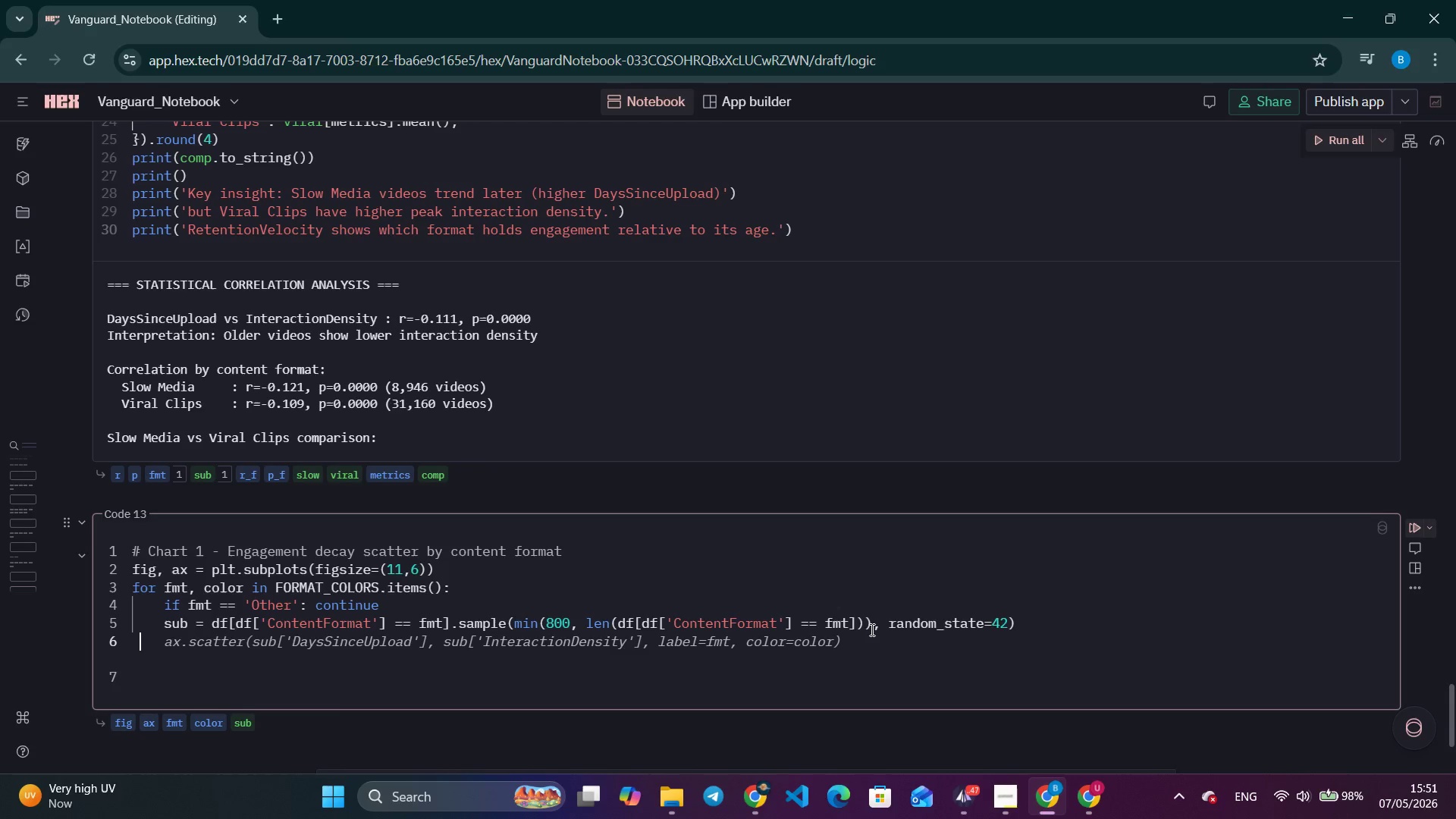 
key(Space)
 